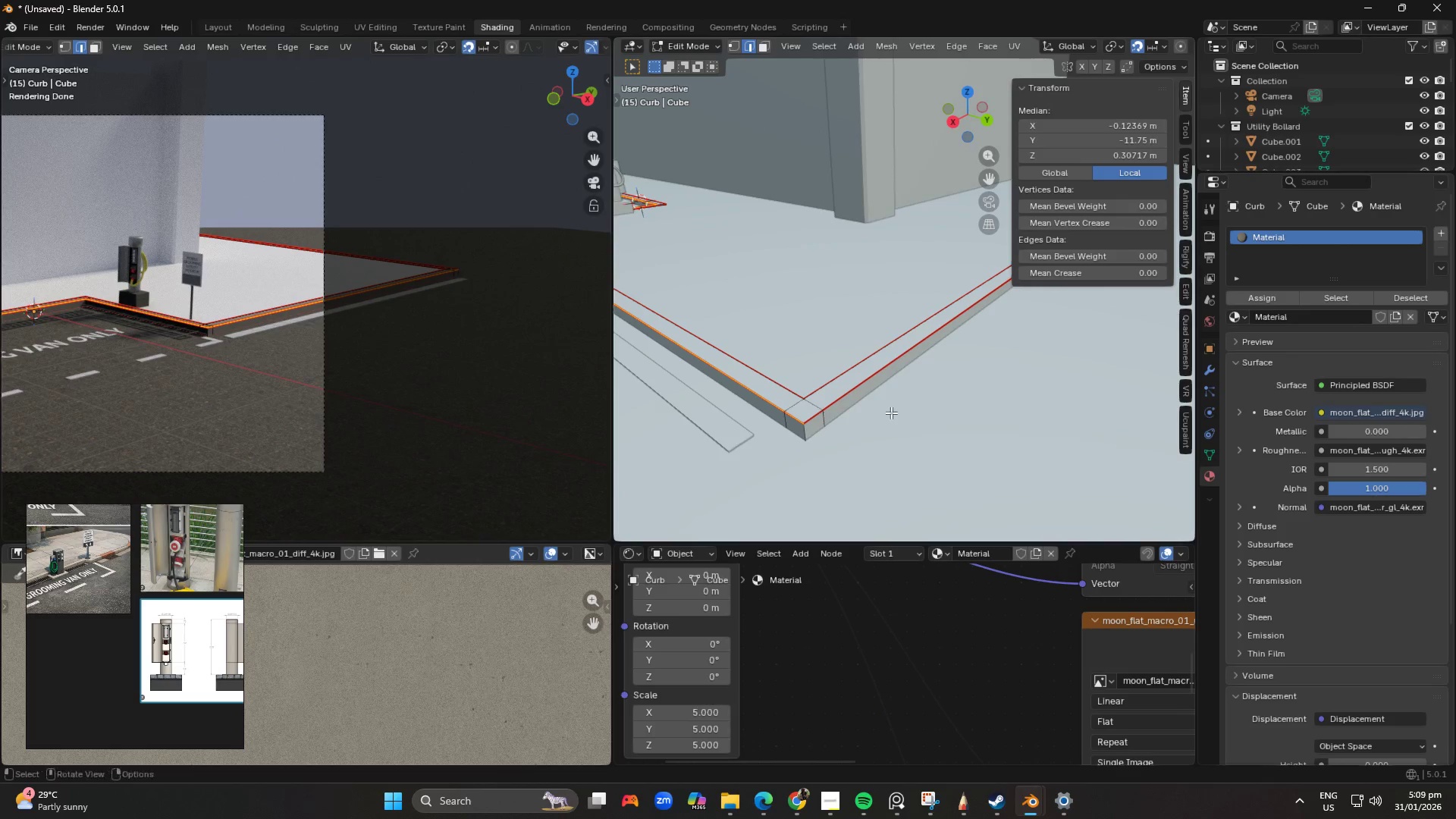 
scroll: coordinate [878, 428], scroll_direction: up, amount: 2.0
 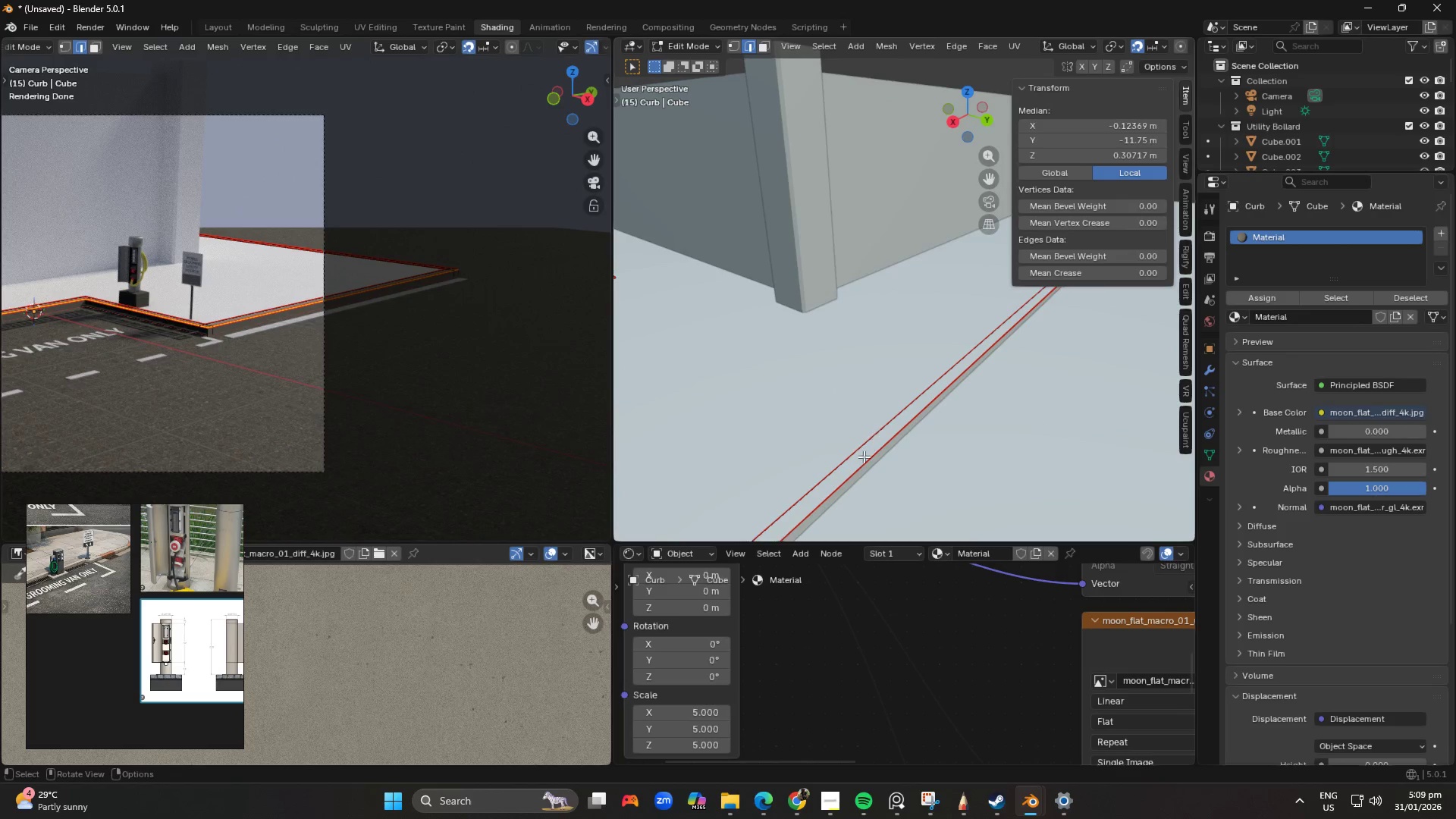 
hold_key(key=AltLeft, duration=0.61)
hold_key(key=ShiftLeft, duration=0.61)
left_click([847, 395])
 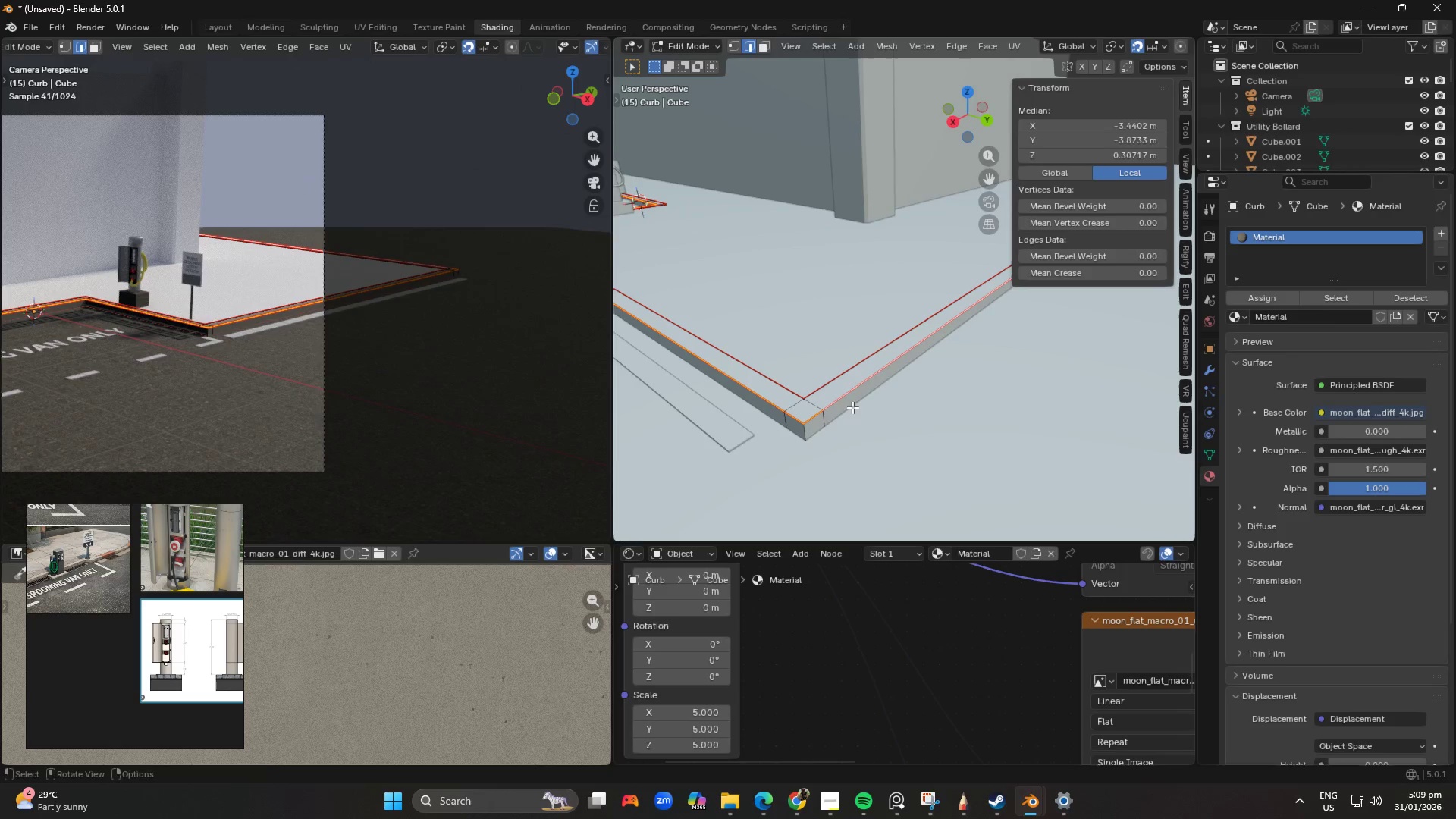 
key(Control+B)
 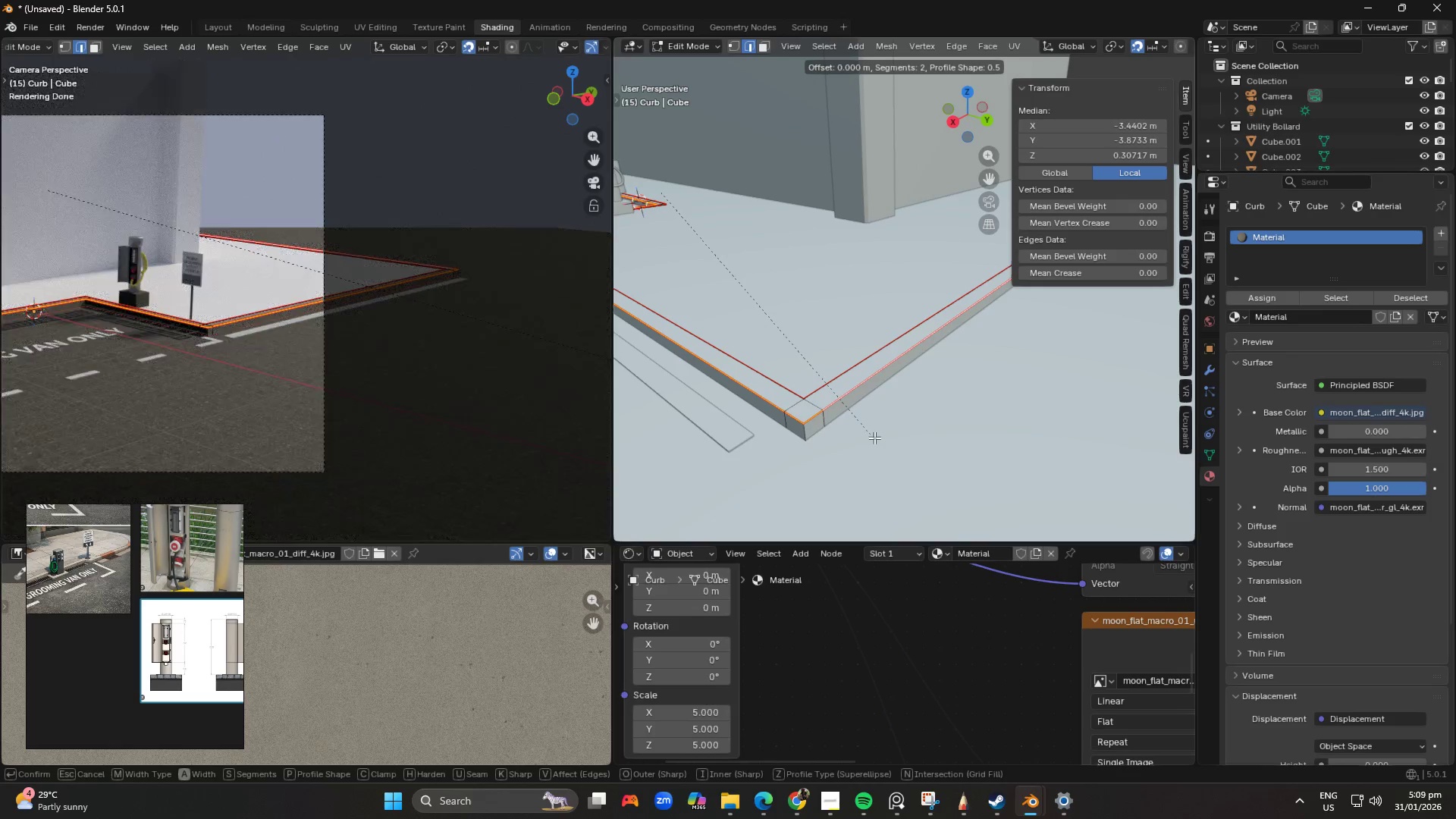 
hold_key(key=ShiftLeft, duration=1.5)
 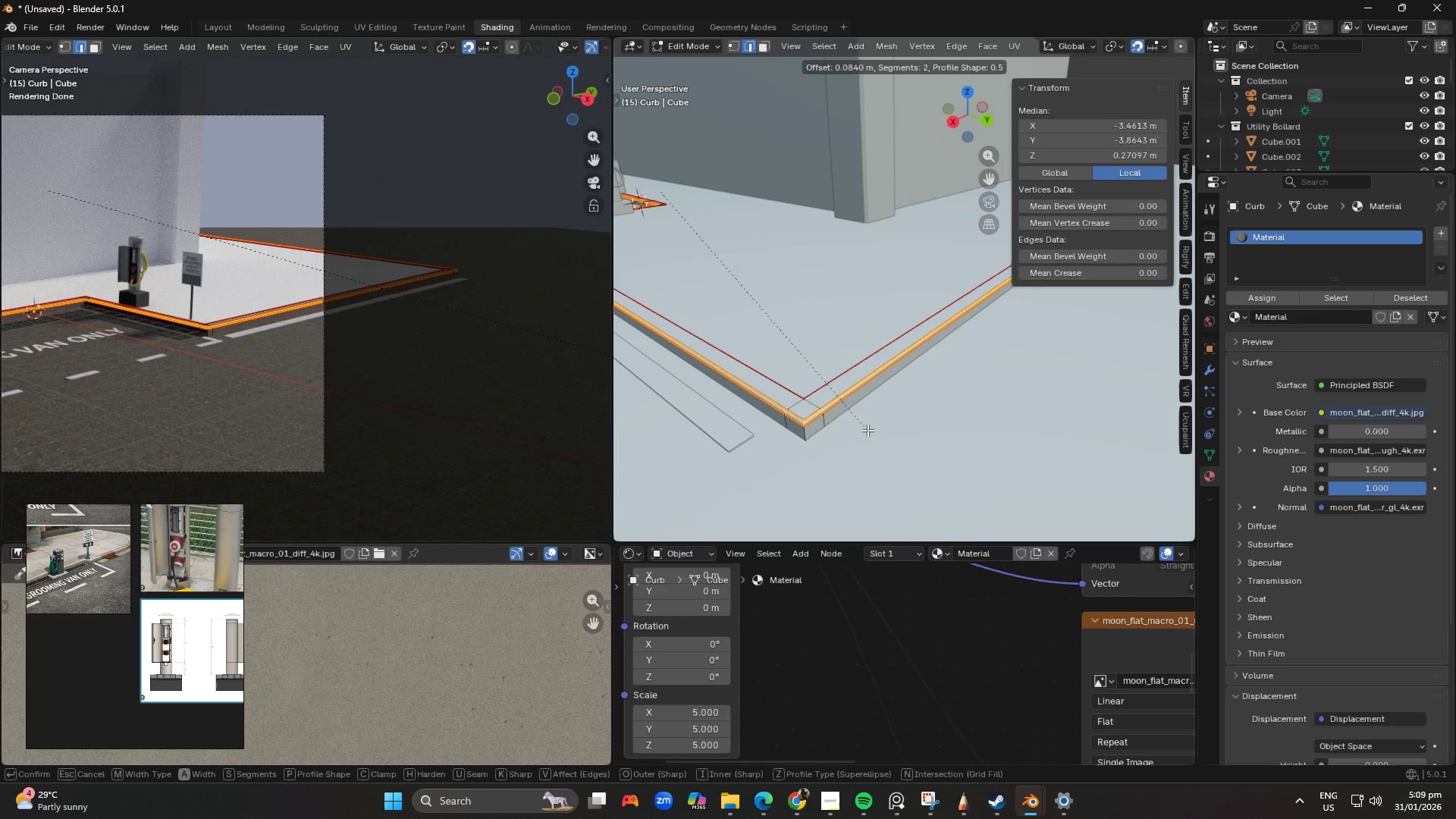 
hold_key(key=ShiftLeft, duration=1.52)
 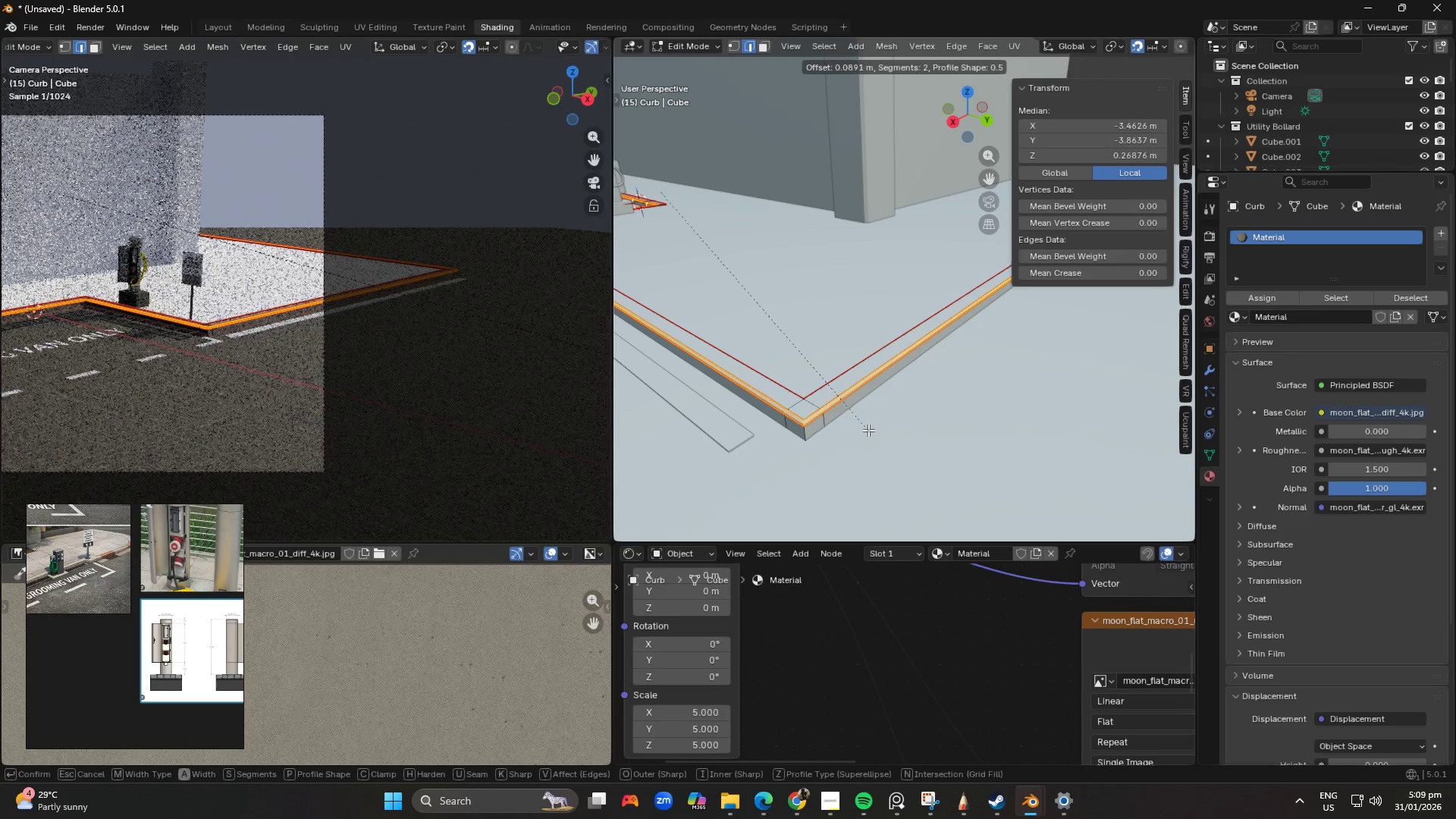 
hold_key(key=ShiftLeft, duration=1.05)
left_click([868, 430])
 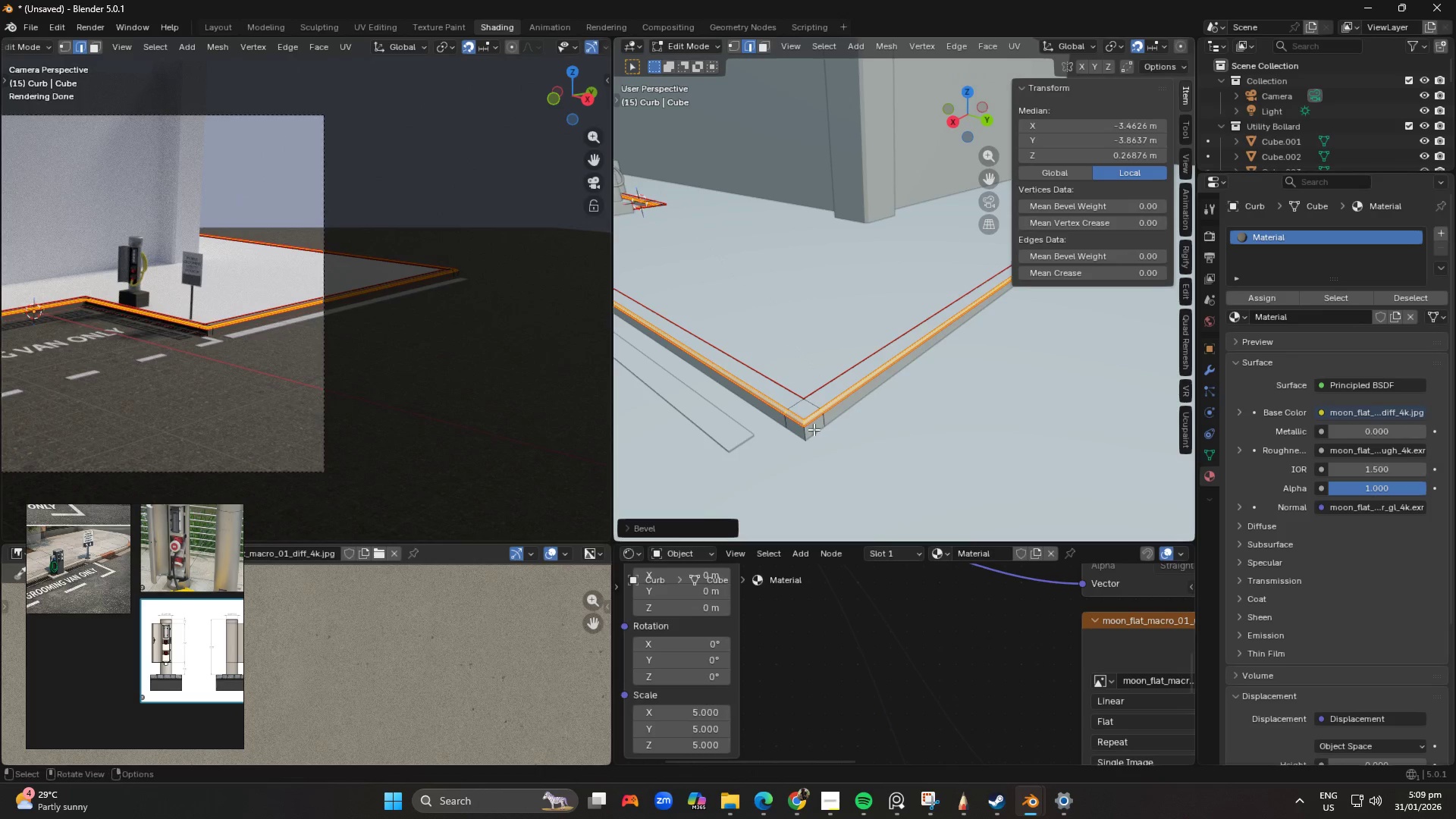 
key(Tab)
 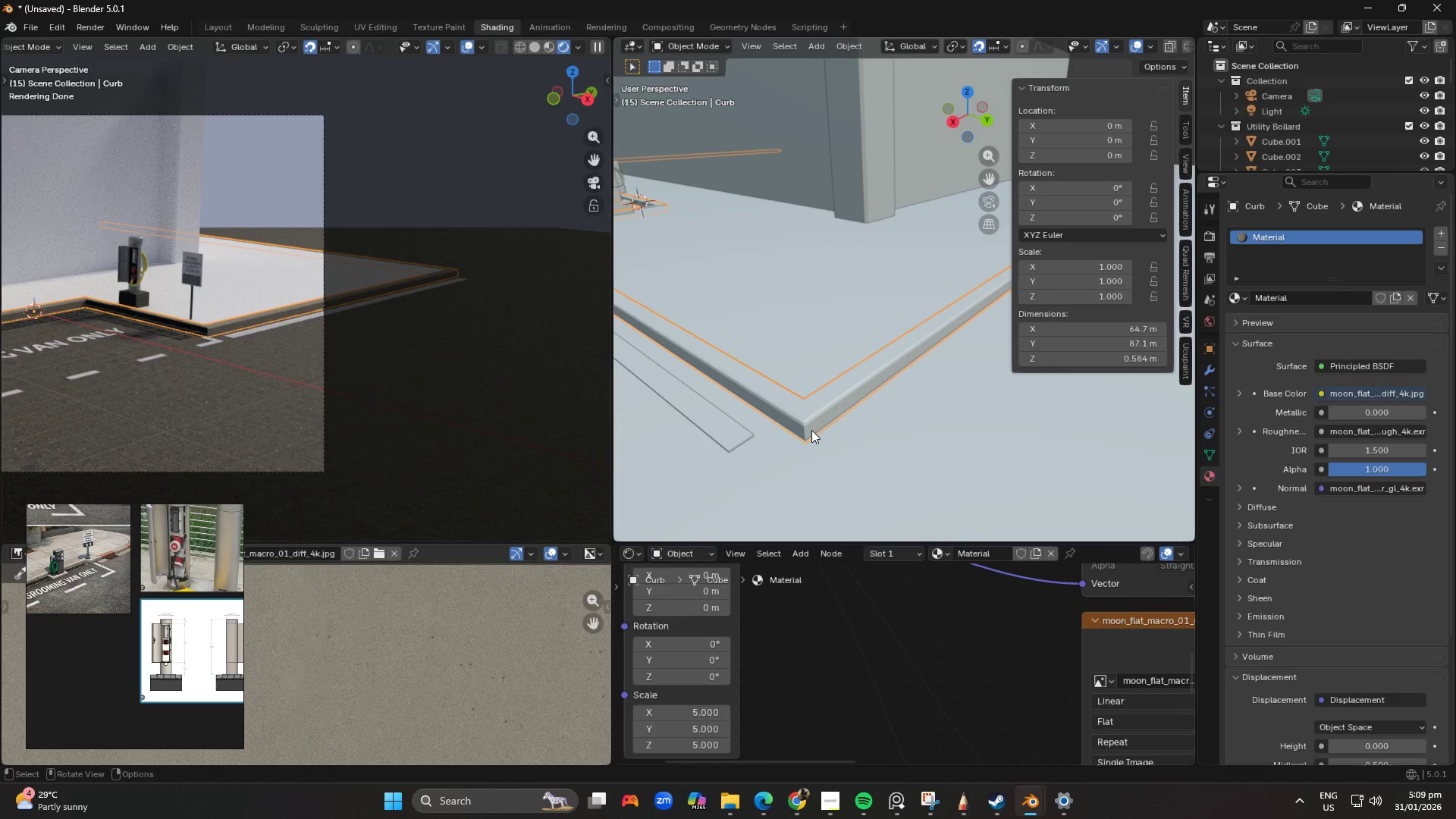 
scroll: coordinate [812, 430], scroll_direction: up, amount: 1.0
 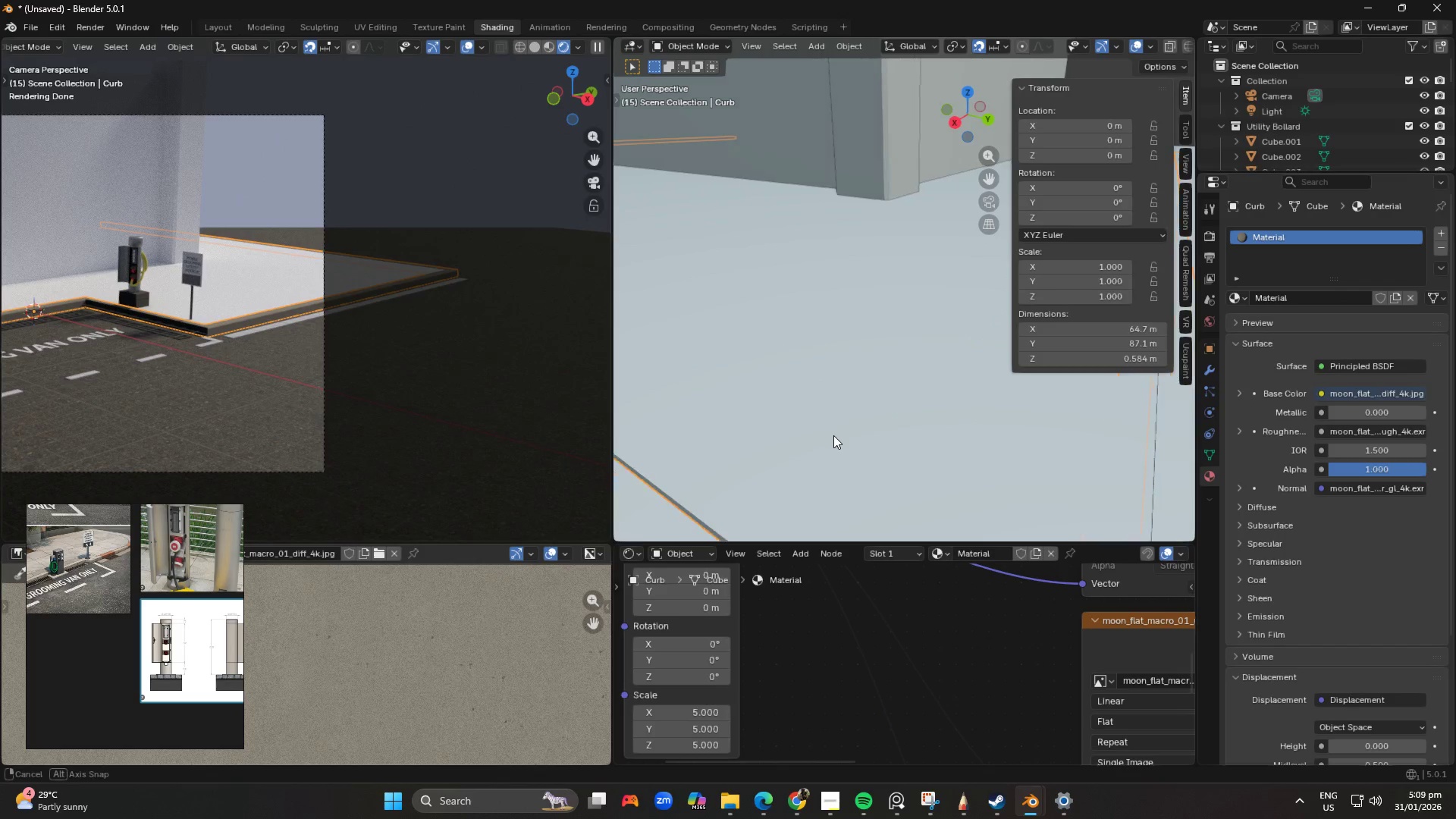 
scroll: coordinate [836, 435], scroll_direction: down, amount: 3.0
 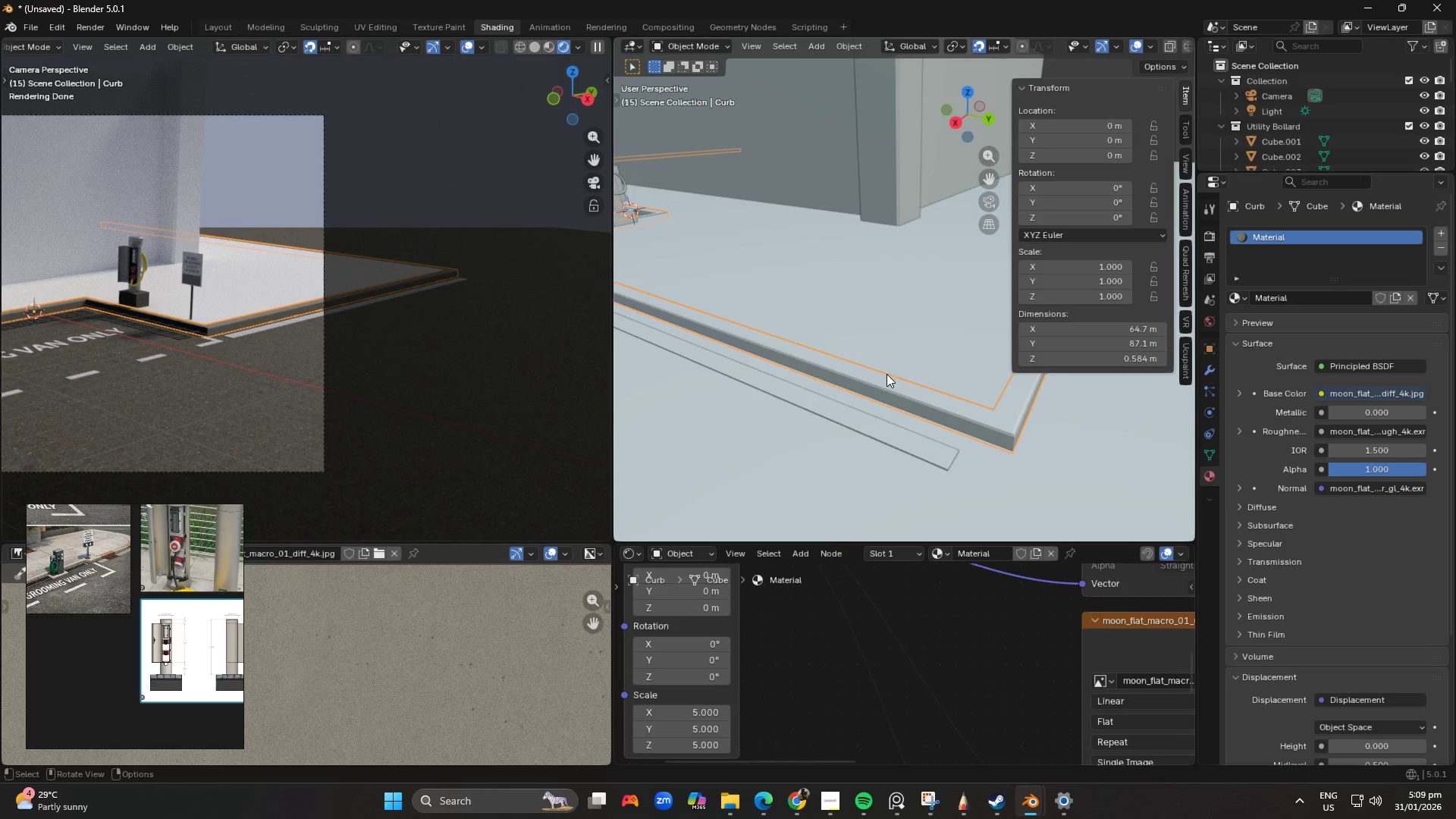 
right_click([885, 382])
 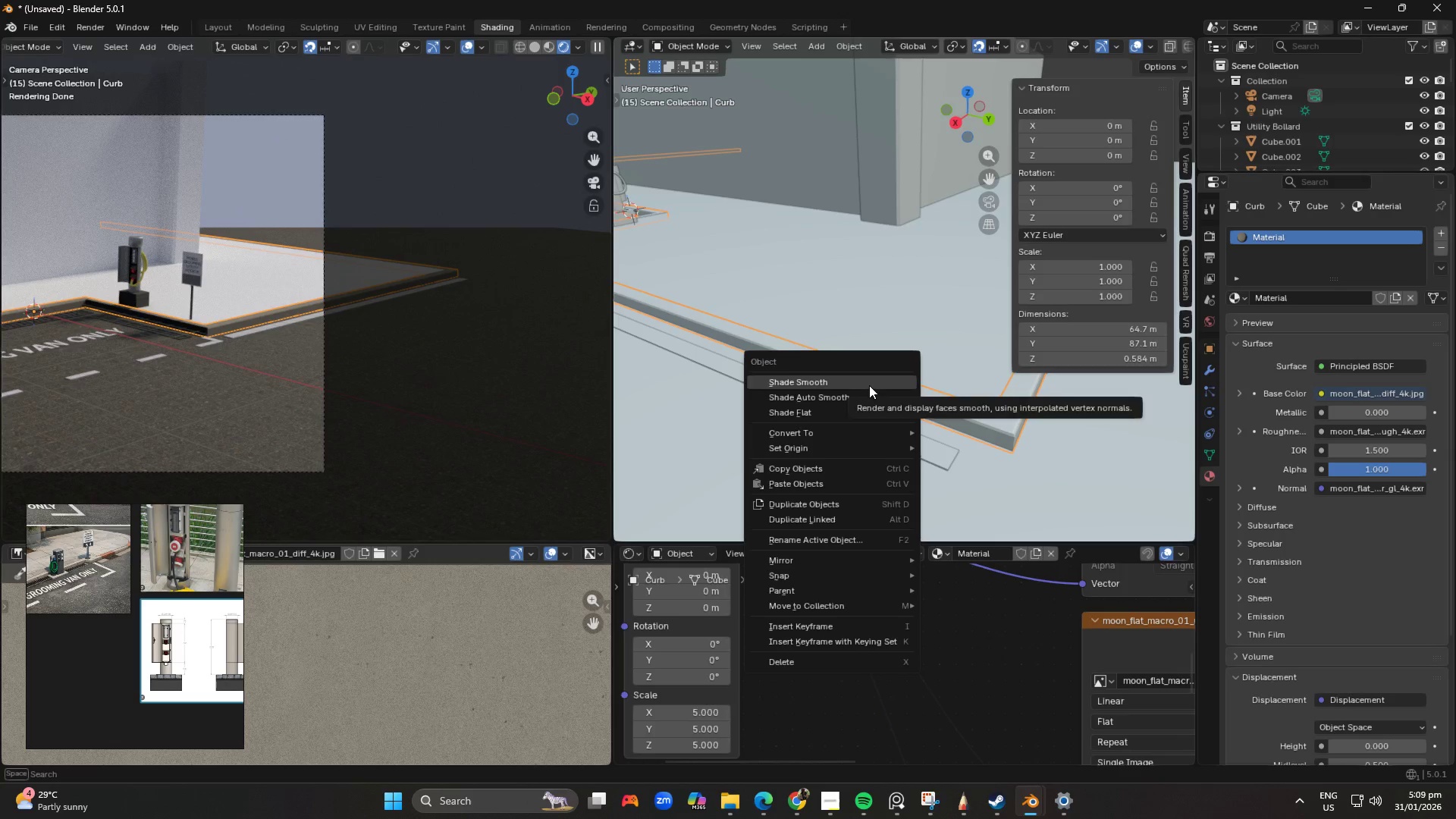 
left_click([869, 396])
 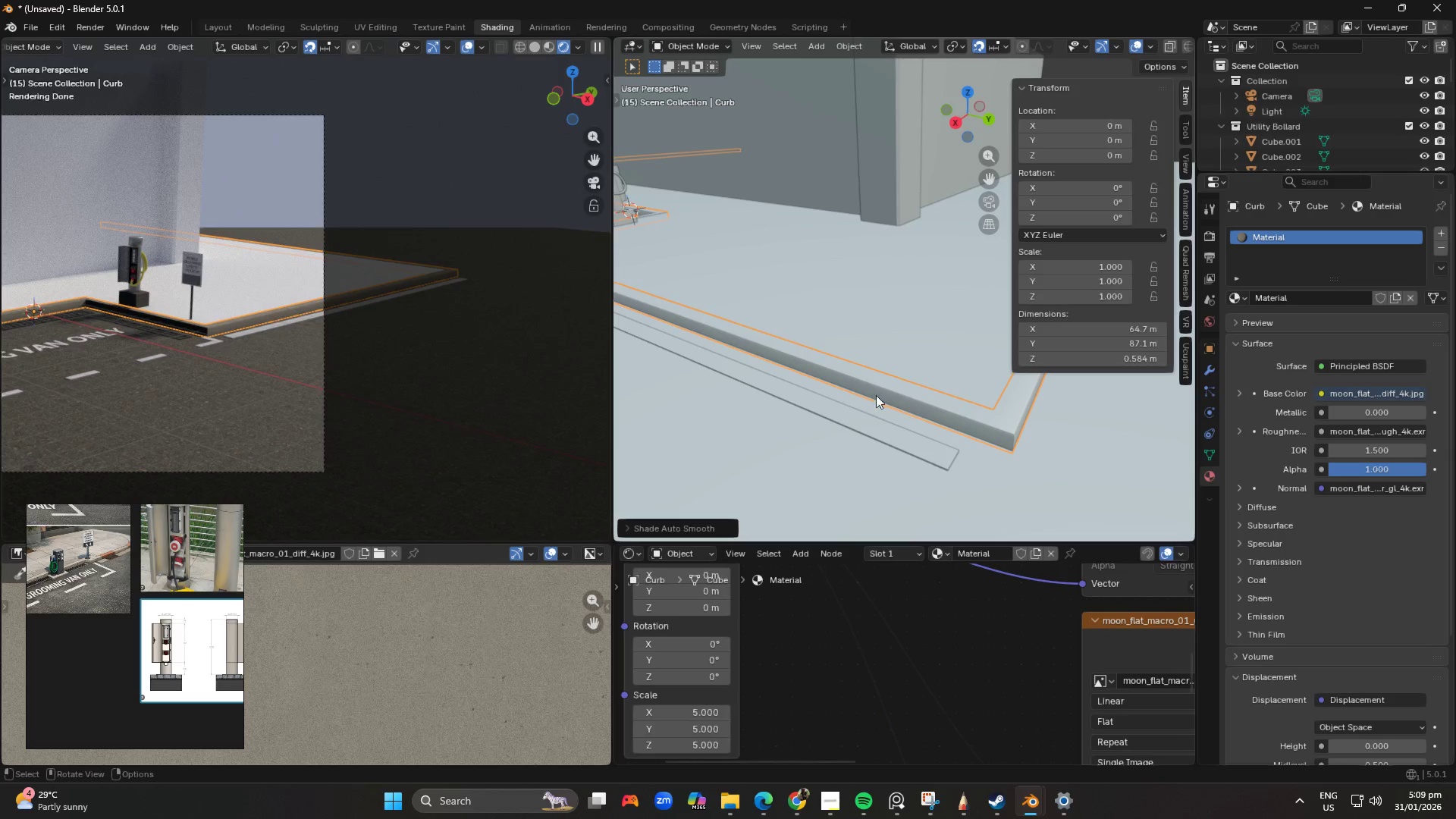 
right_click([896, 388])
 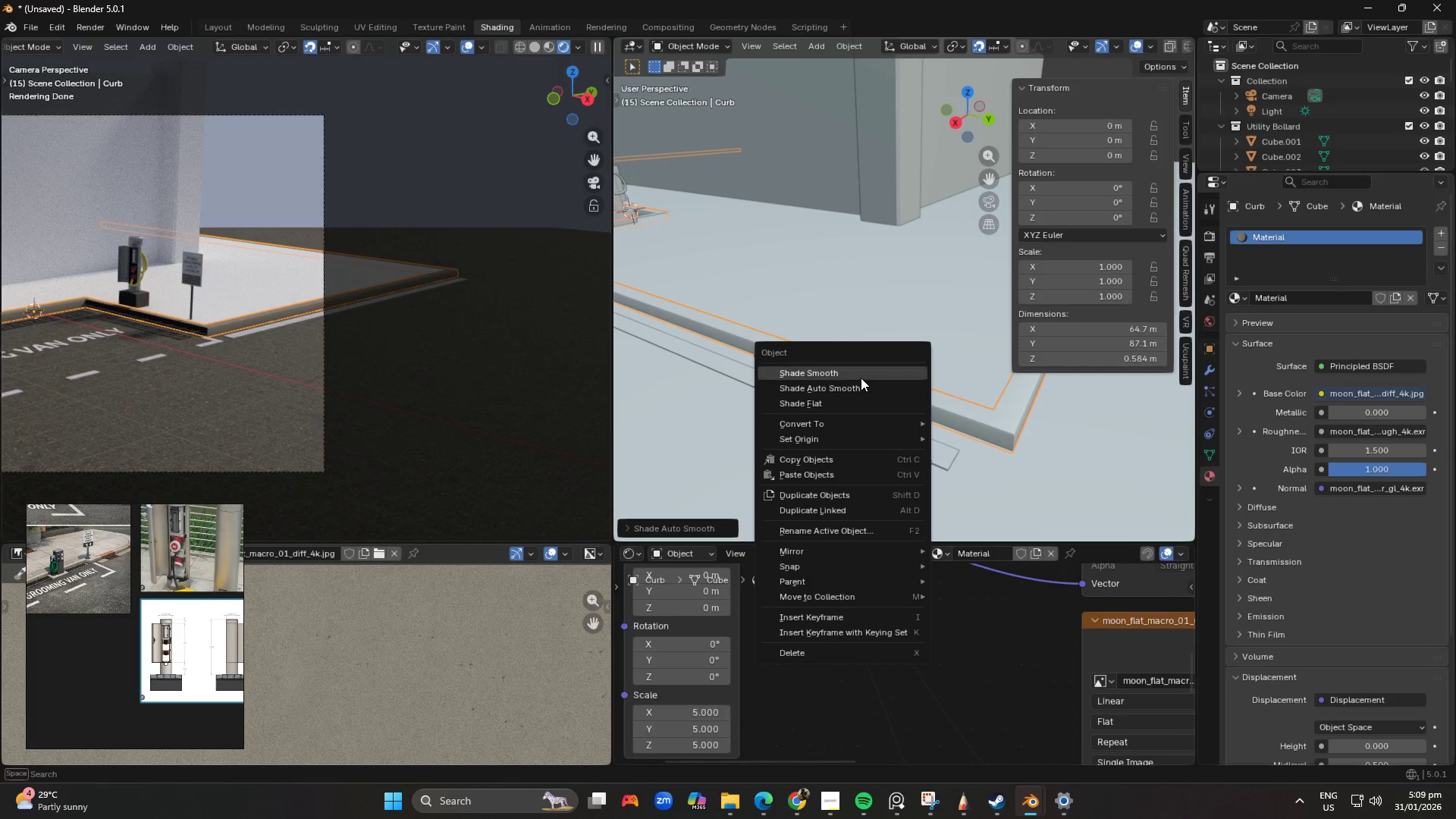 
left_click([861, 378])
 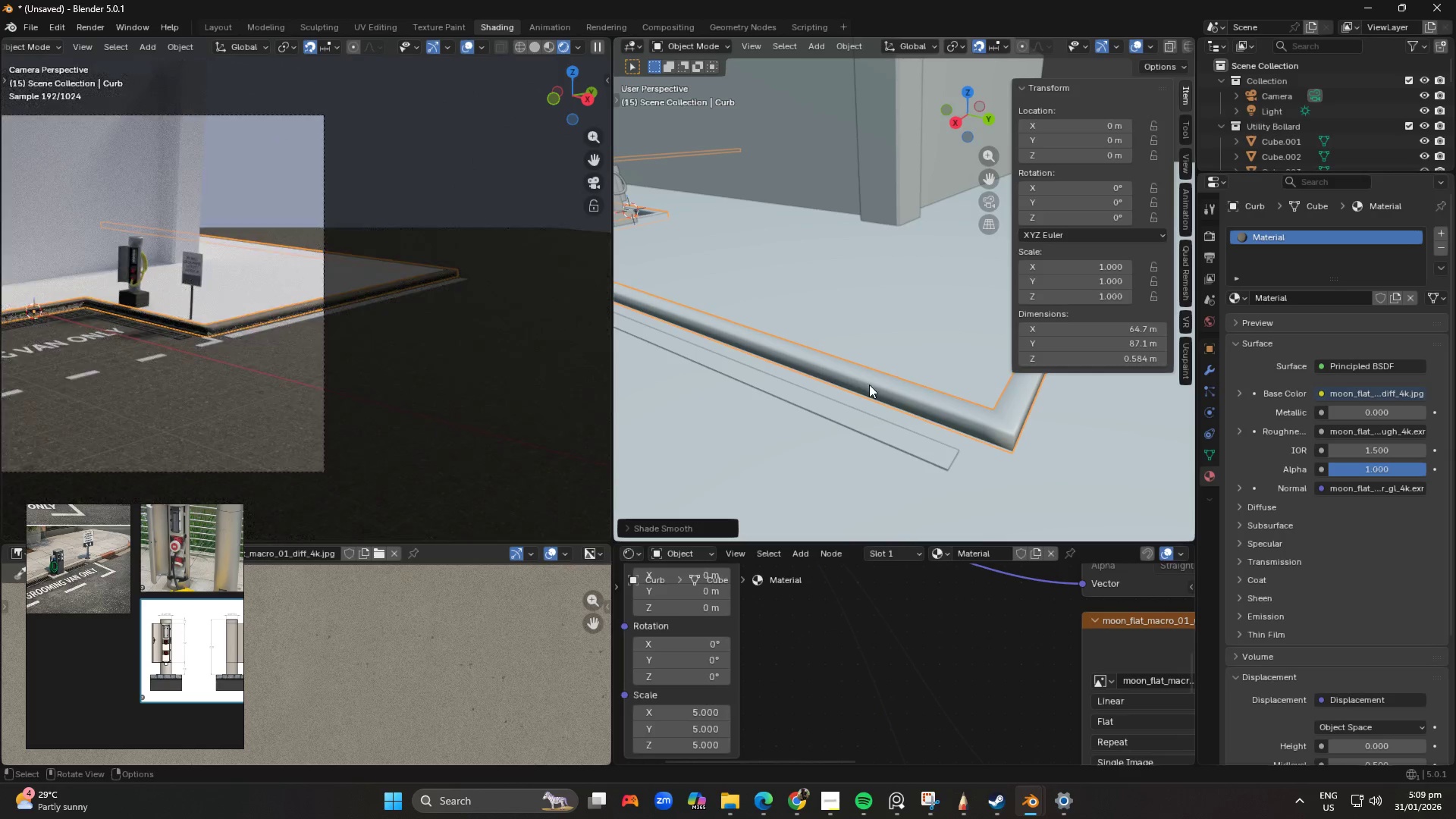 
right_click([875, 388])
 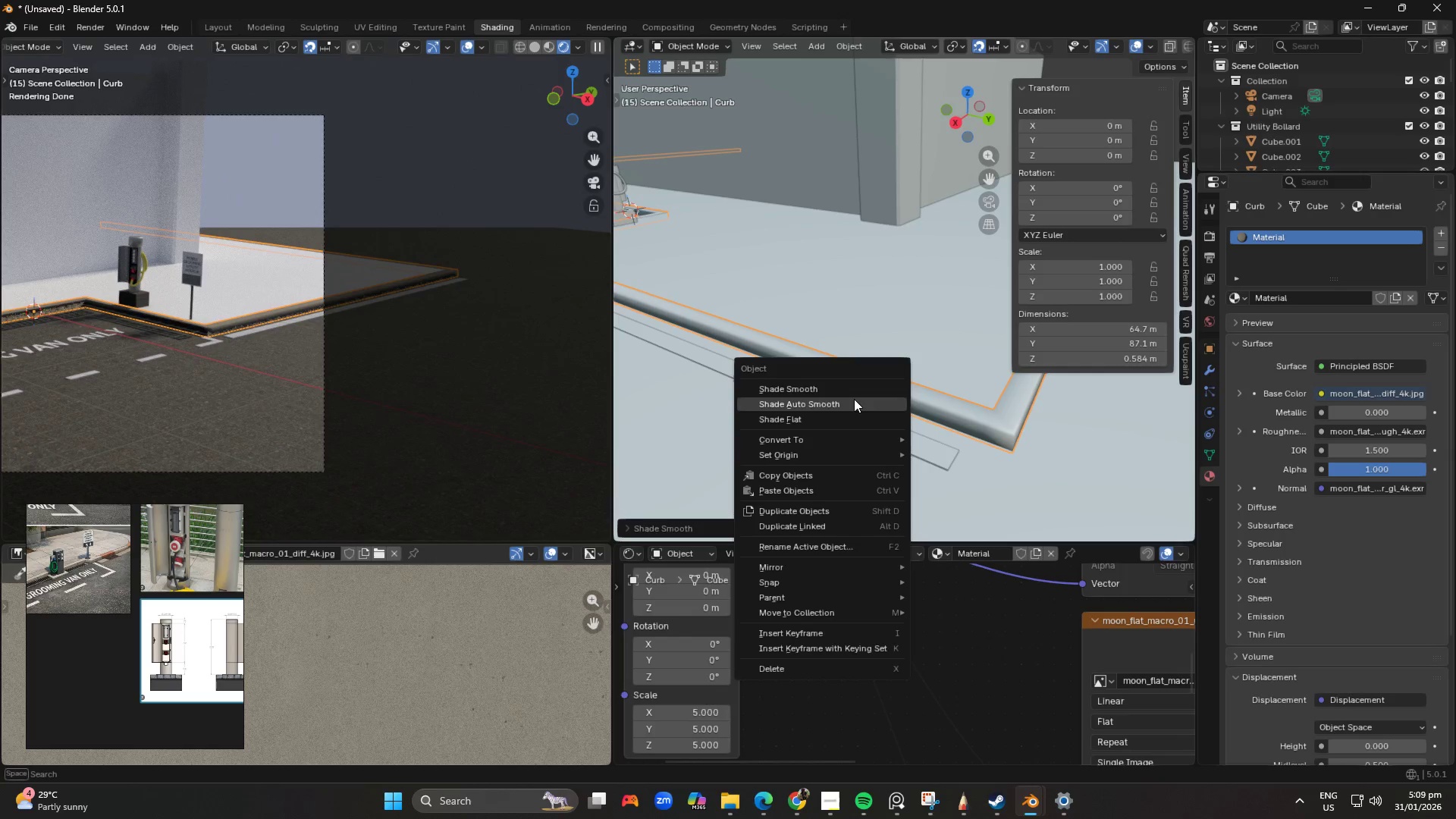 
left_click([853, 399])
 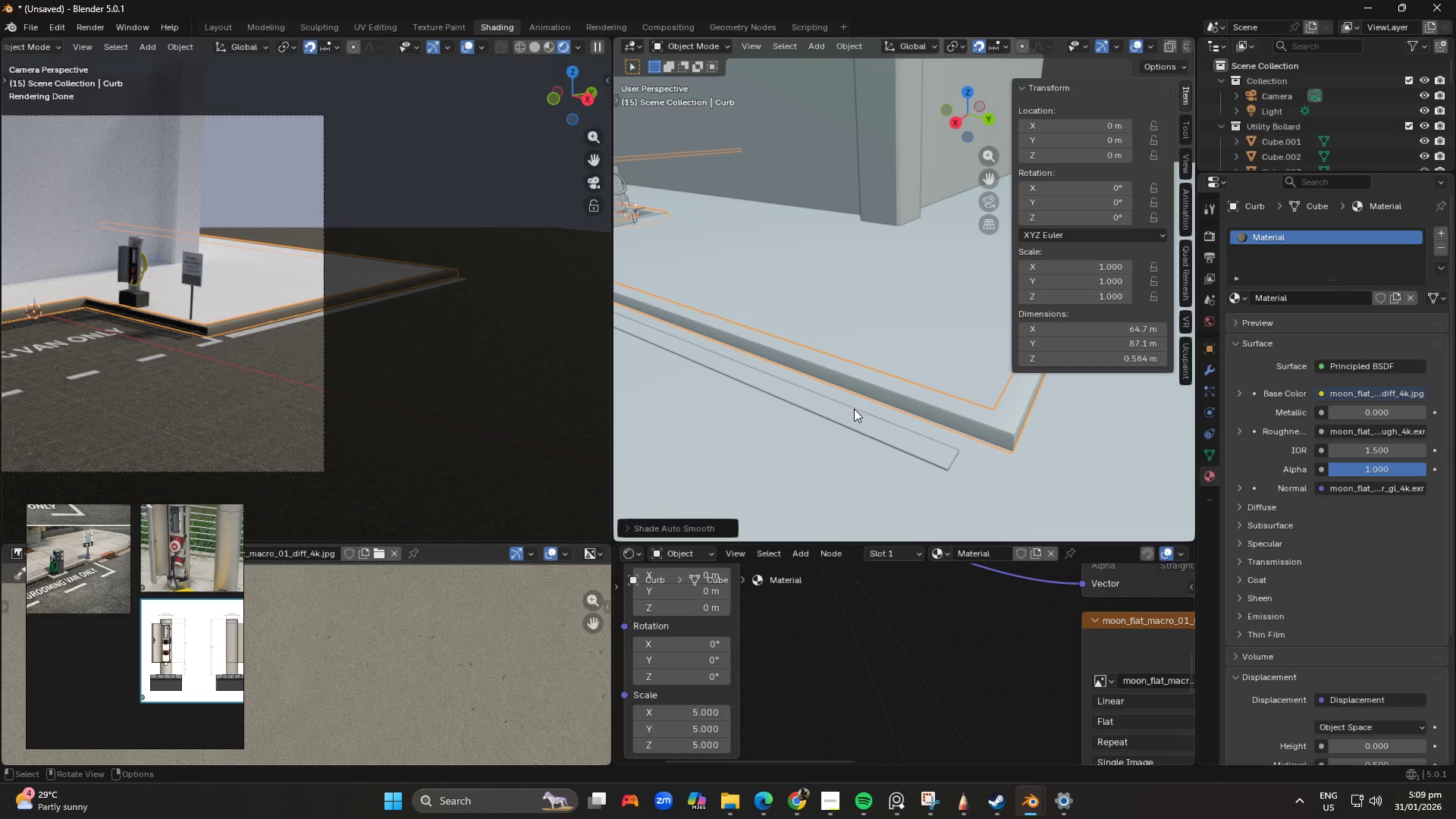 
scroll: coordinate [864, 416], scroll_direction: down, amount: 3.0
 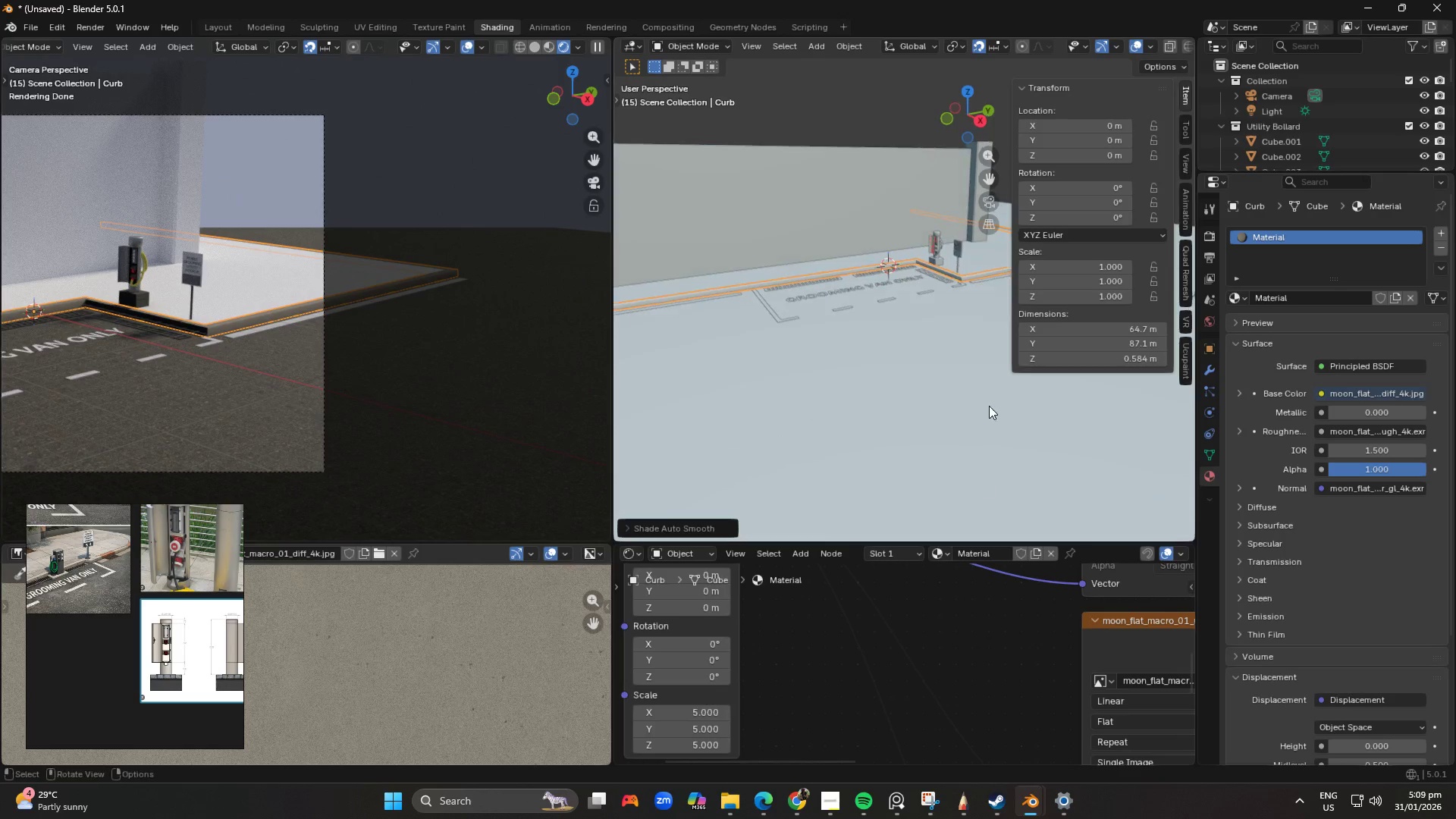 
key(Shift+ShiftLeft)
 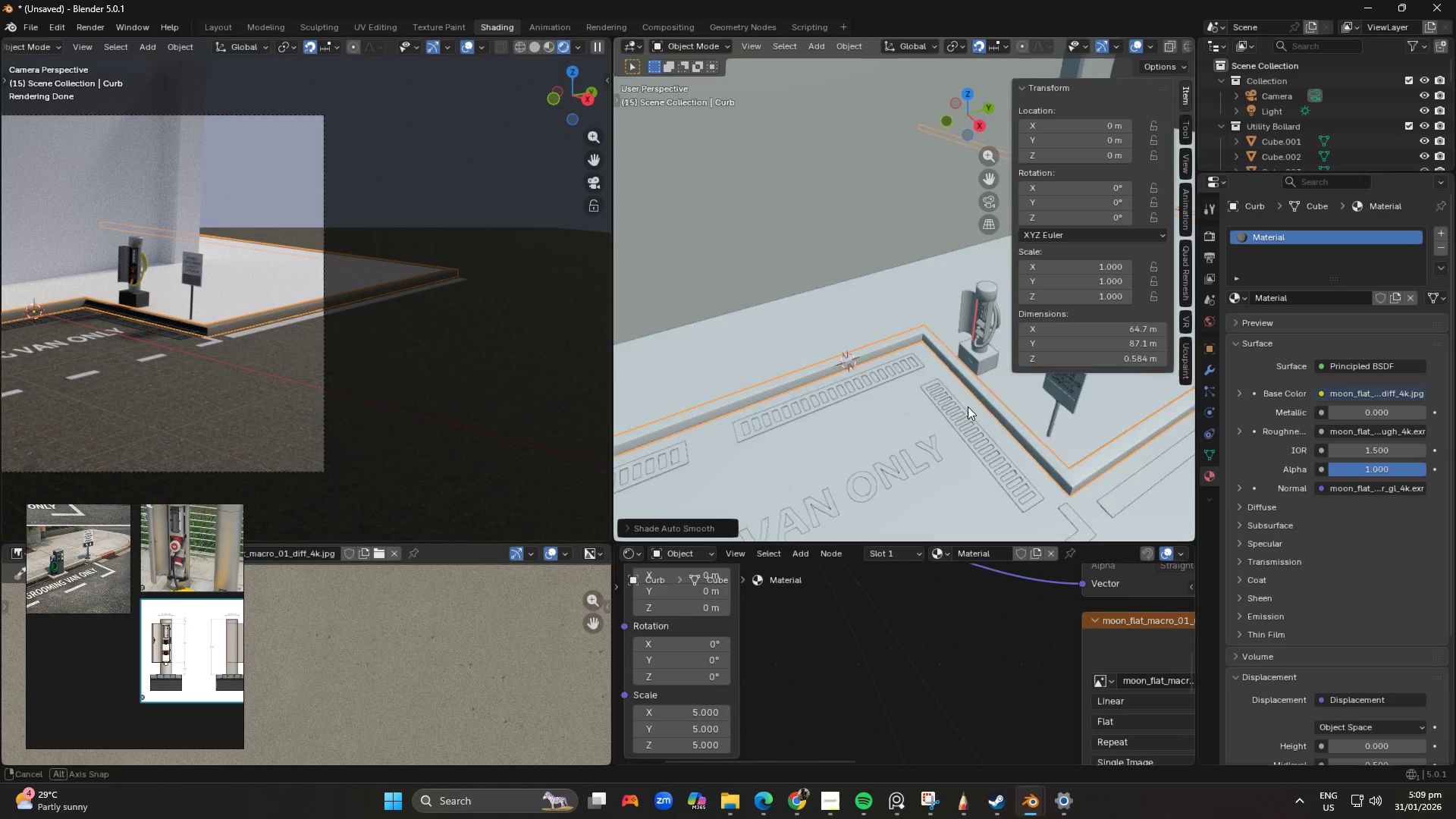 
scroll: coordinate [965, 403], scroll_direction: up, amount: 3.0
 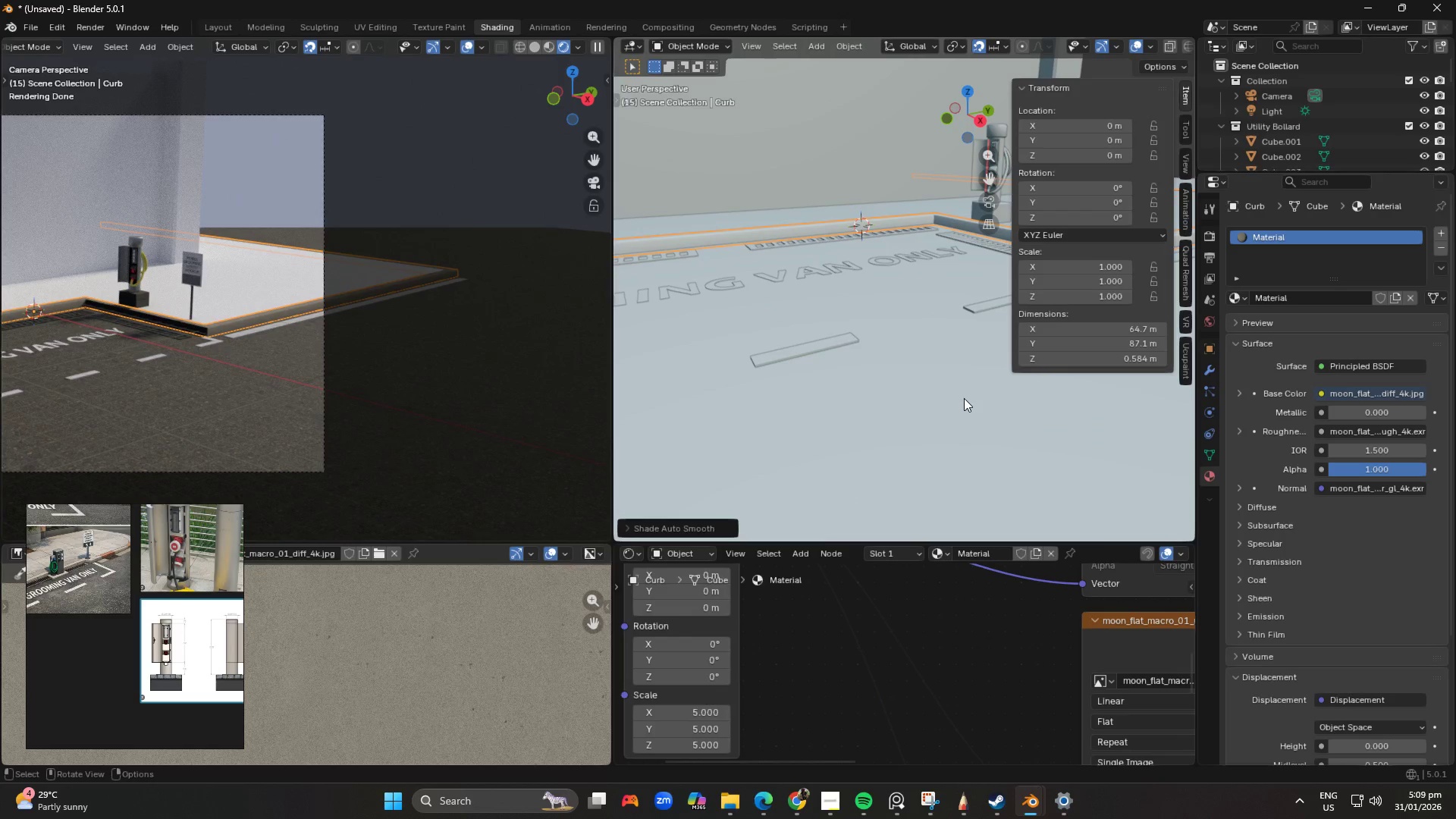 
hold_key(key=ShiftLeft, duration=0.31)
scroll: coordinate [921, 403], scroll_direction: up, amount: 3.0
 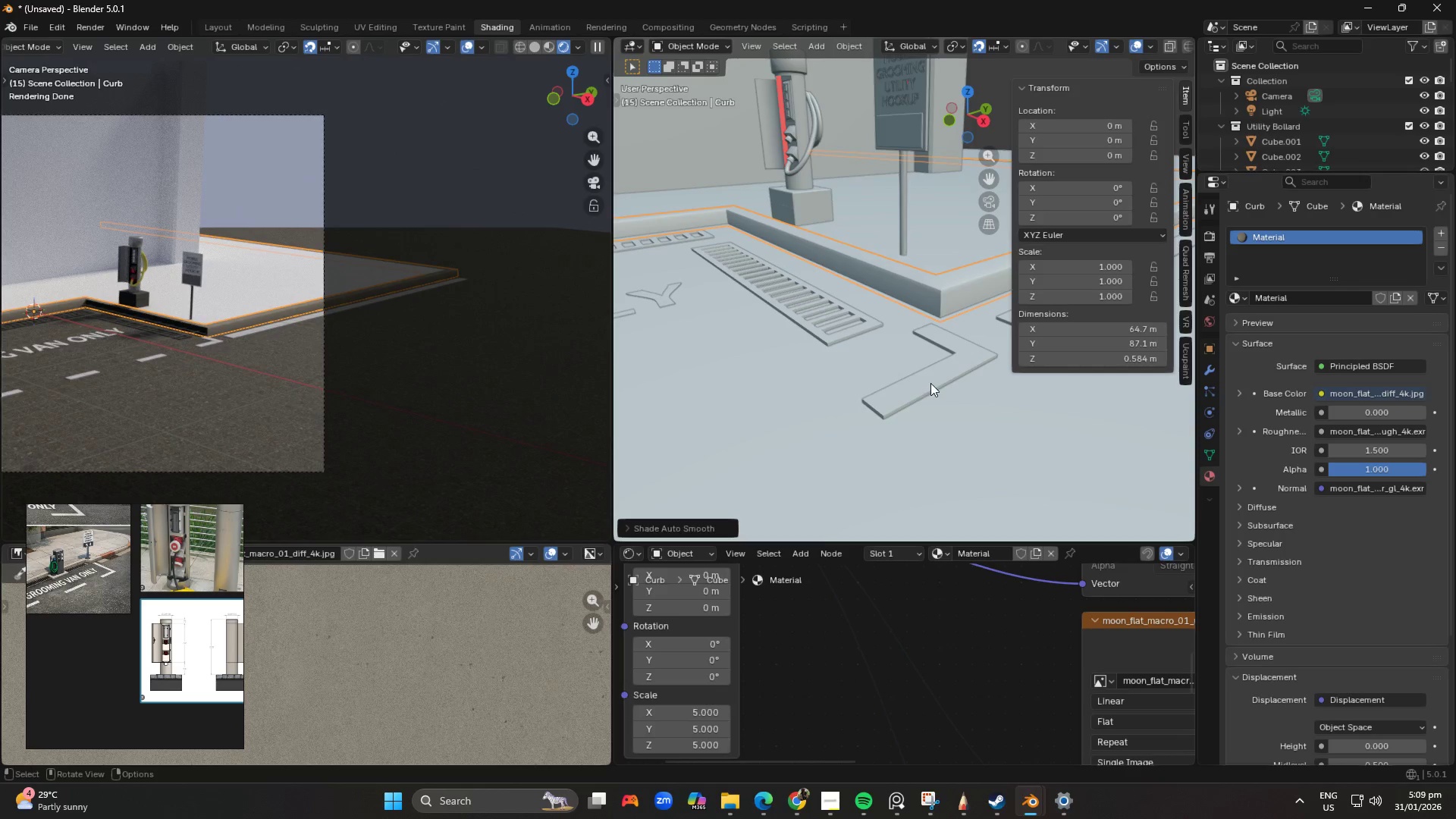 
key(Tab)
 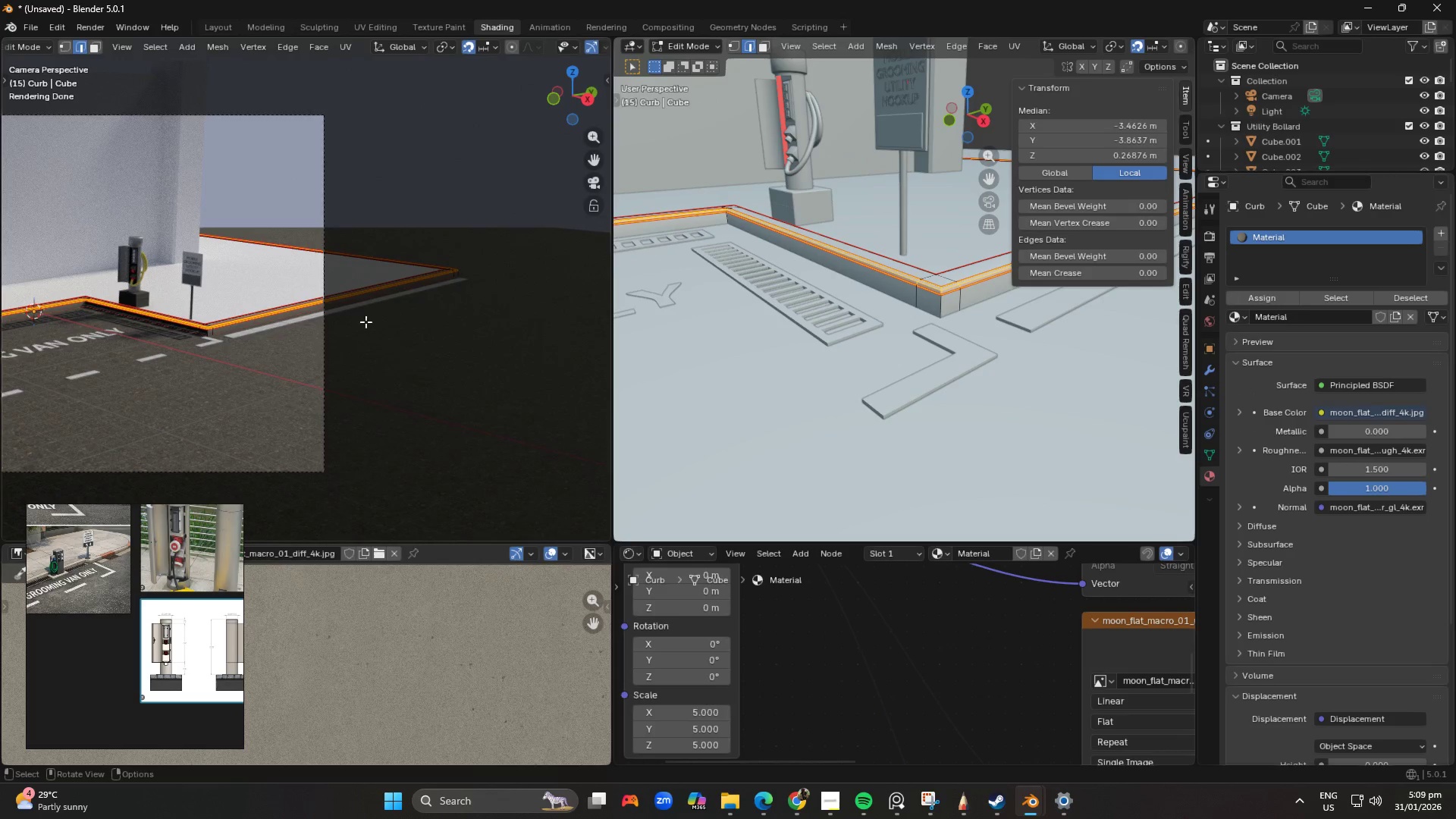 
key(Tab)
 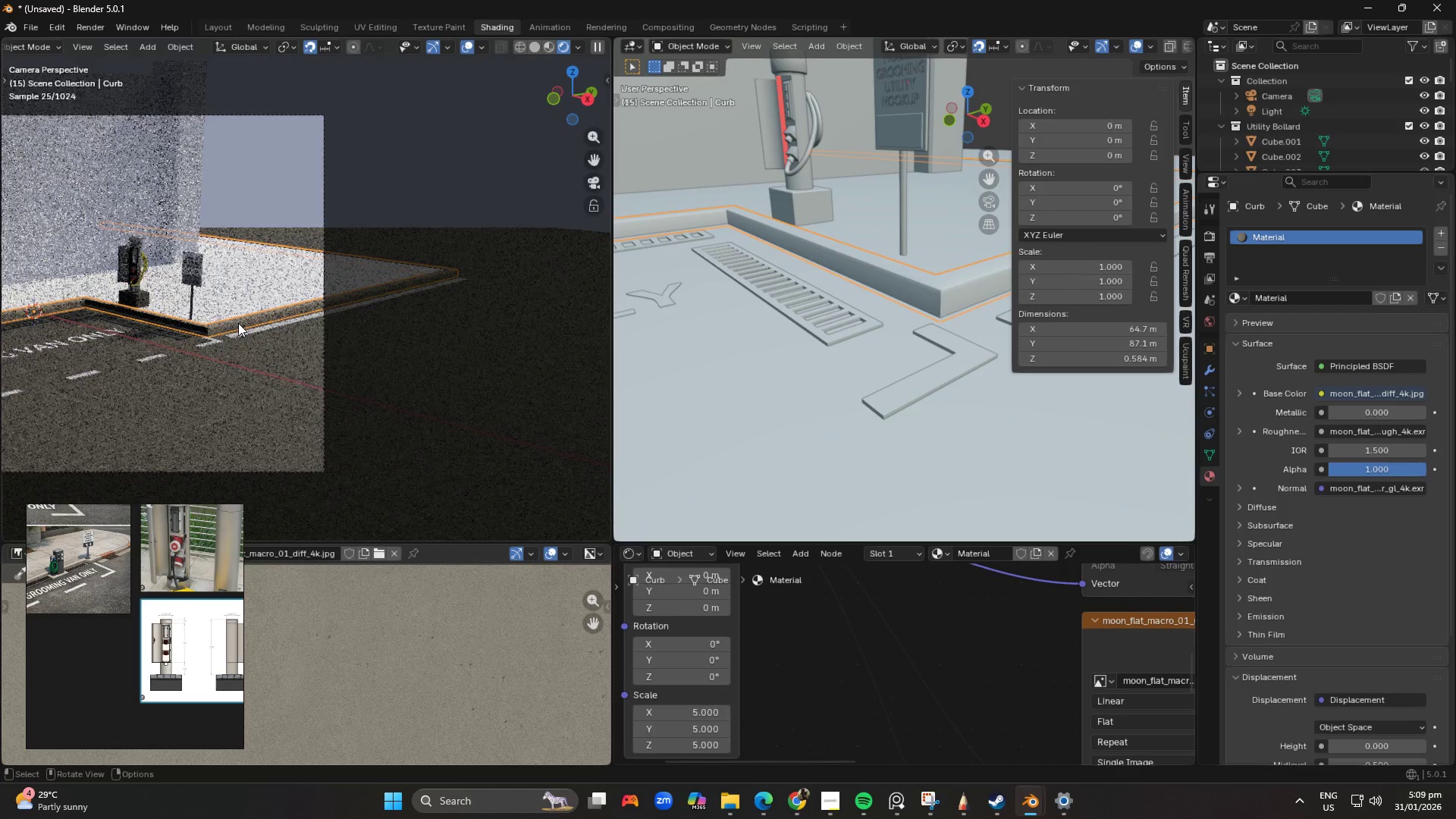 
hold_key(key=ShiftLeft, duration=0.34)
 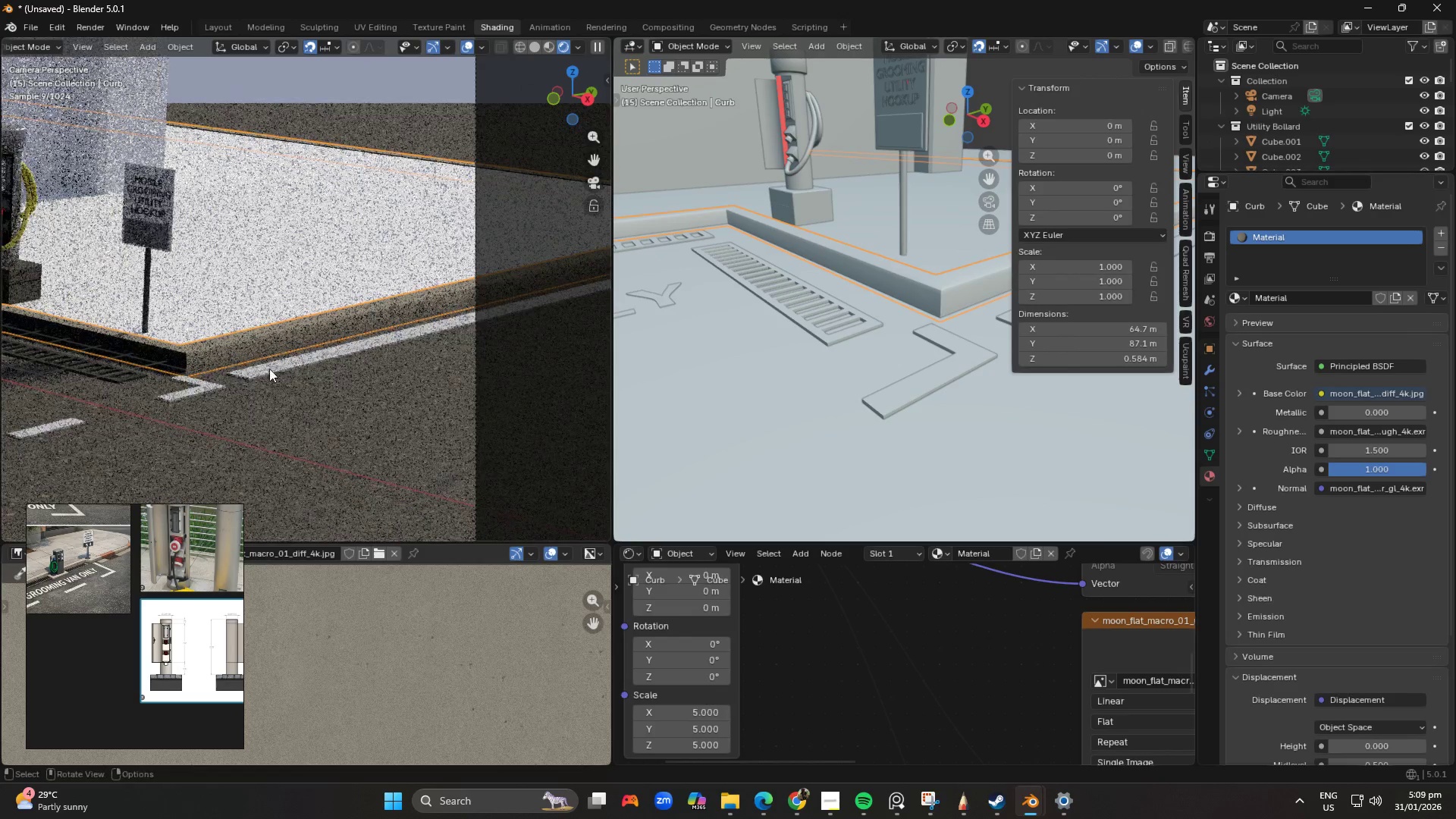 
scroll: coordinate [174, 411], scroll_direction: up, amount: 9.0
 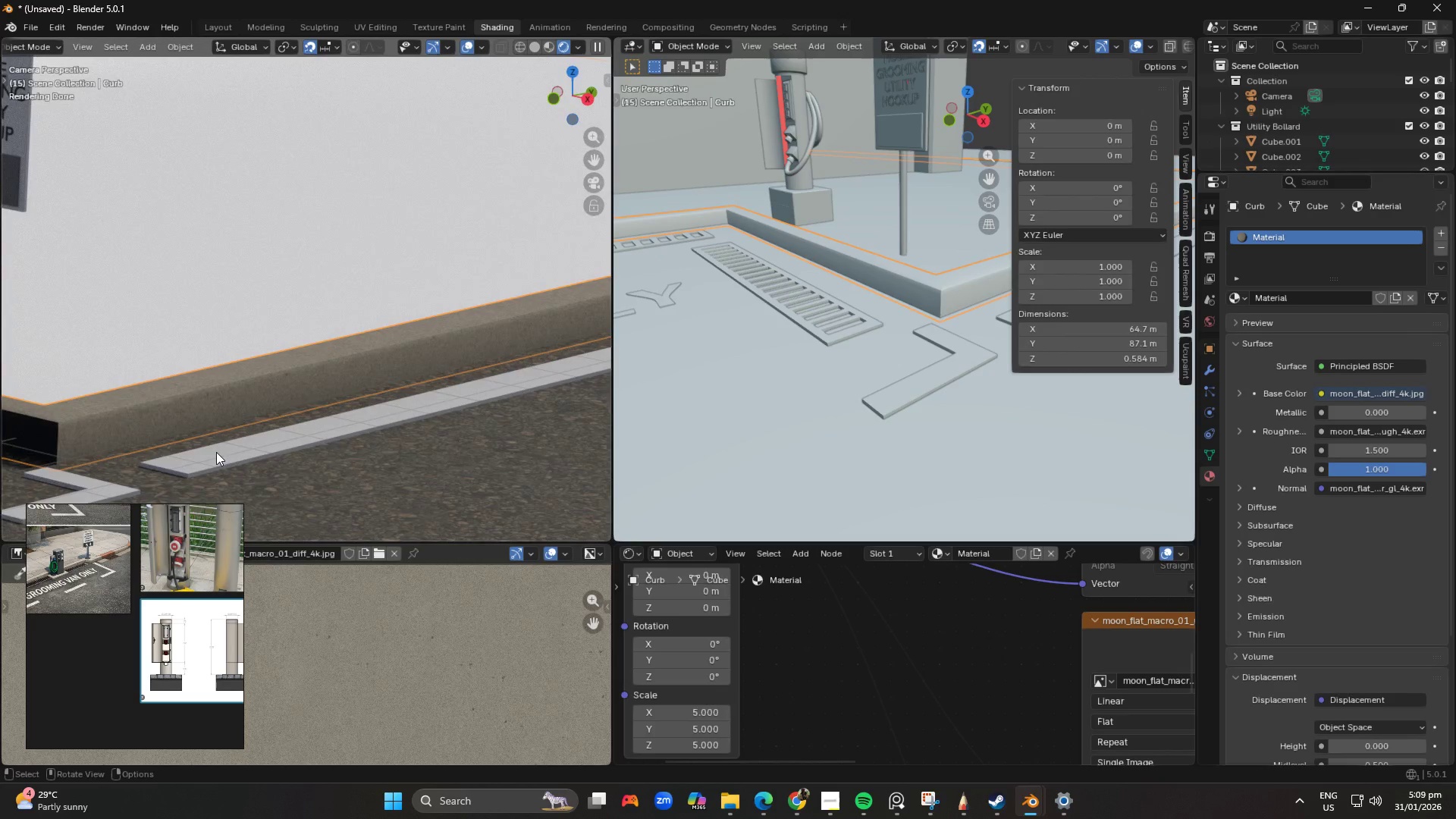 
hold_key(key=ShiftLeft, duration=0.39)
 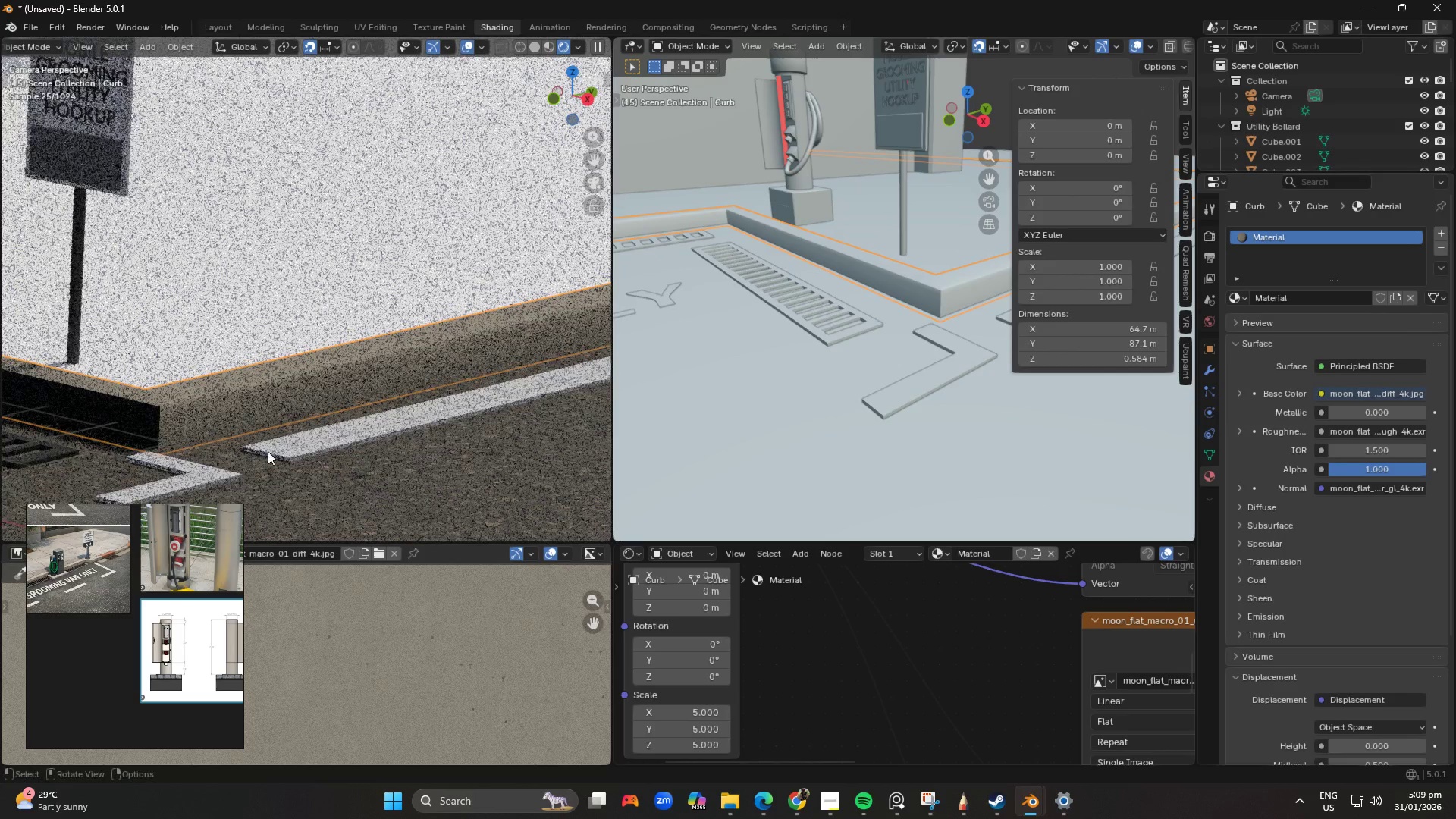 
scroll: coordinate [249, 451], scroll_direction: up, amount: 2.0
 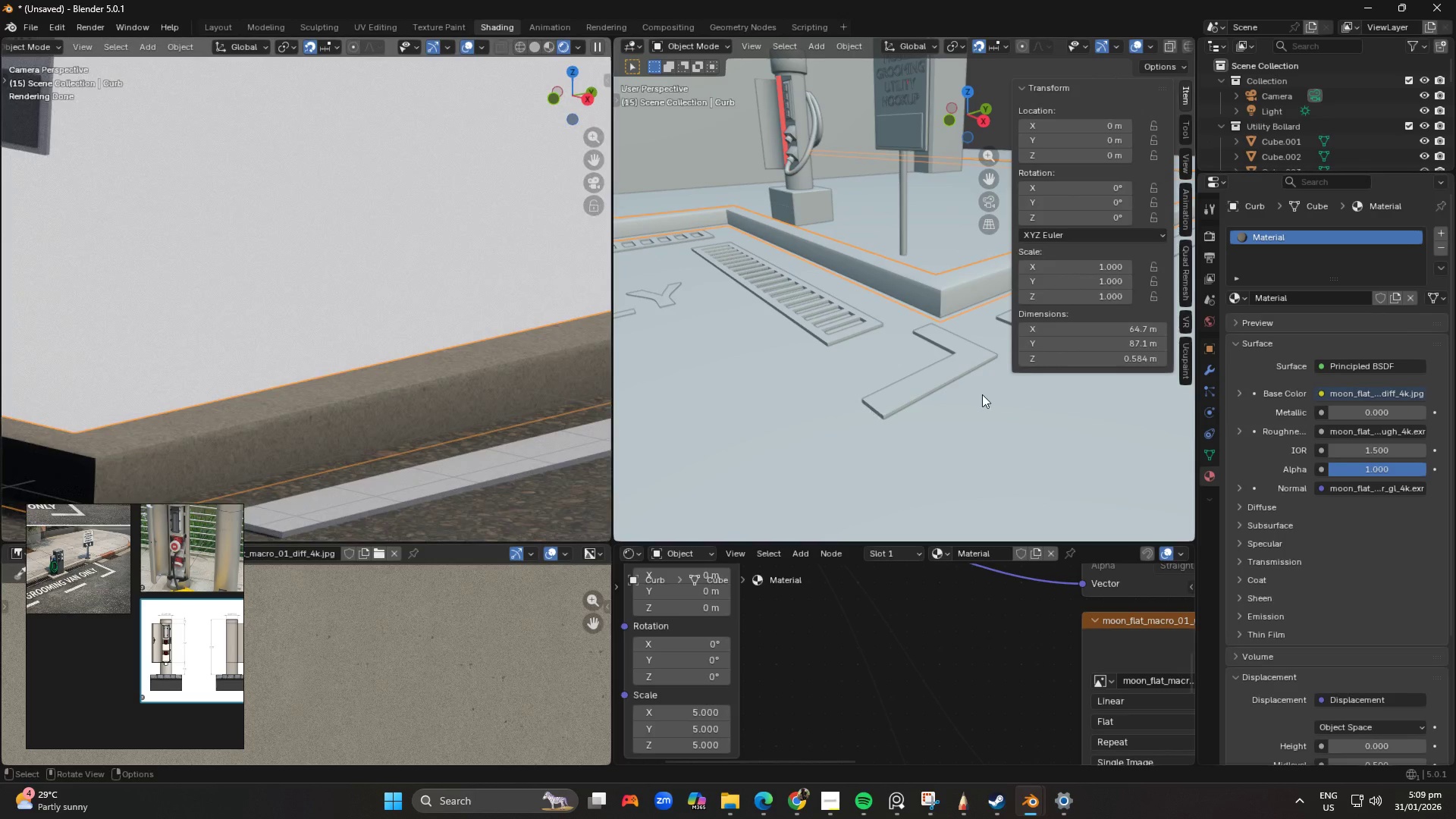 
key(Shift+ShiftLeft)
 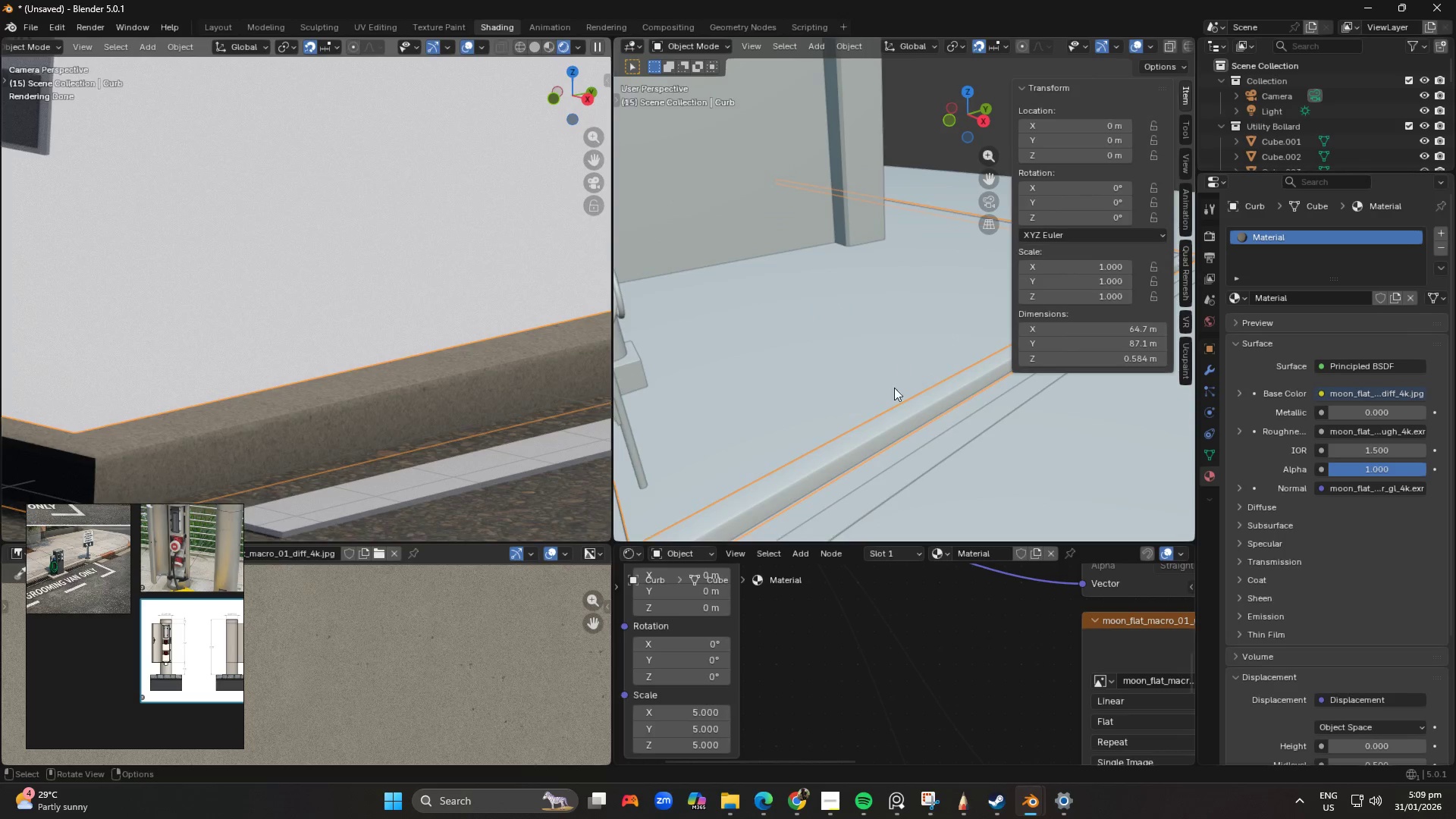 
scroll: coordinate [1015, 350], scroll_direction: up, amount: 3.0
 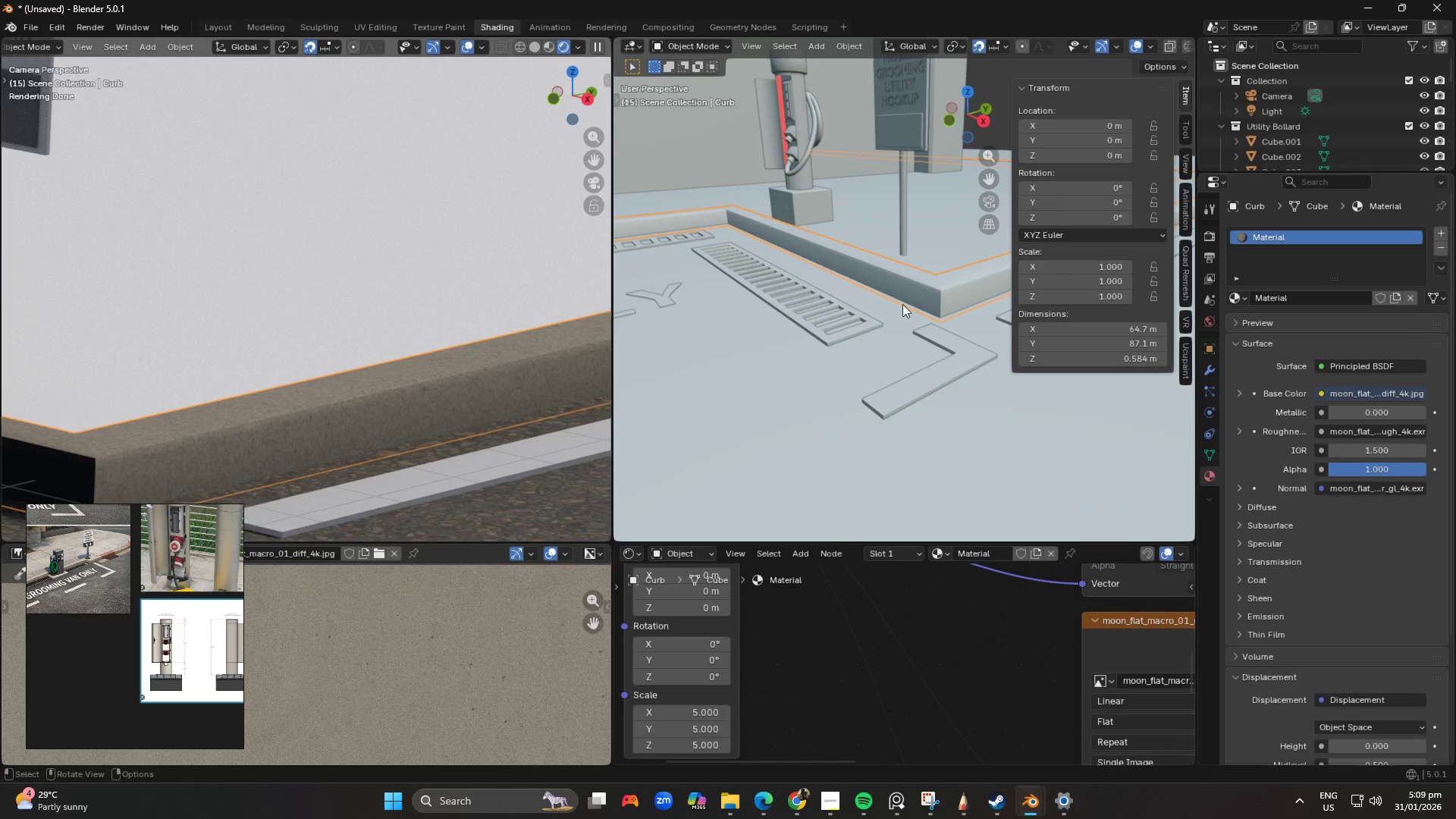 
hold_key(key=ShiftLeft, duration=0.72)
 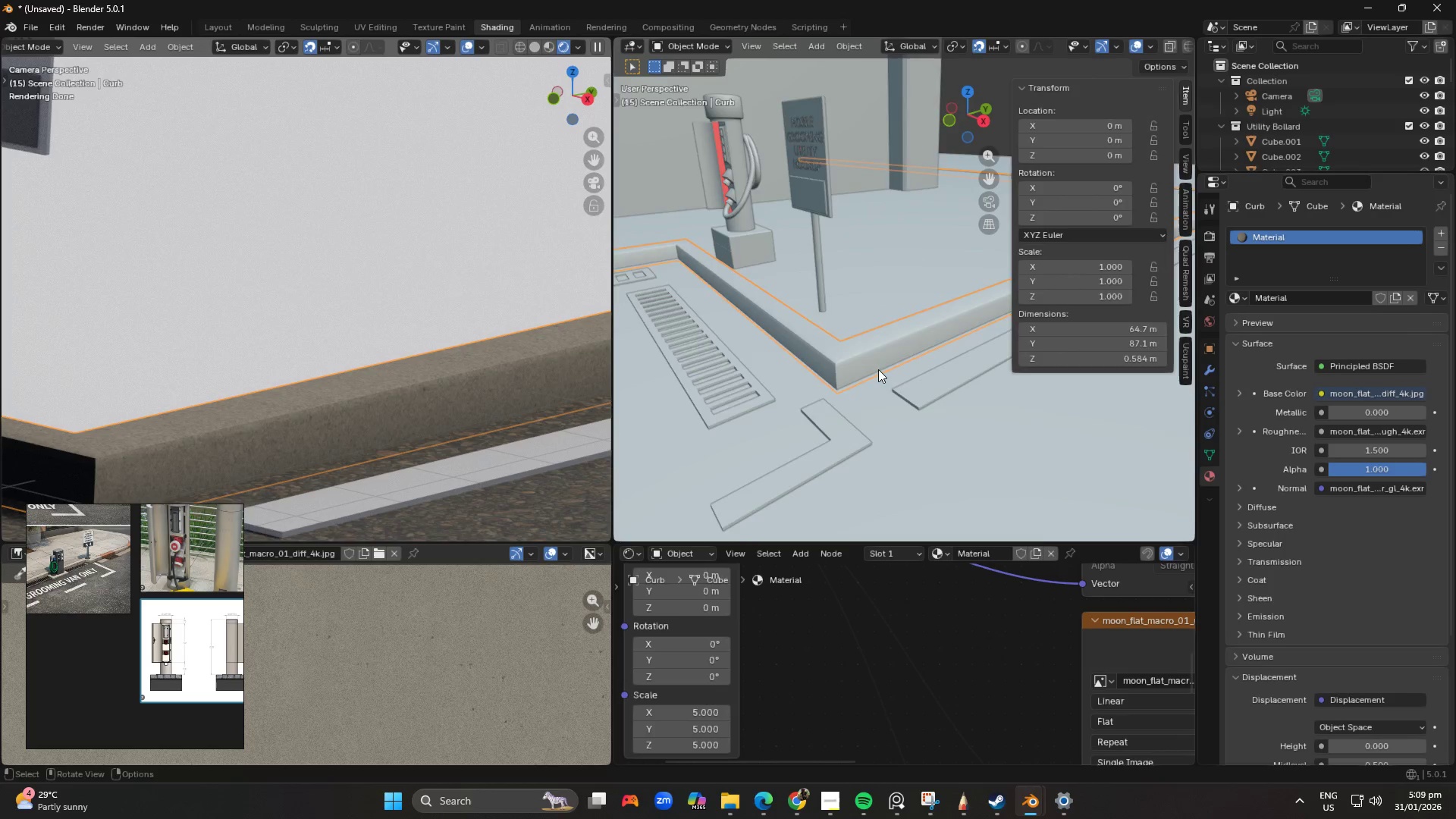 
scroll: coordinate [874, 372], scroll_direction: up, amount: 1.0
 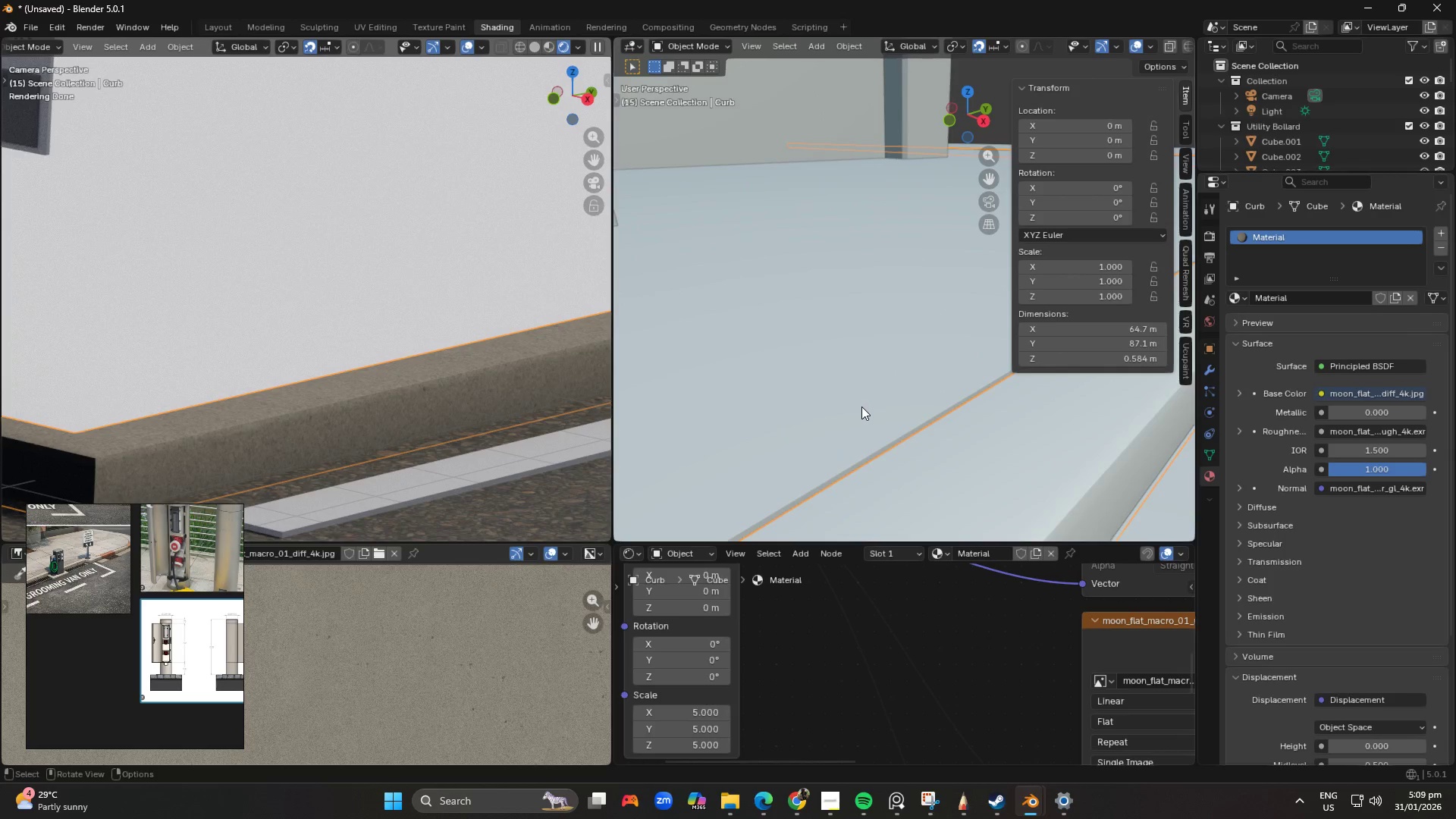 
scroll: coordinate [861, 412], scroll_direction: down, amount: 1.0
 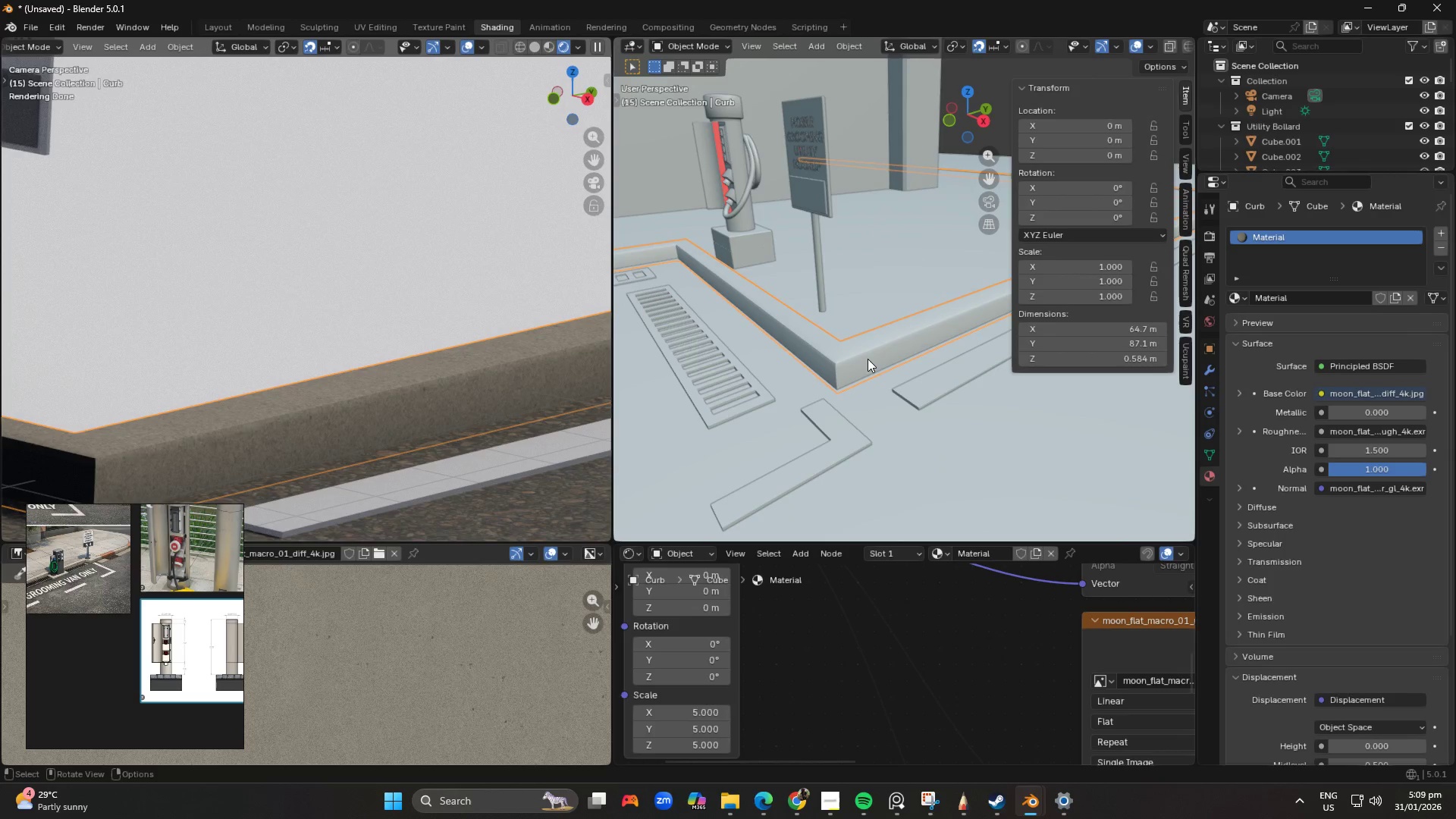 
left_click([868, 356])
 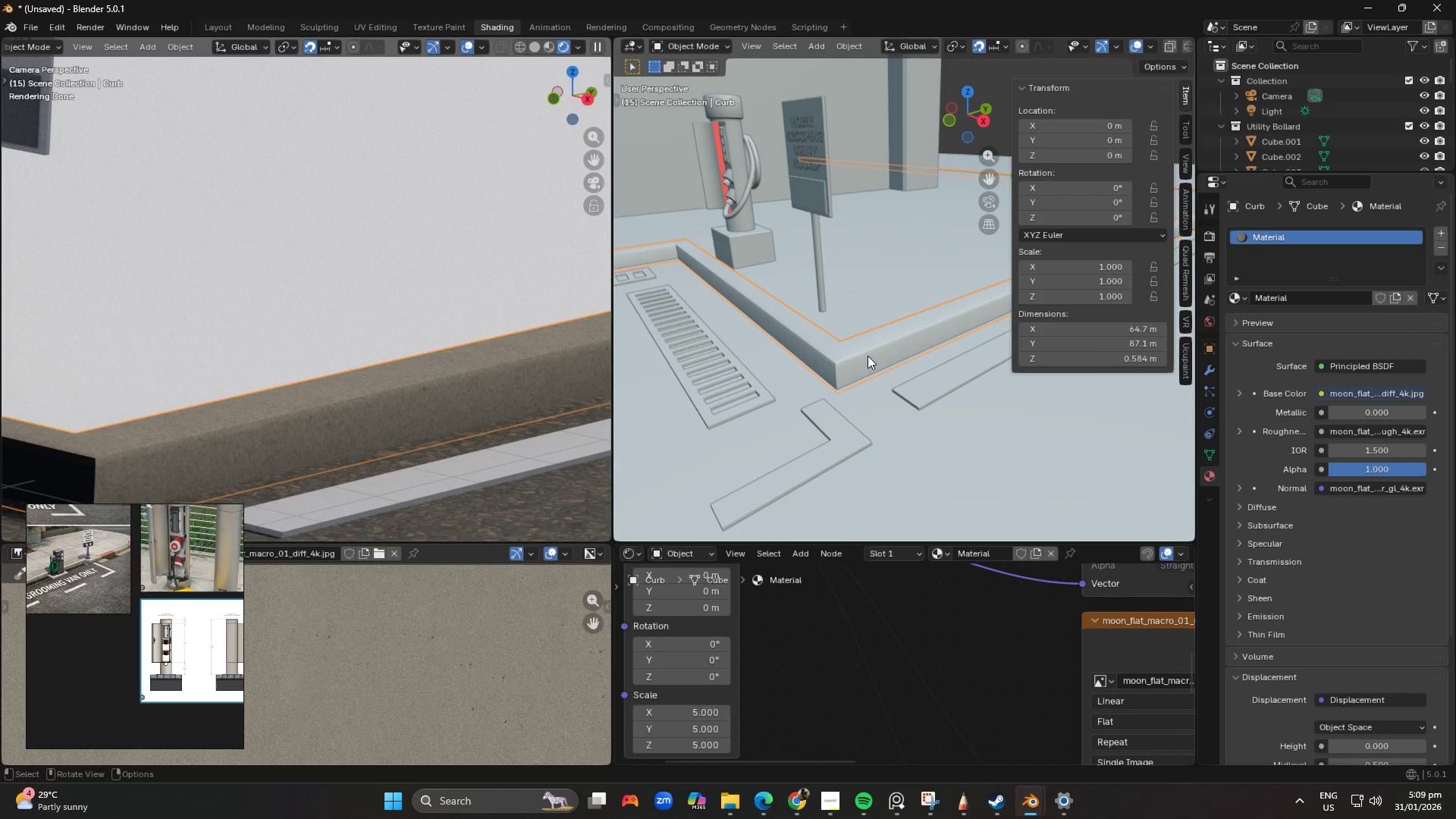 
key(Tab)
 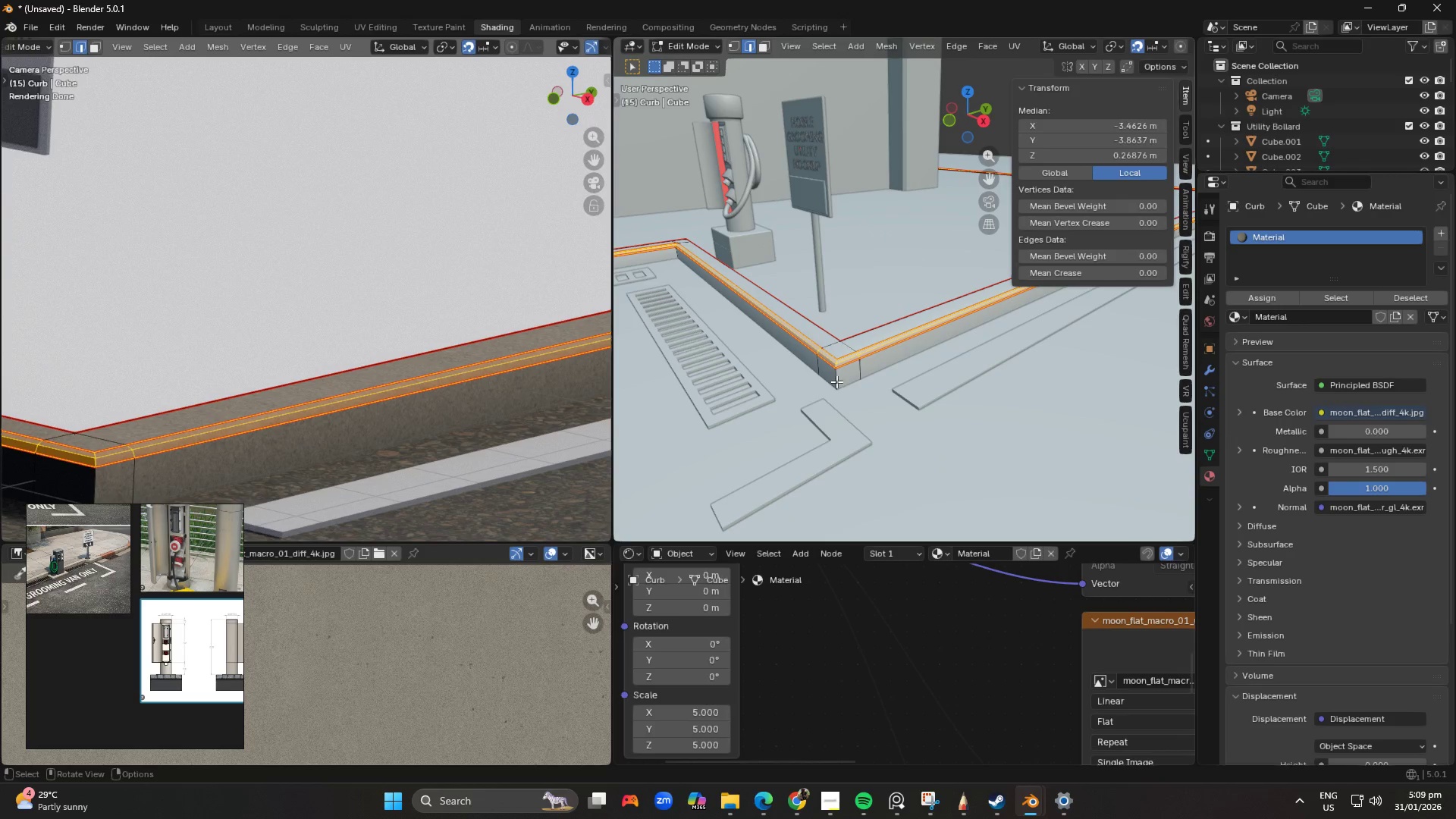 
hold_key(key=AltLeft, duration=0.81)
left_click([836, 378])
 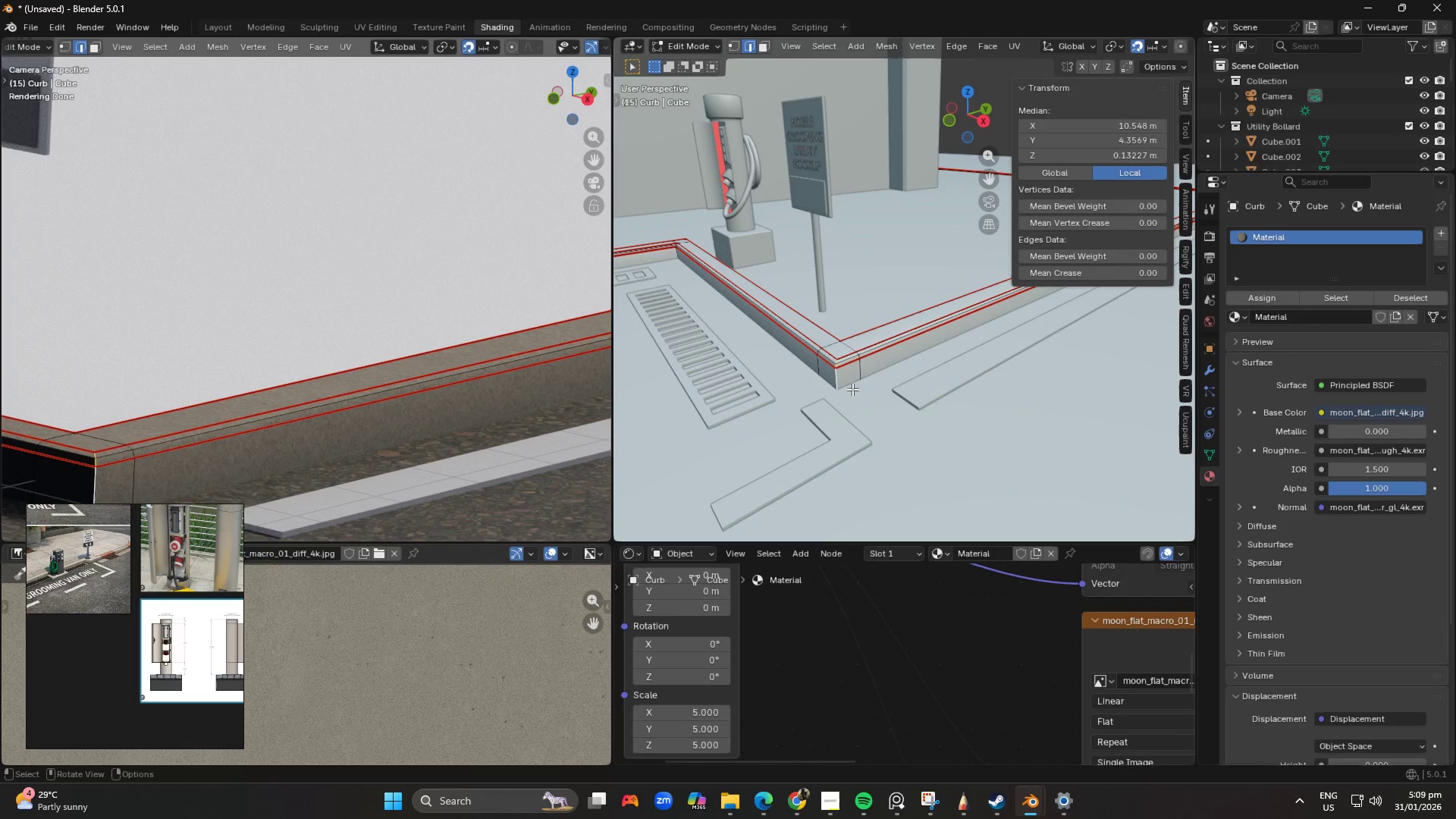 
key(Control+B)
 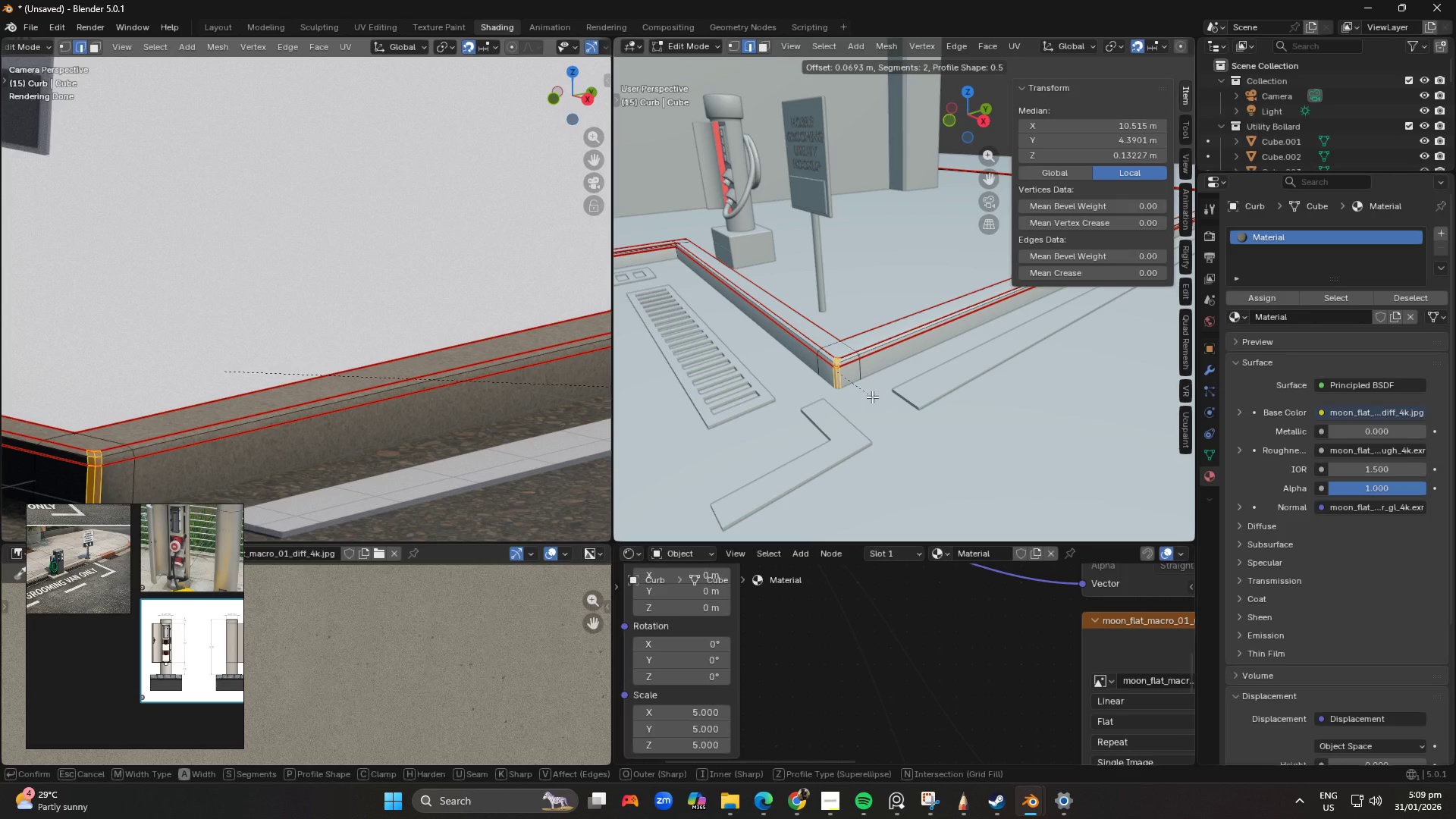 
left_click([872, 397])
 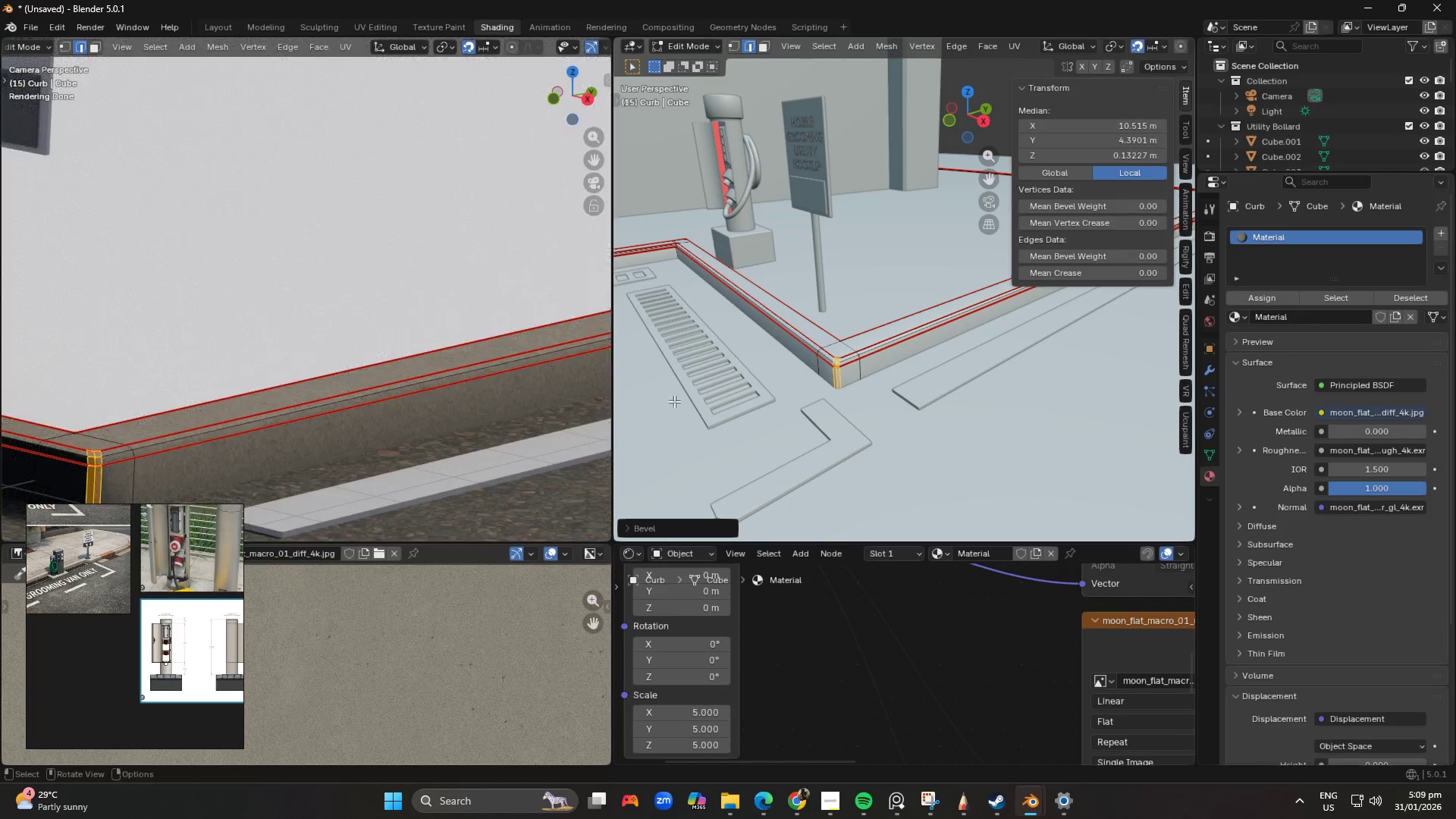 
key(Tab)
 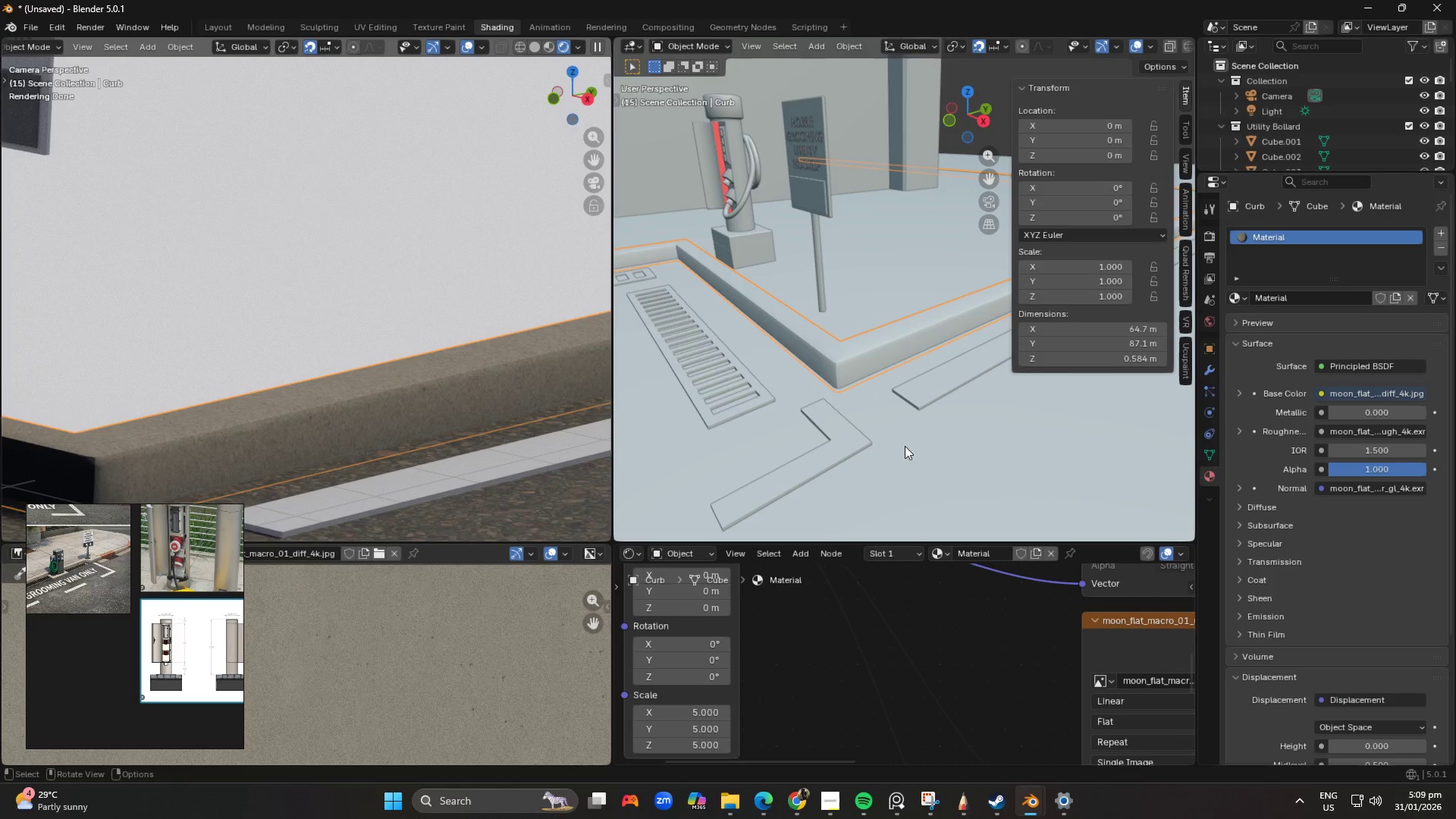 
key(Control+Z)
 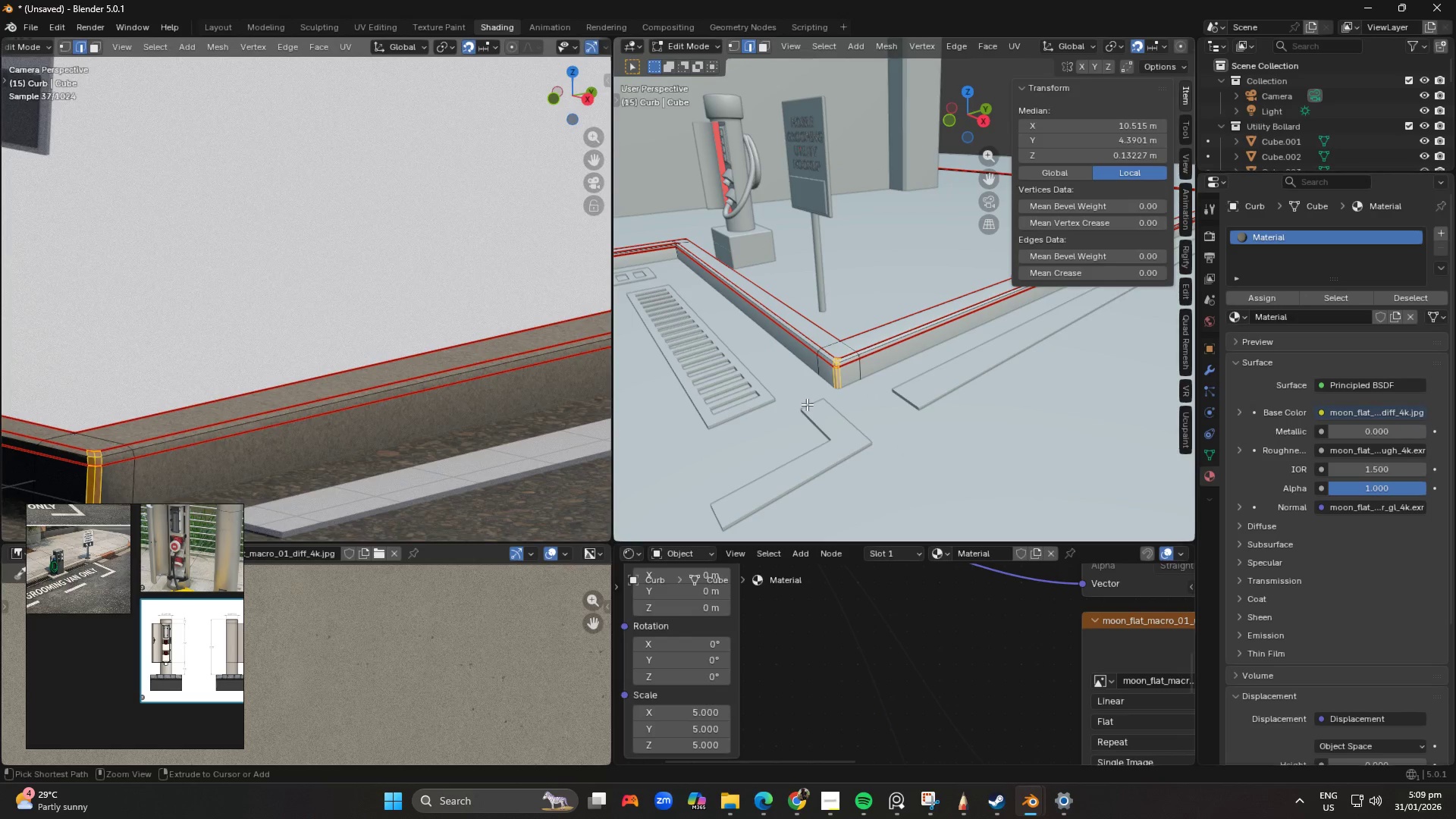 
key(Control+Z)
 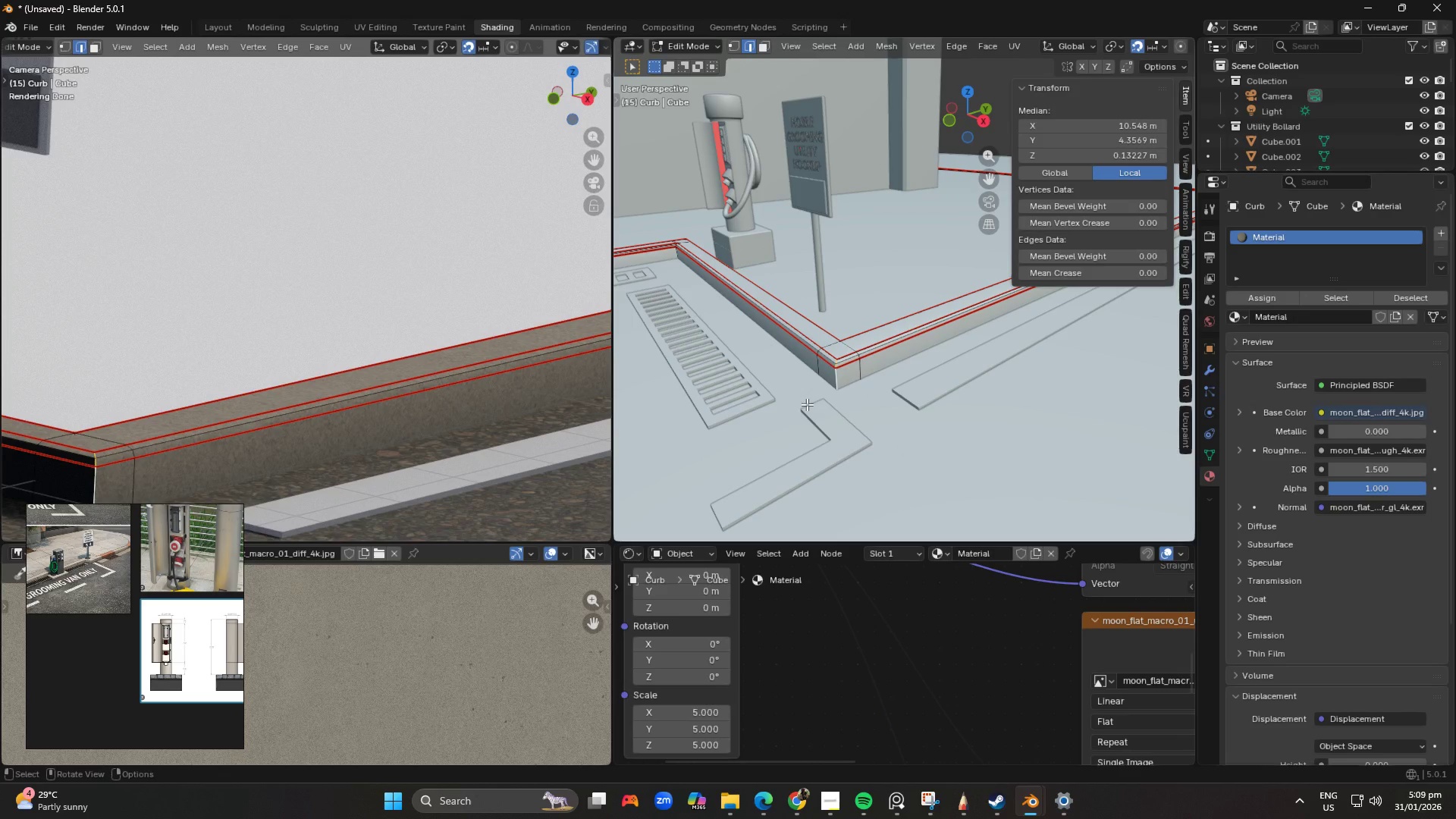 
key(Tab)
 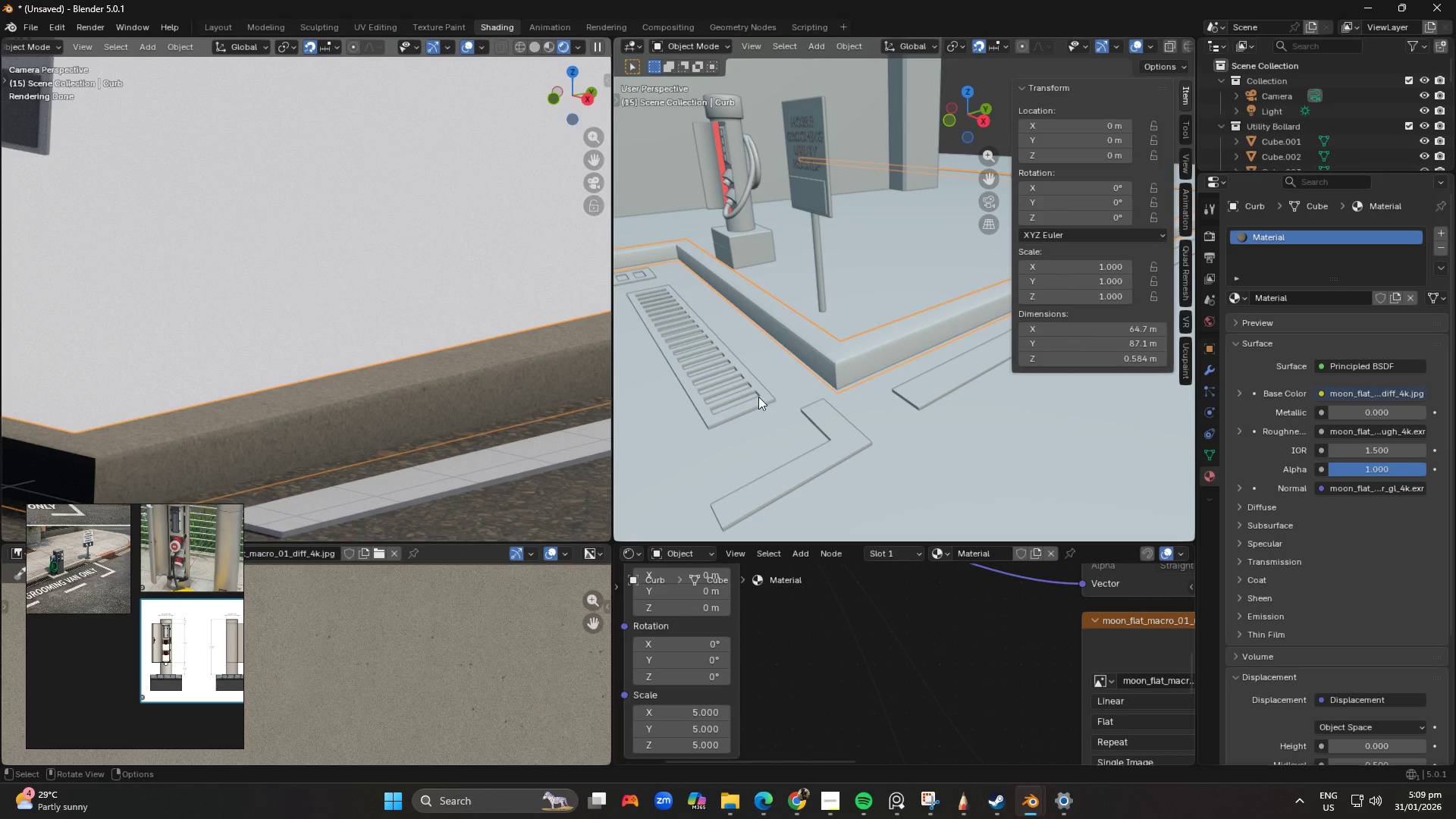 
scroll: coordinate [720, 384], scroll_direction: down, amount: 6.0
 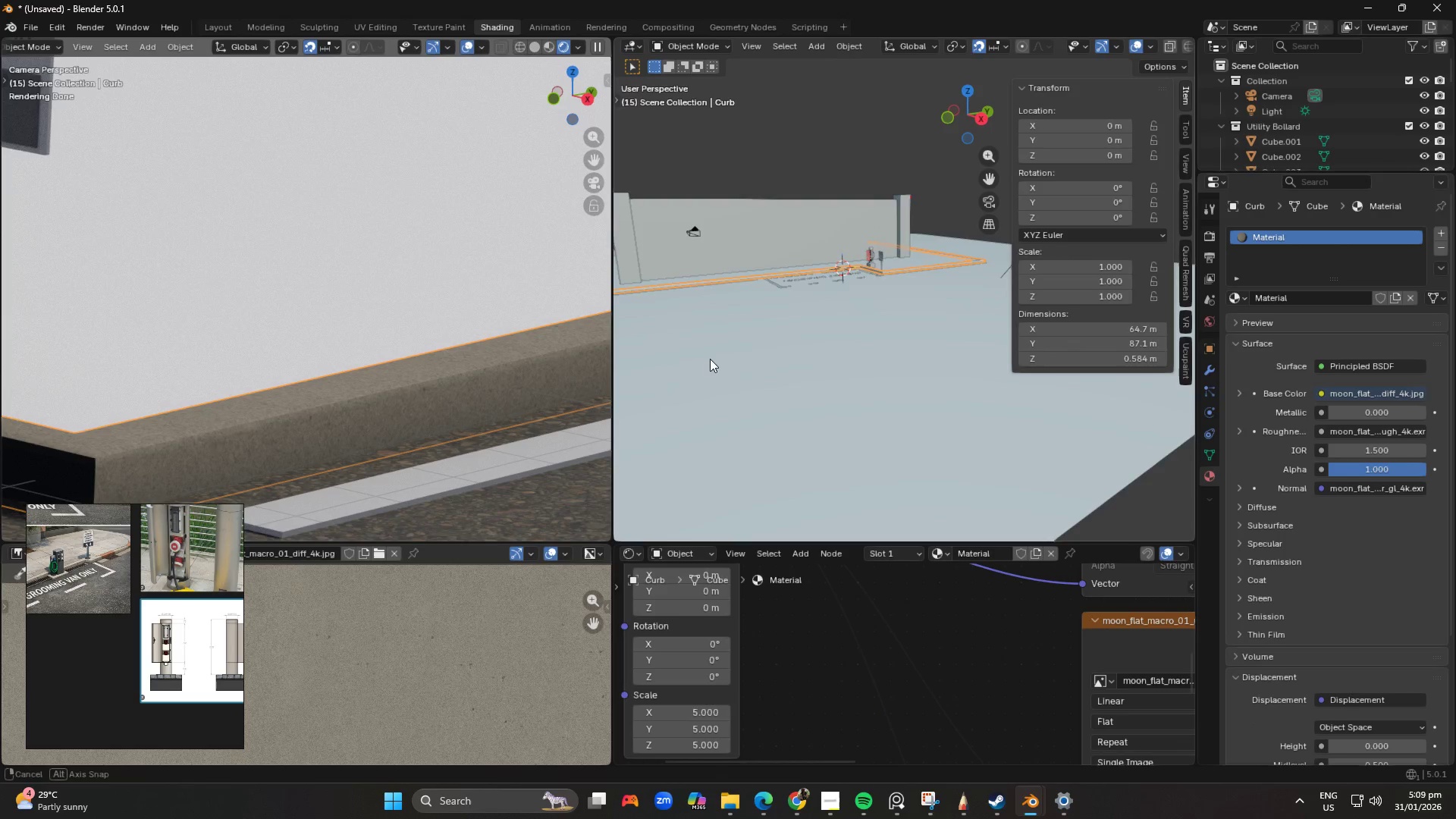 
key(Shift+ShiftLeft)
 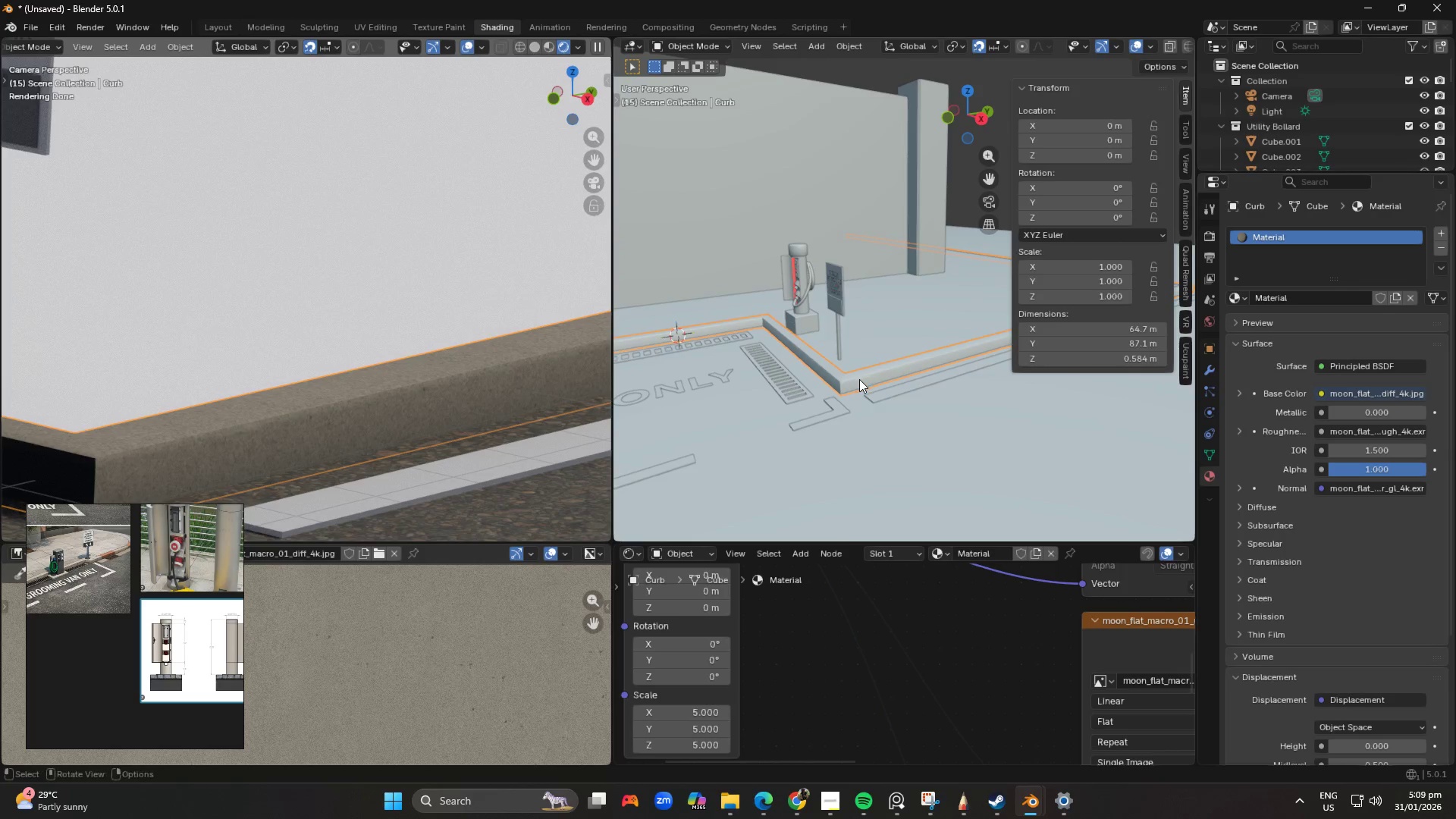 
scroll: coordinate [830, 319], scroll_direction: up, amount: 5.0
 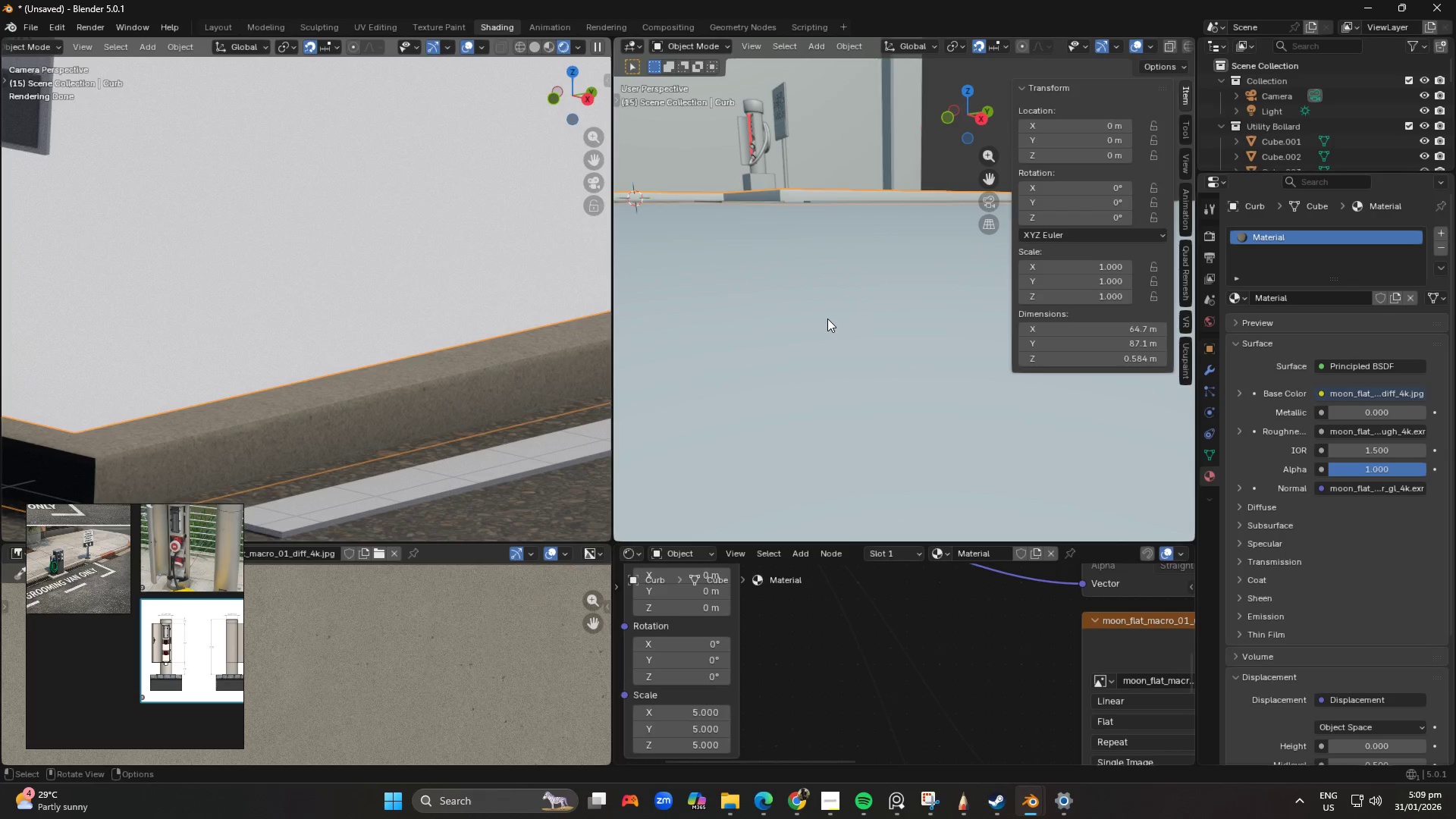 
scroll: coordinate [859, 381], scroll_direction: none, amount: 0.0
 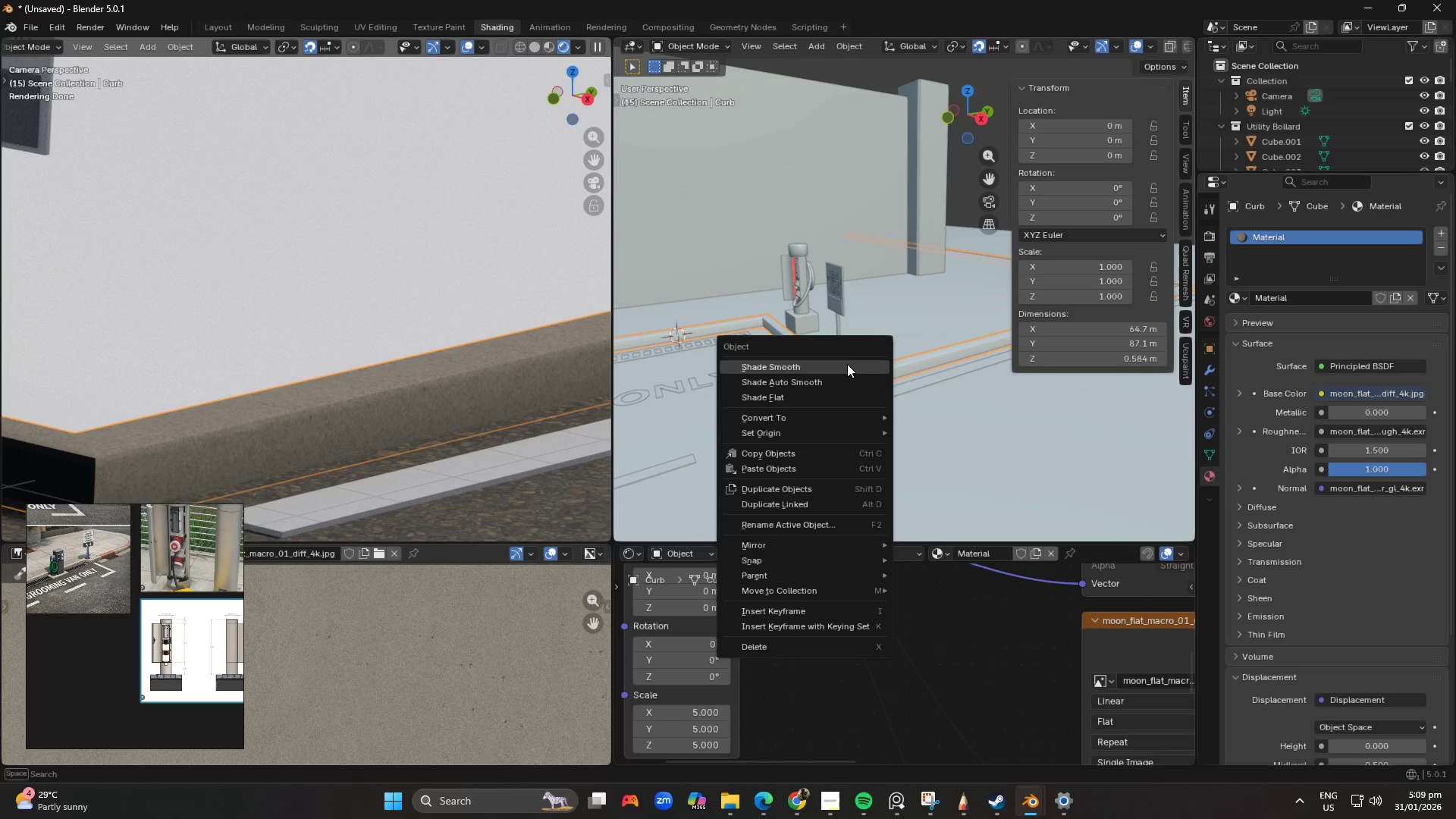 
left_click([846, 362])
 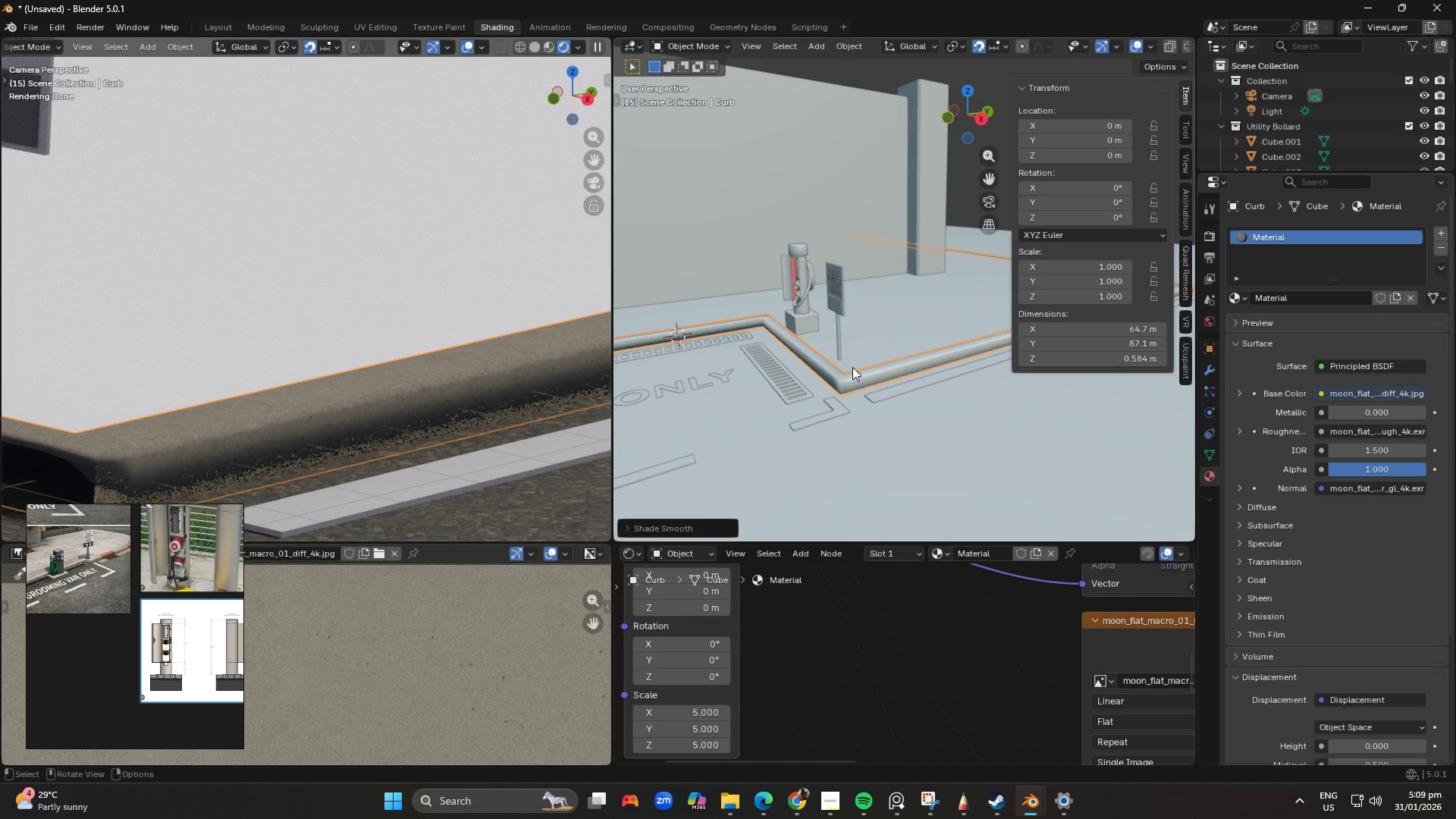 
right_click([862, 375])
 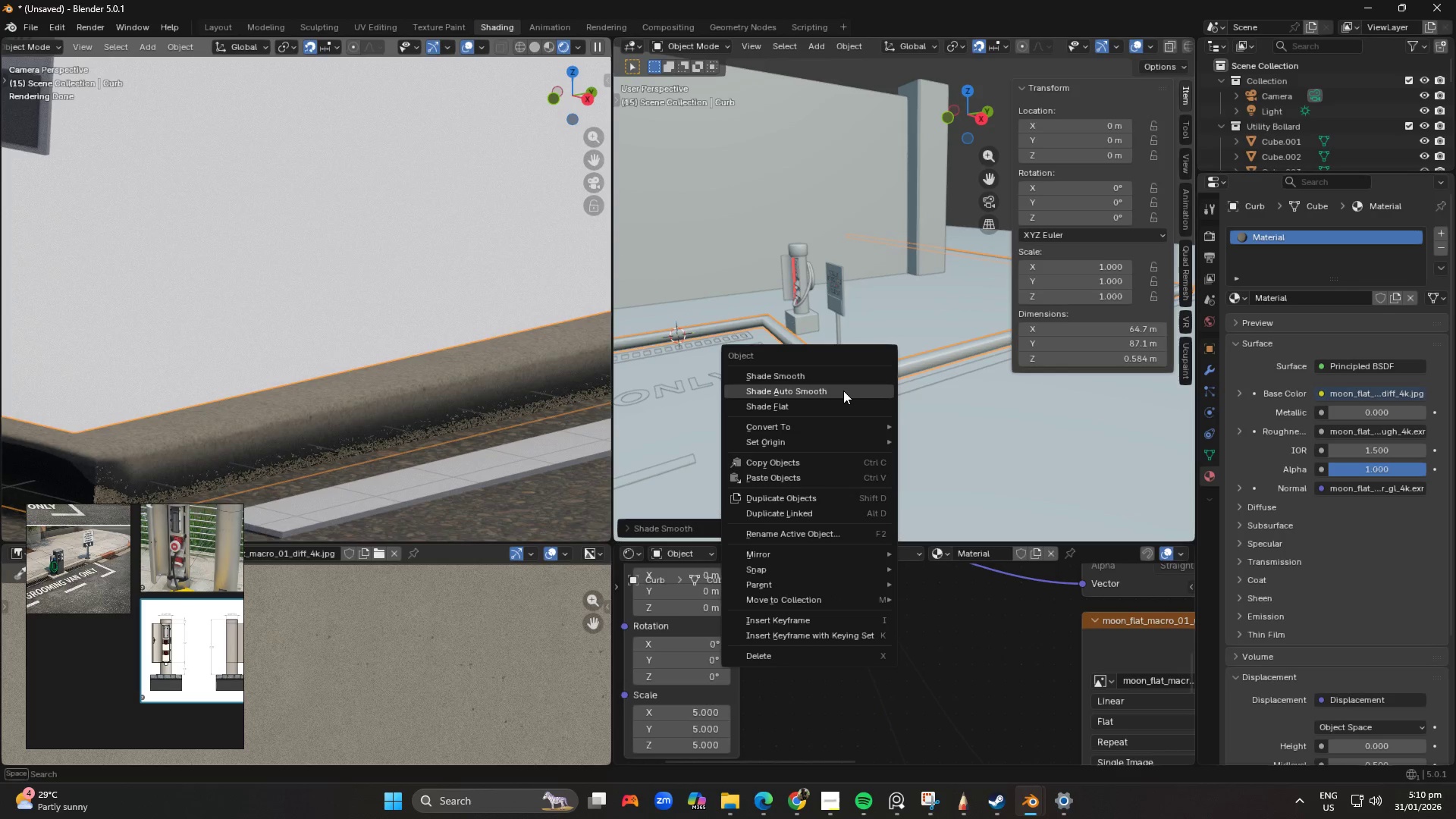 
left_click([843, 391])
 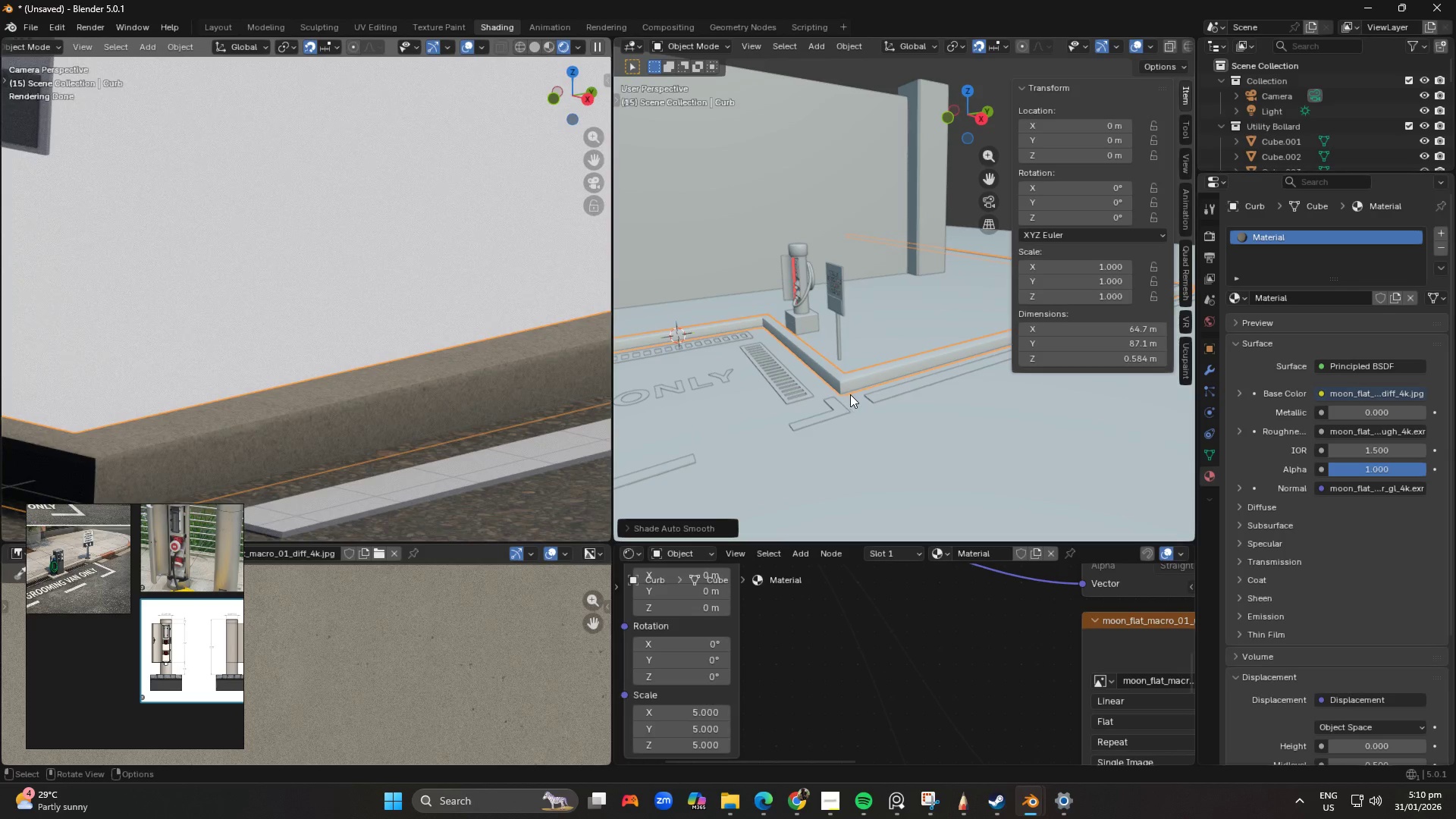 
key(Tab)
 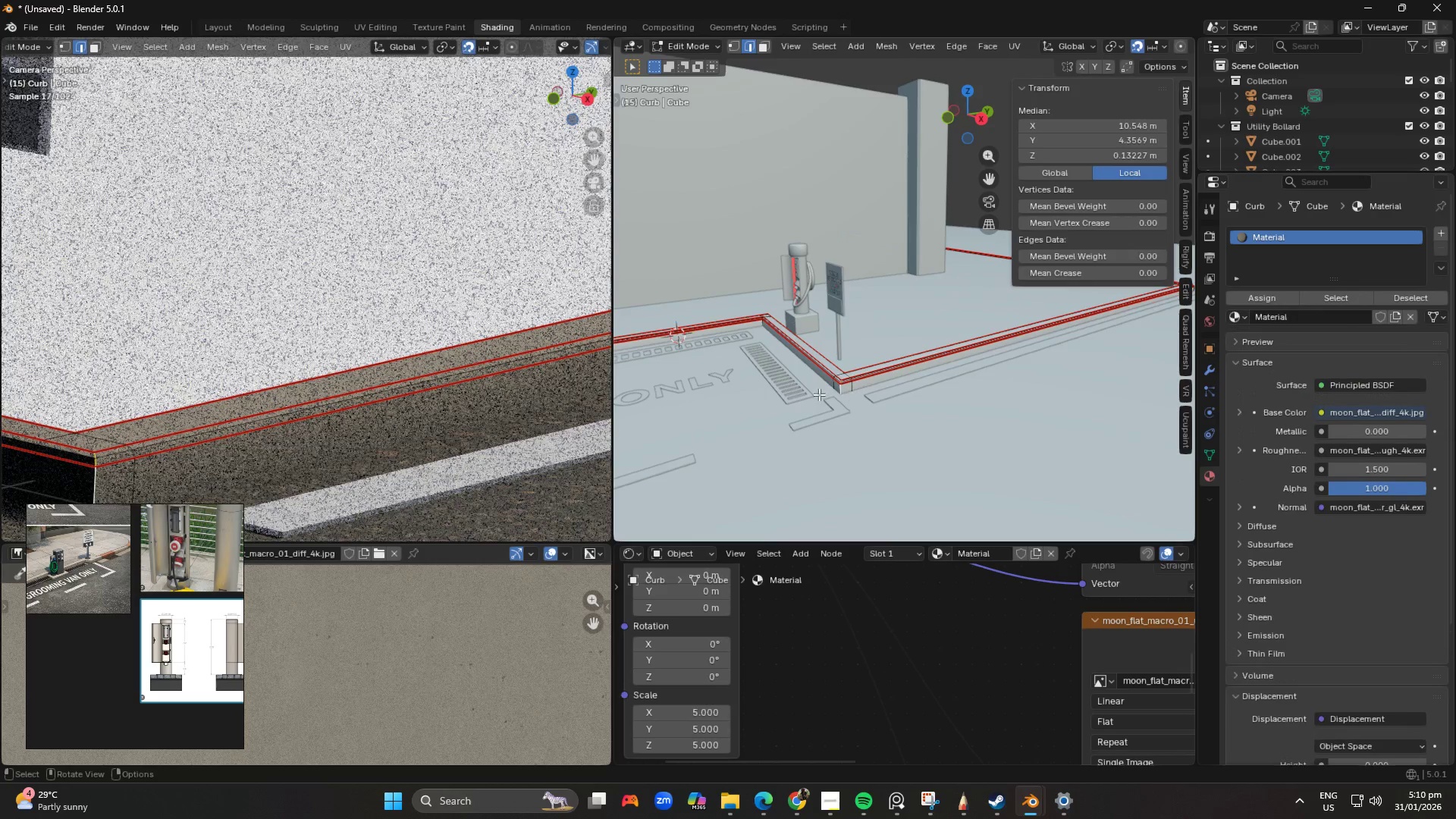 
key(Tab)
 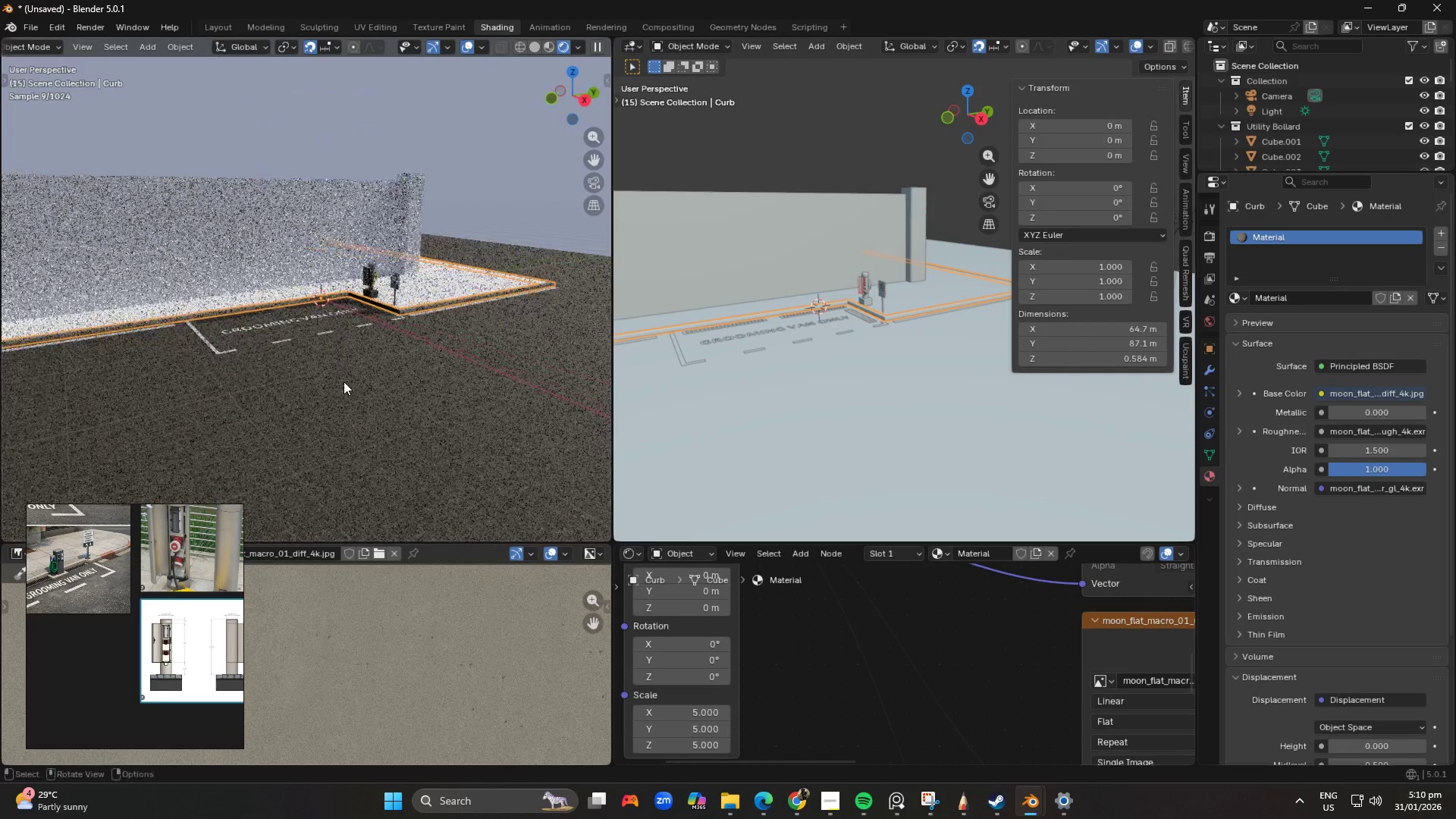 
scroll: coordinate [367, 378], scroll_direction: down, amount: 11.0
 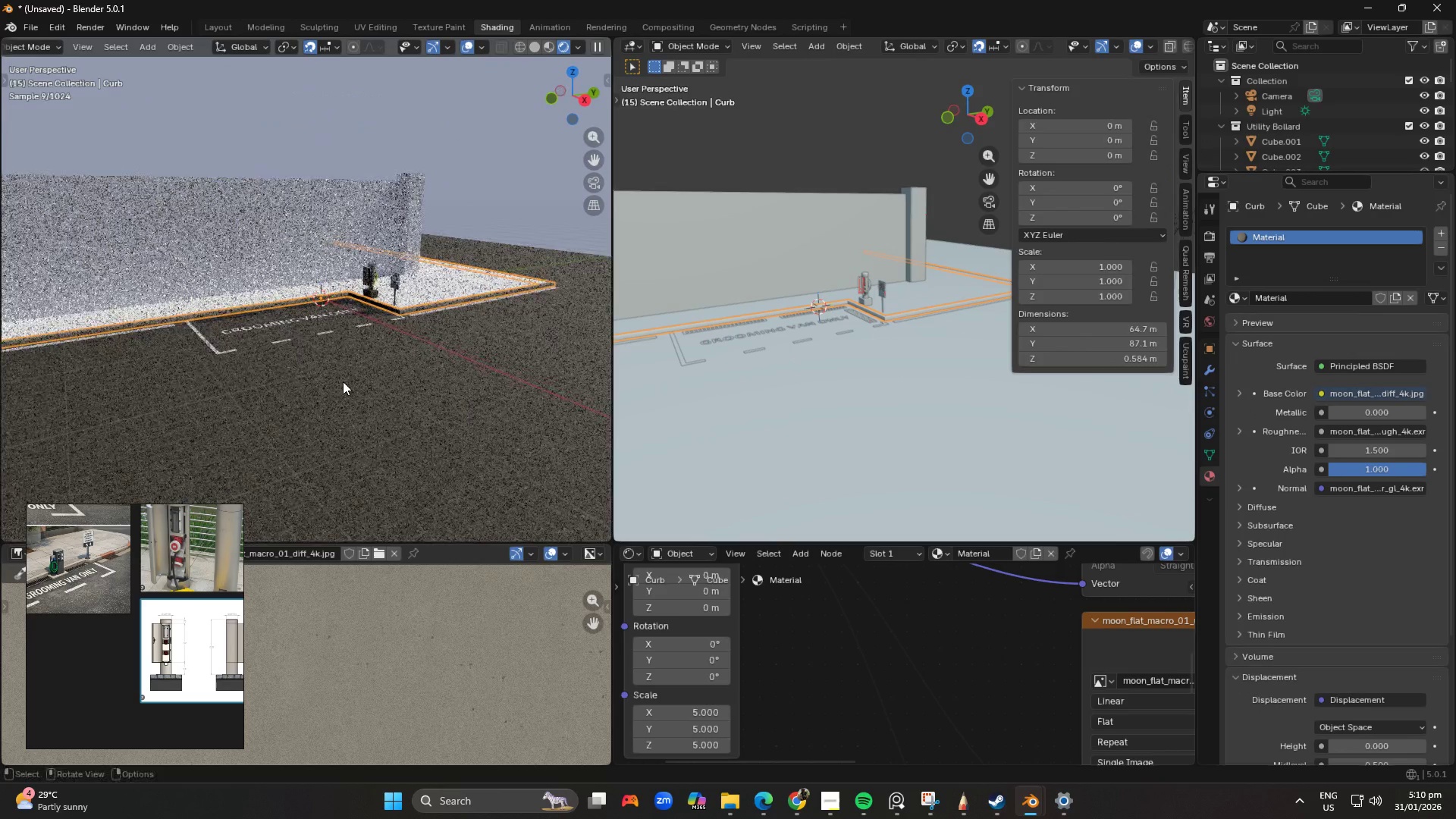 
key(Shift+ShiftLeft)
 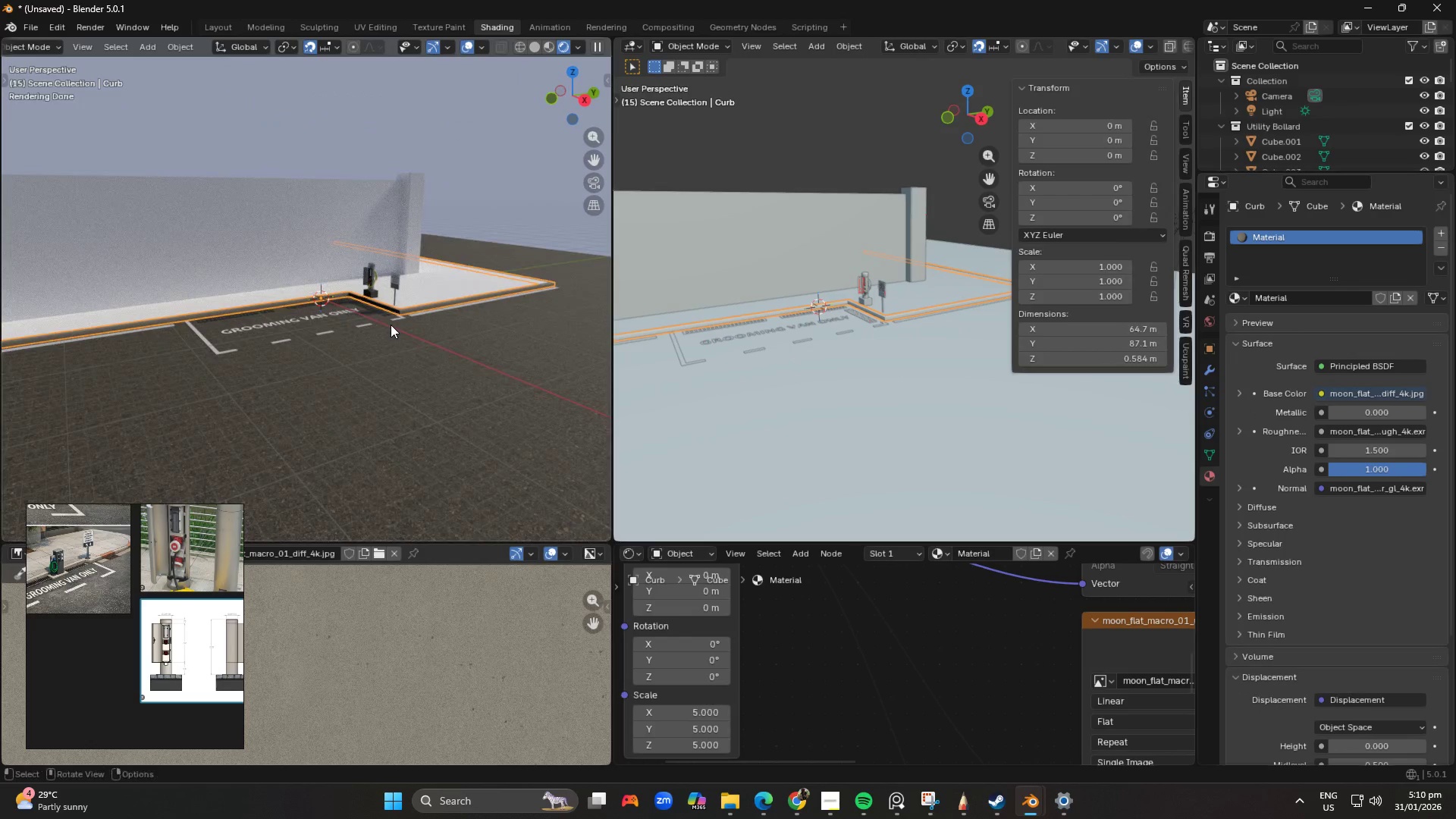 
hold_key(key=ShiftLeft, duration=0.36)
 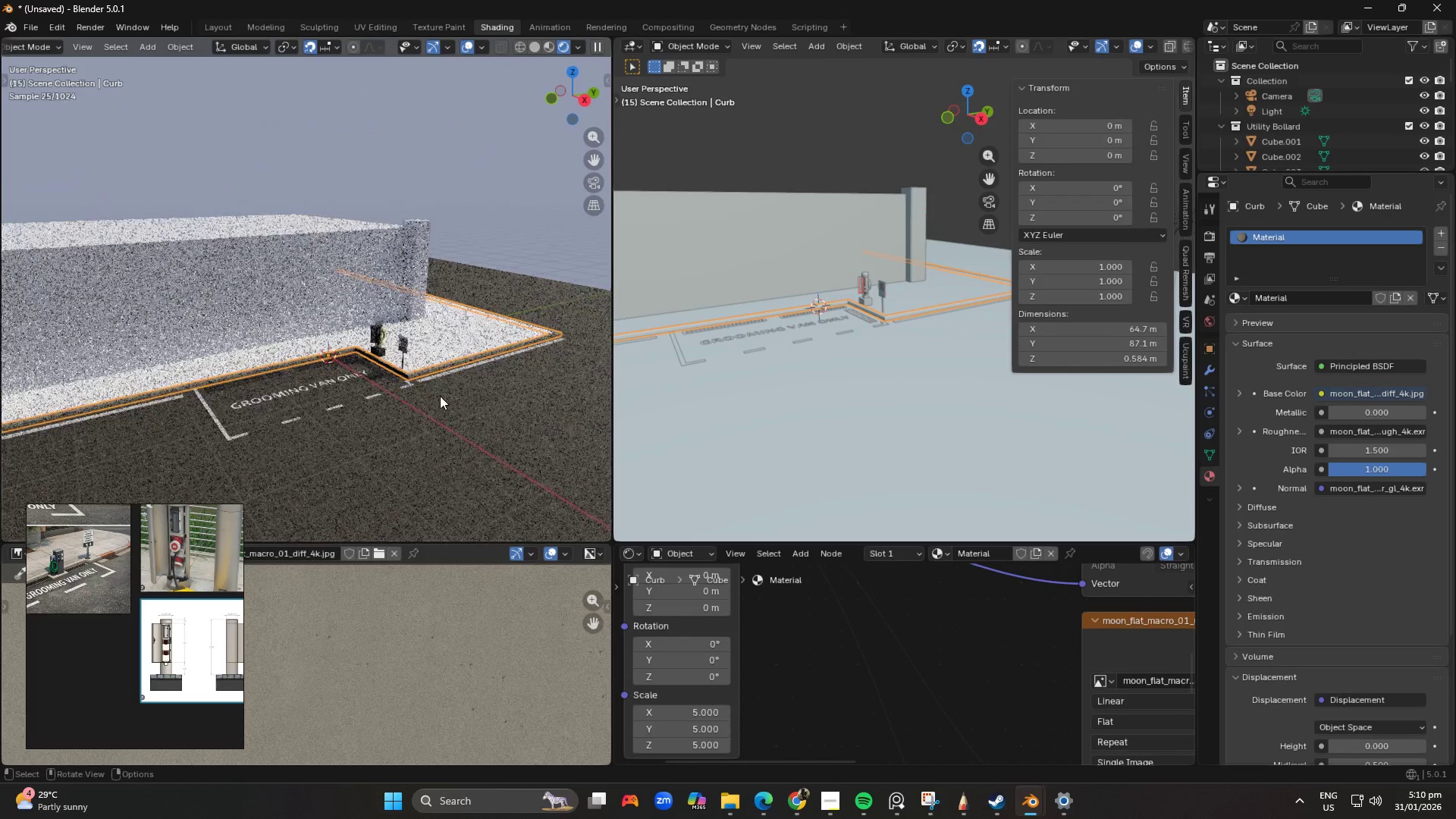 
scroll: coordinate [440, 396], scroll_direction: up, amount: 3.0
 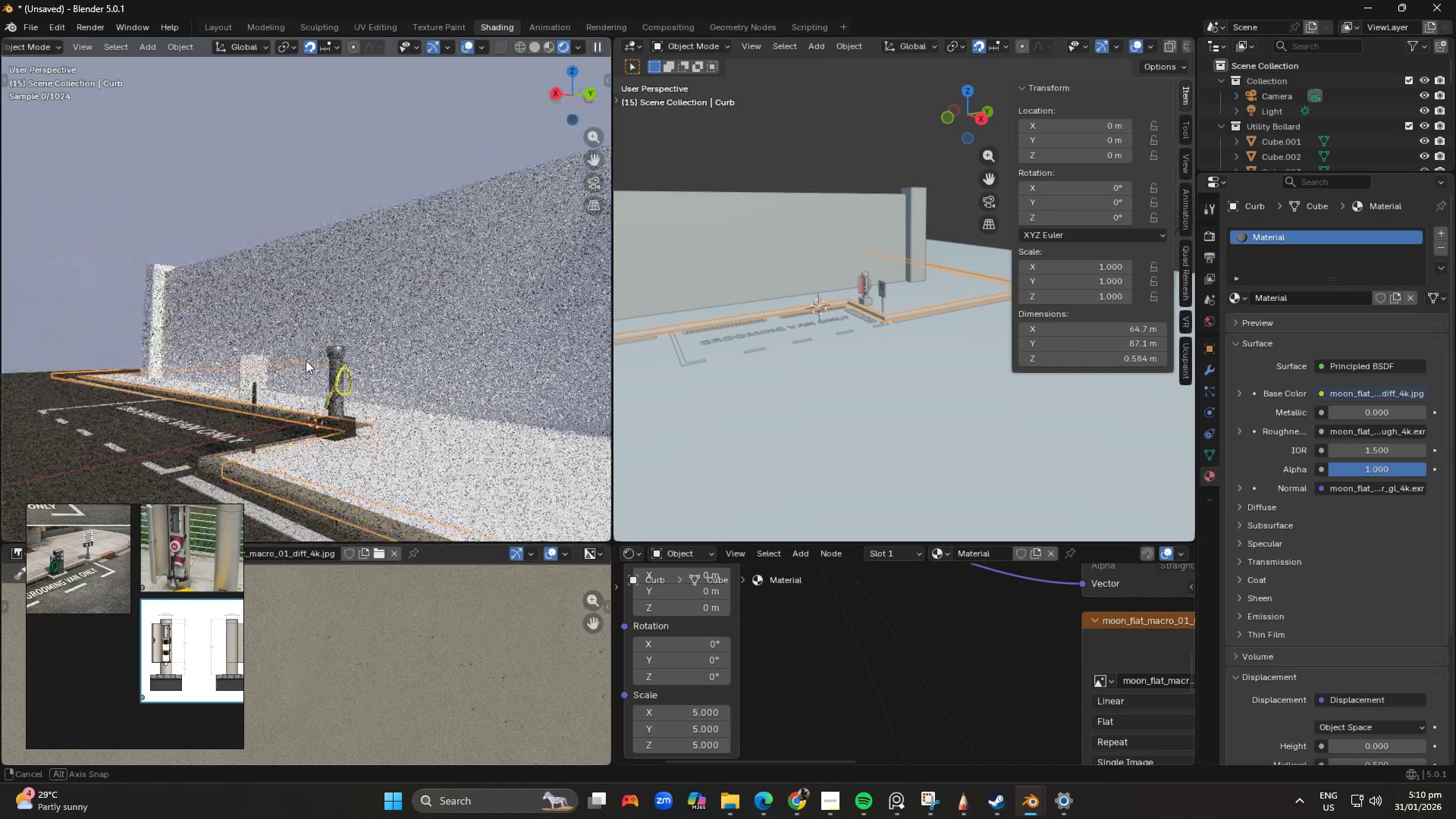 
hold_key(key=ShiftLeft, duration=0.34)
scroll: coordinate [413, 395], scroll_direction: up, amount: 2.0
 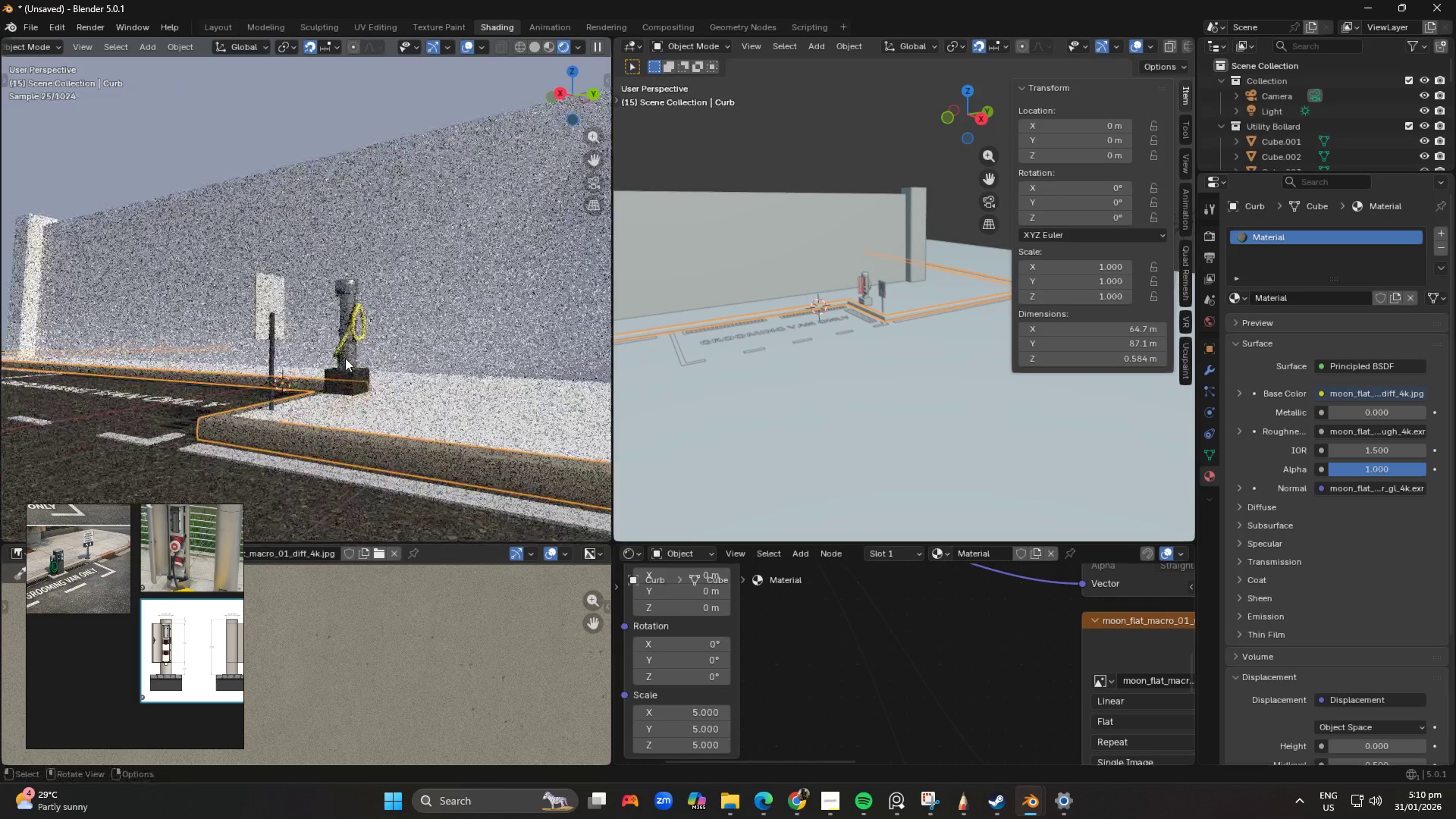 
scroll: coordinate [867, 667], scroll_direction: down, amount: 9.0
 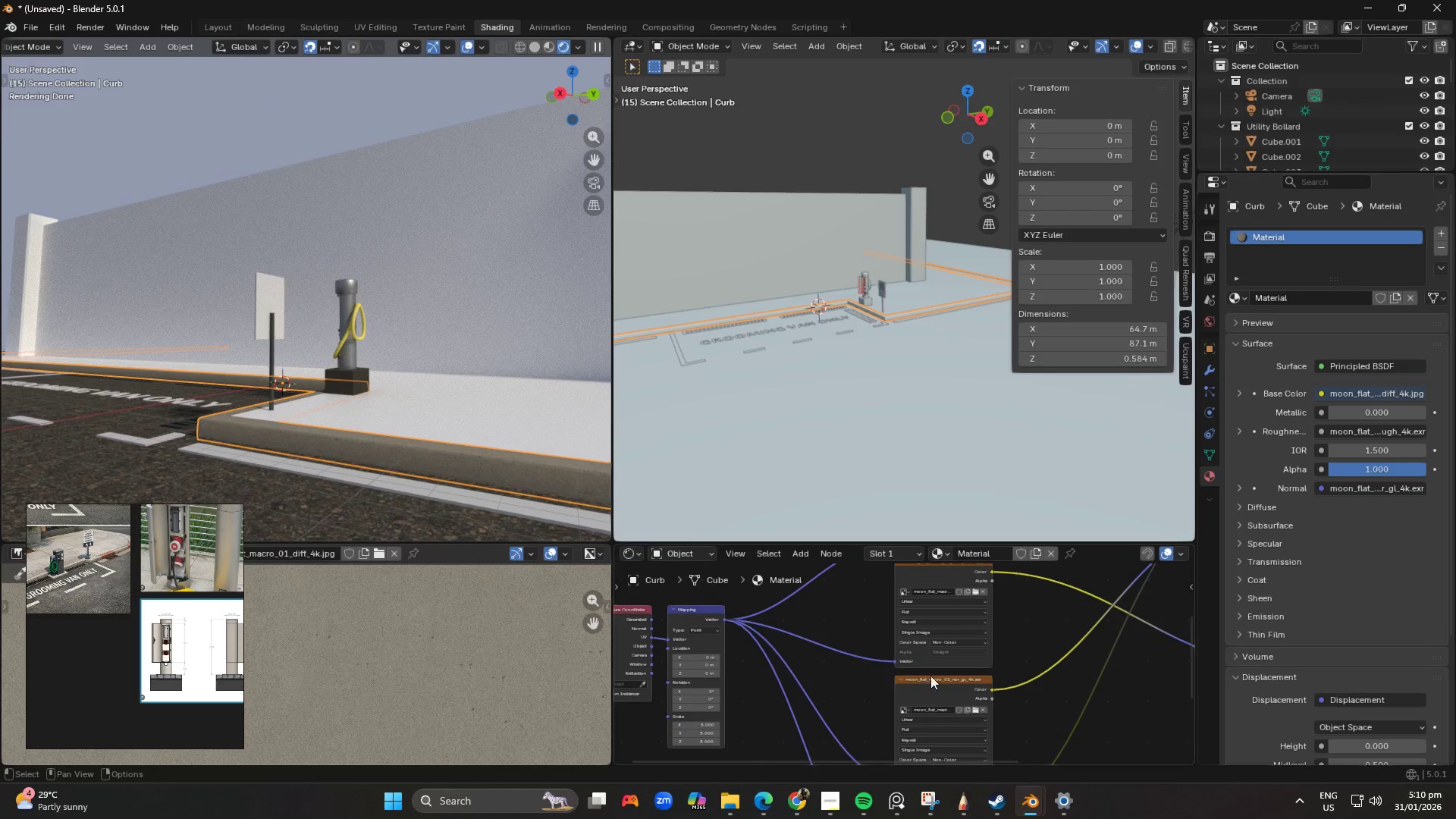 
scroll: coordinate [877, 613], scroll_direction: up, amount: 12.0
 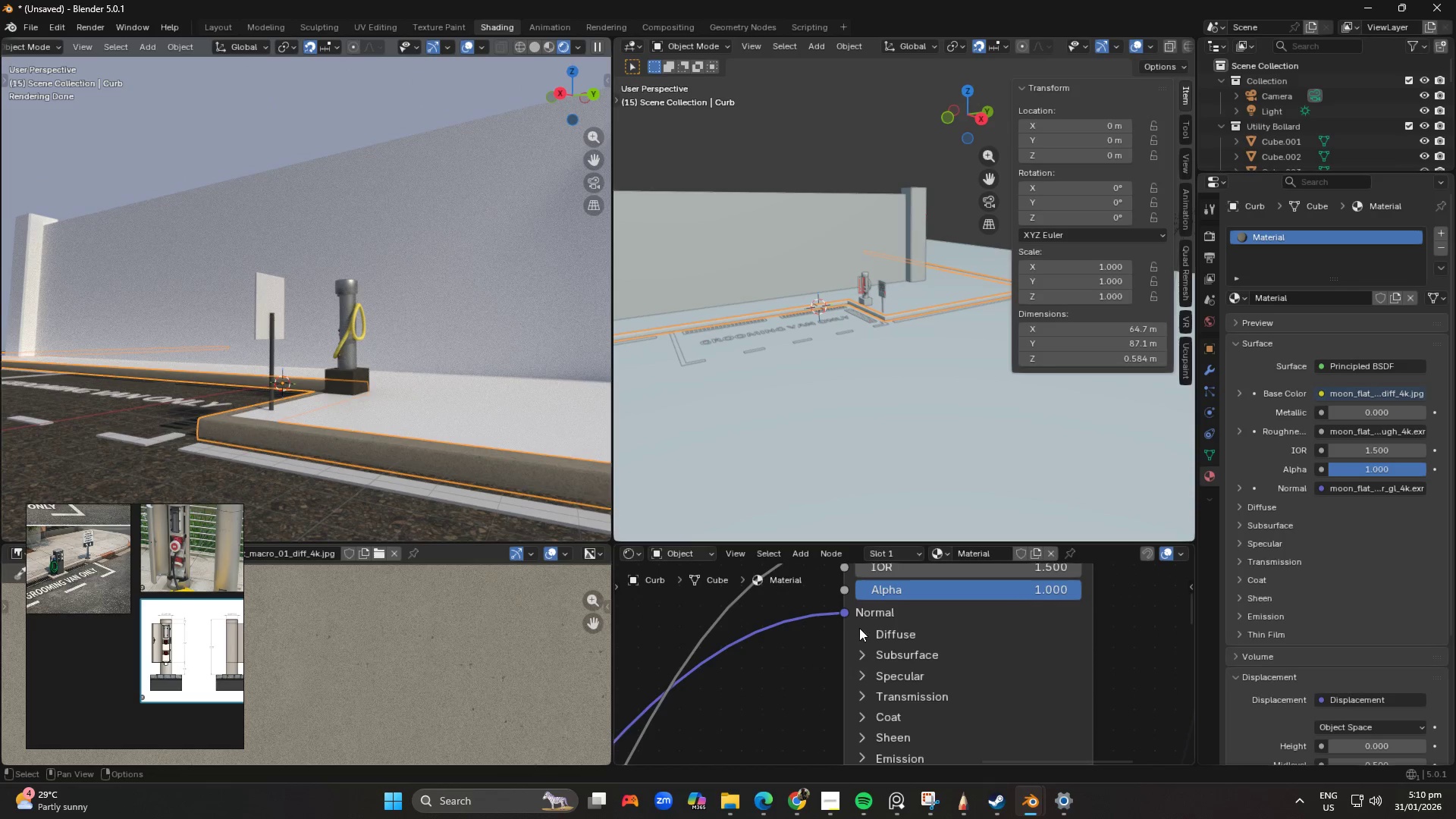 
left_click([864, 635])
 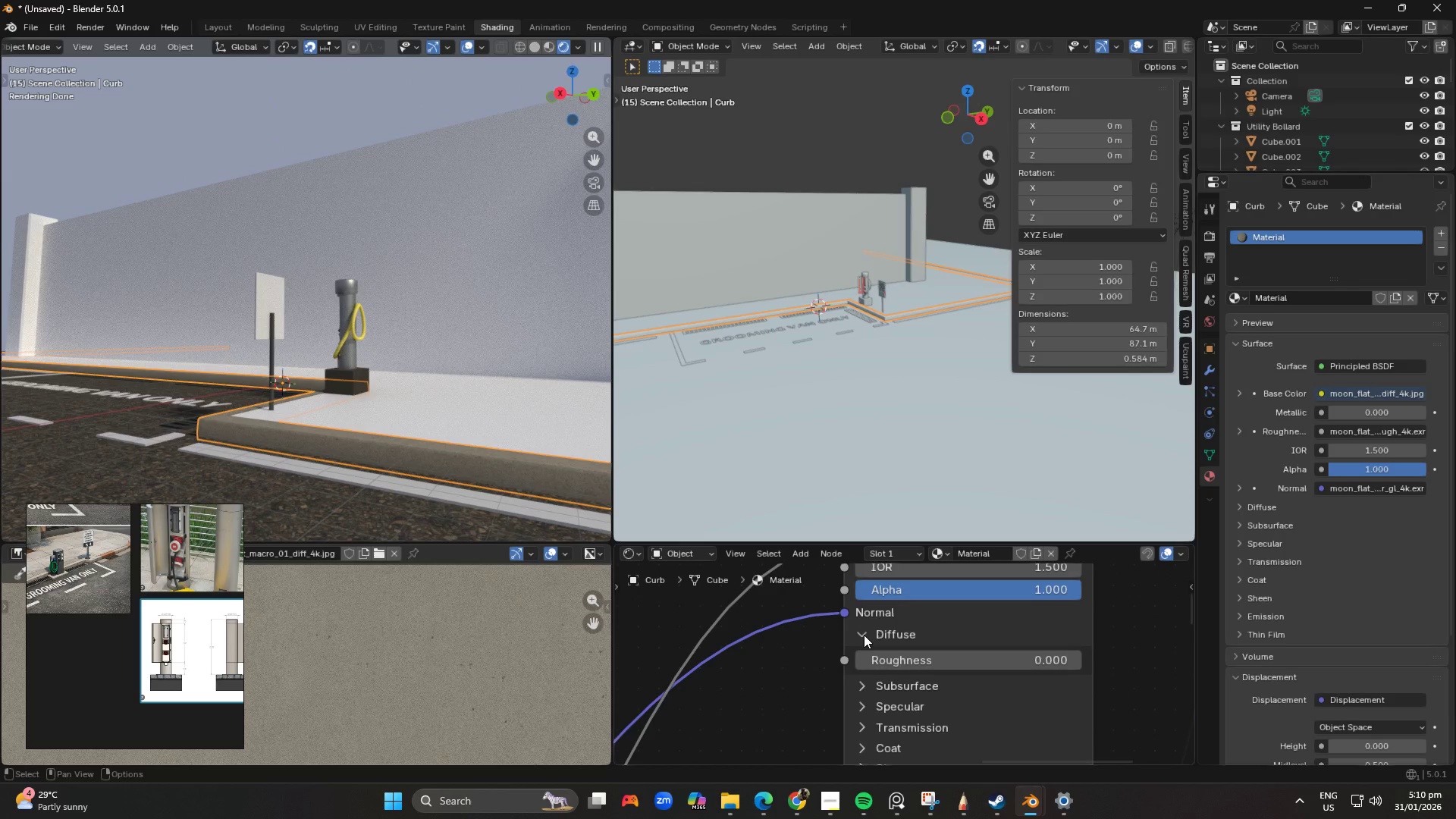 
left_click([864, 635])
 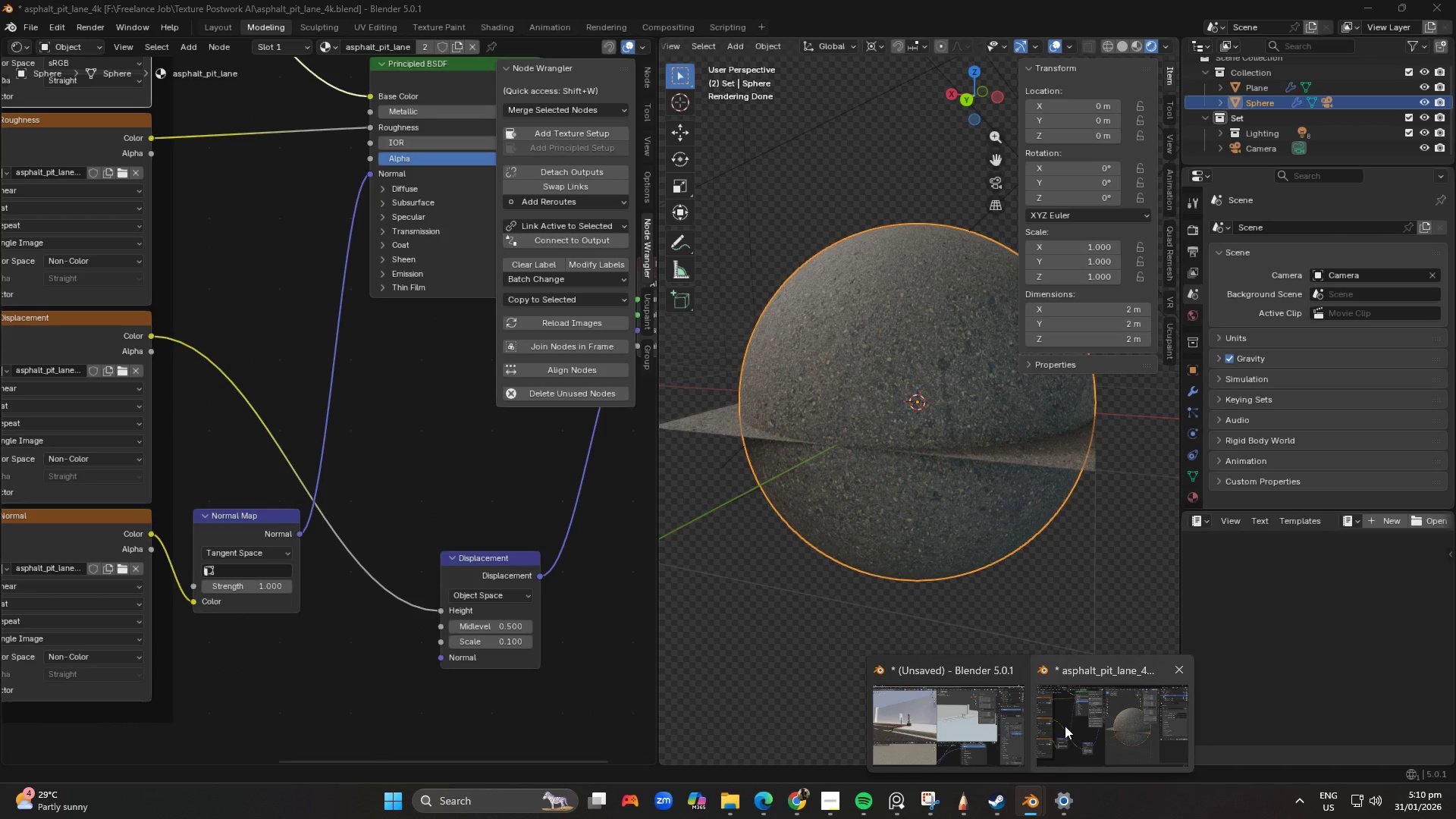 
left_click([1065, 726])
 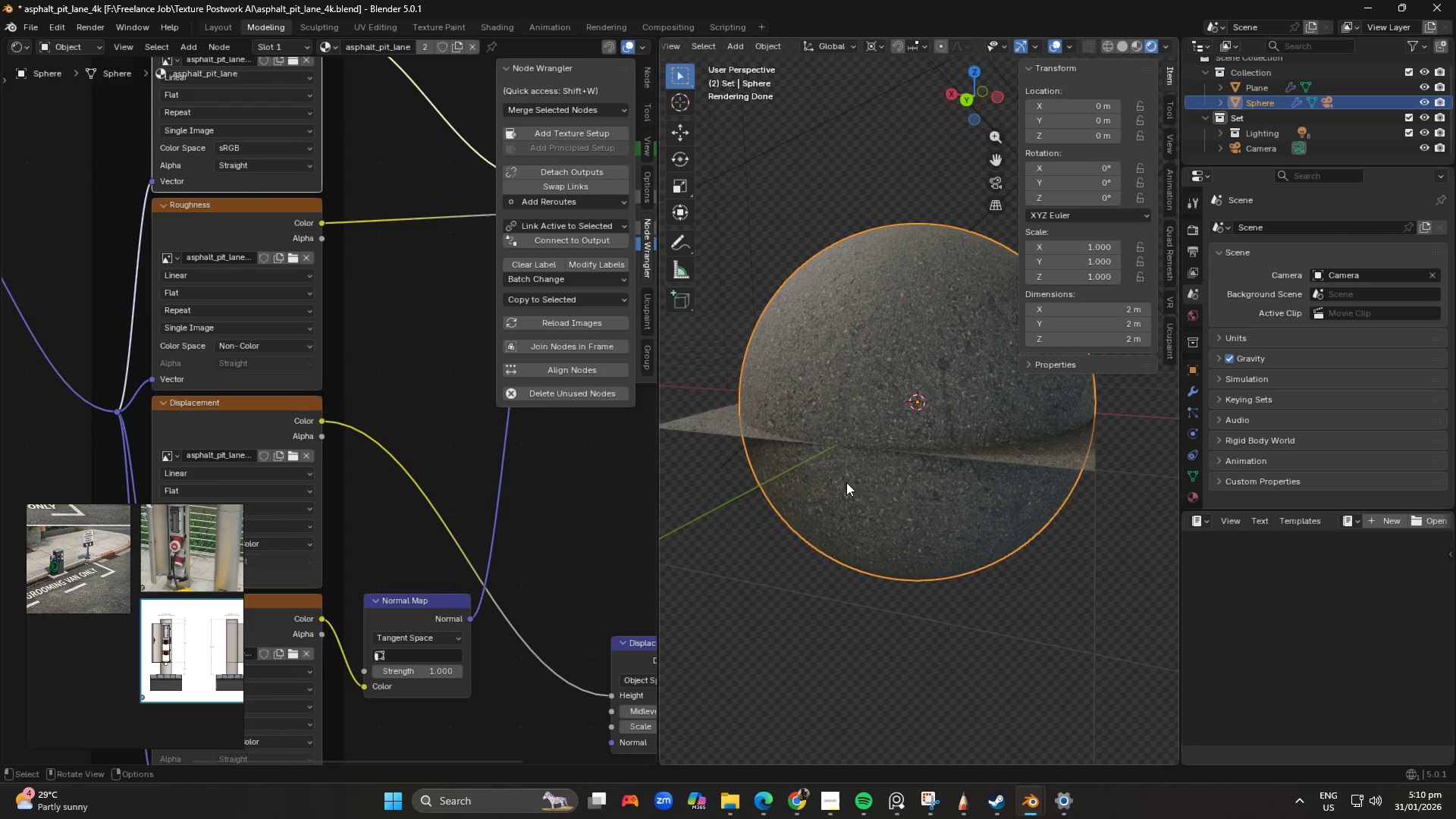 
left_click([1367, 6])
 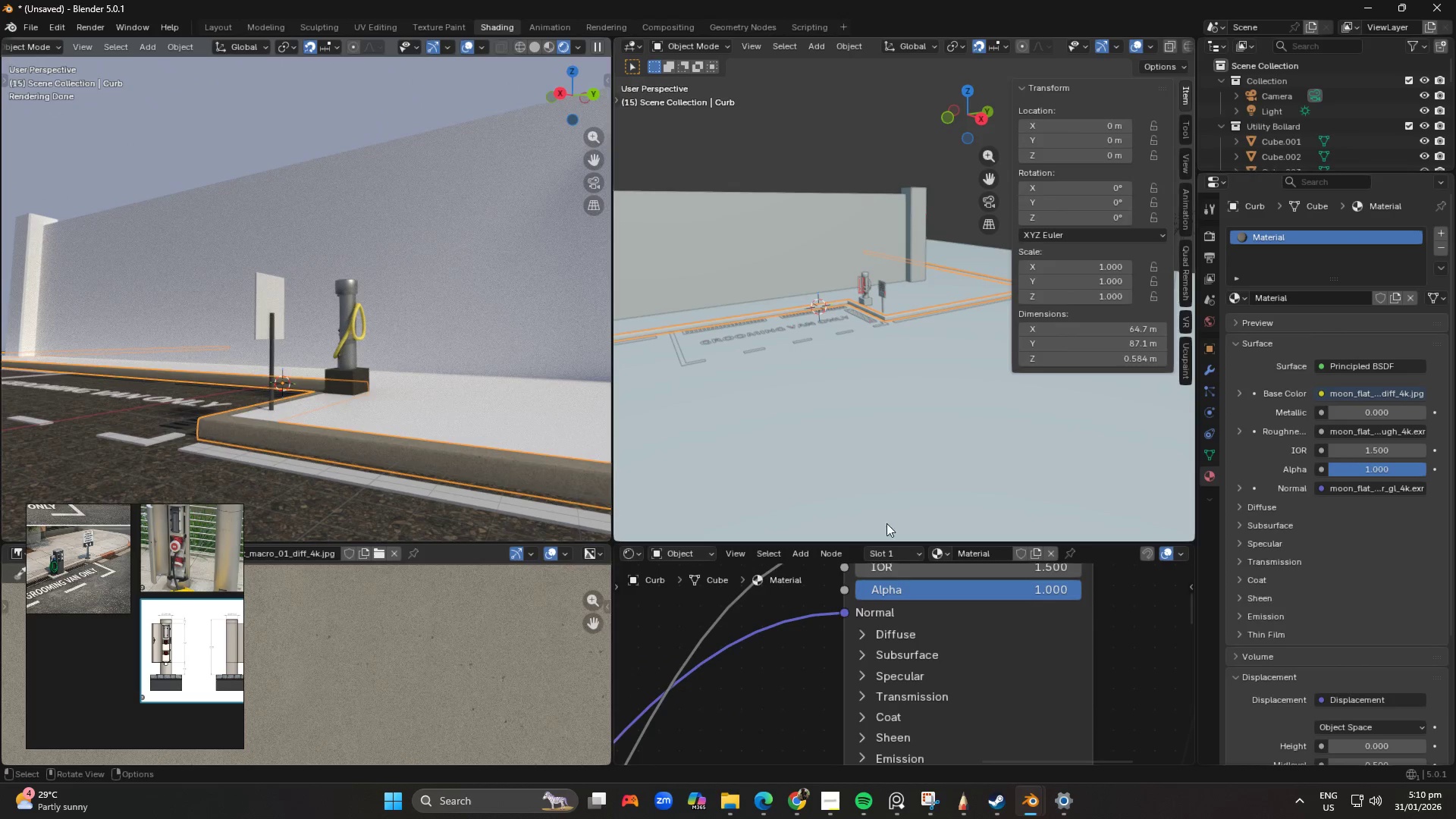 
scroll: coordinate [792, 707], scroll_direction: down, amount: 18.0
 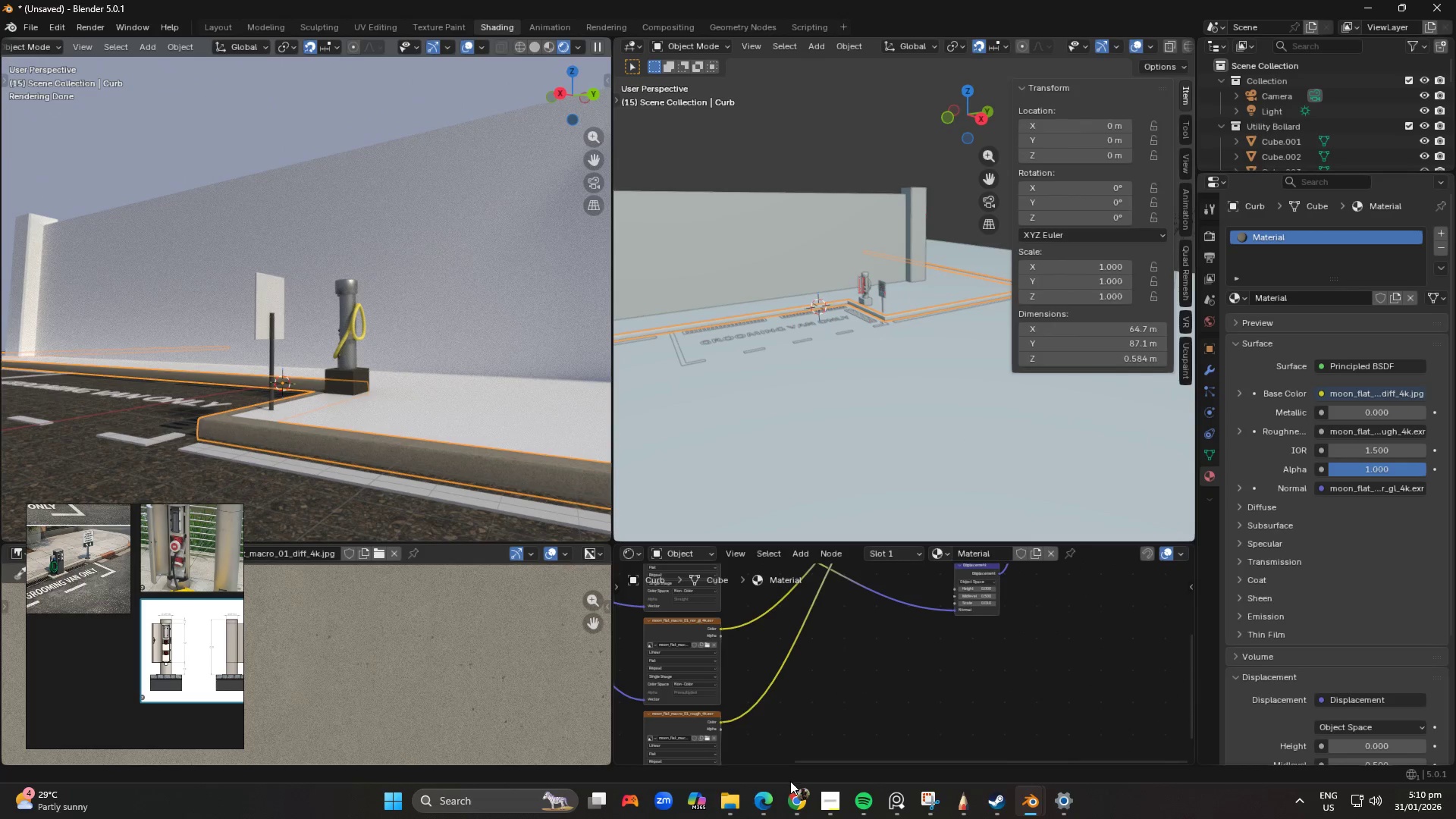 
scroll: coordinate [780, 698], scroll_direction: up, amount: 2.0
 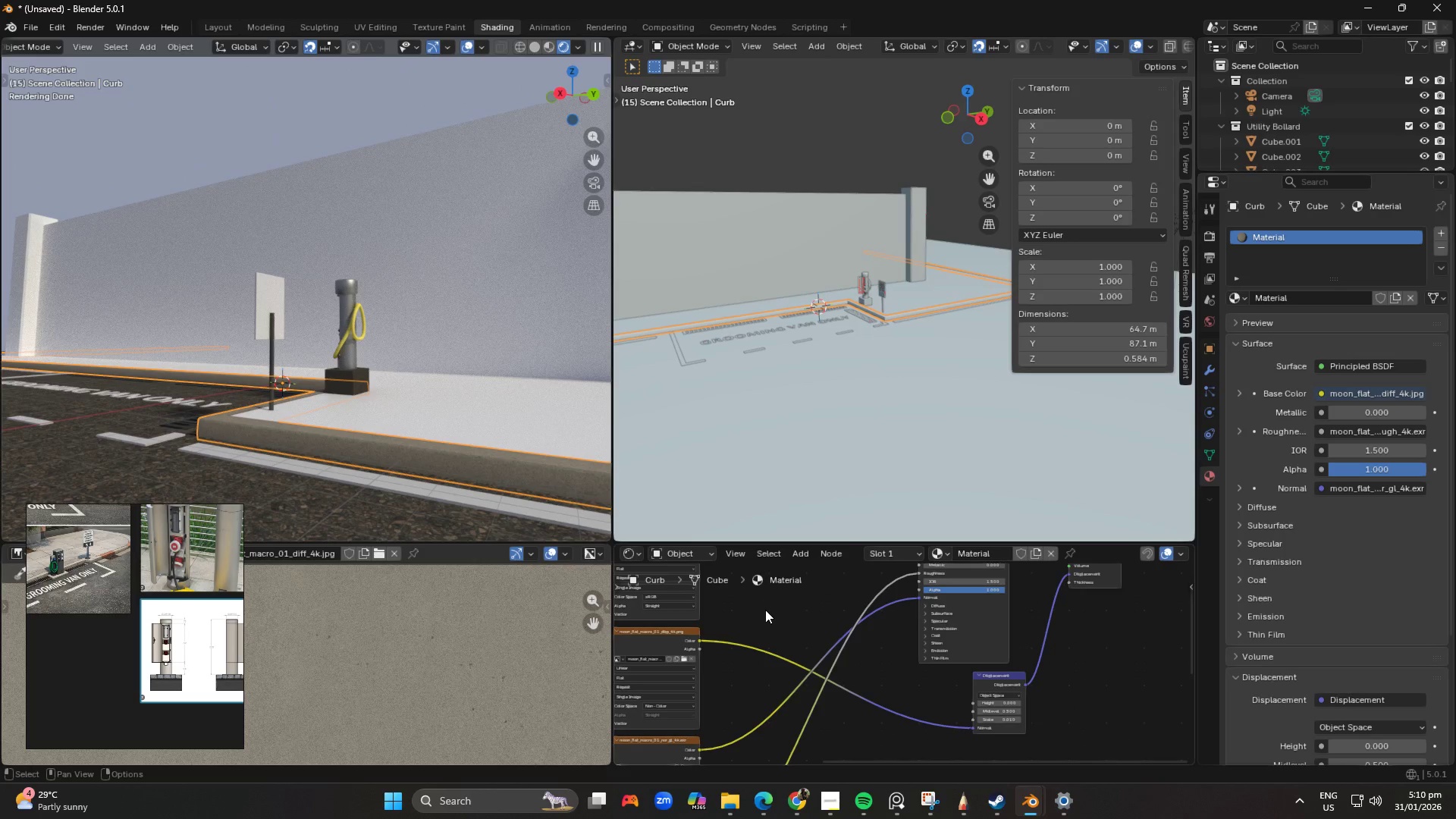 
key(Shift+ShiftLeft)
 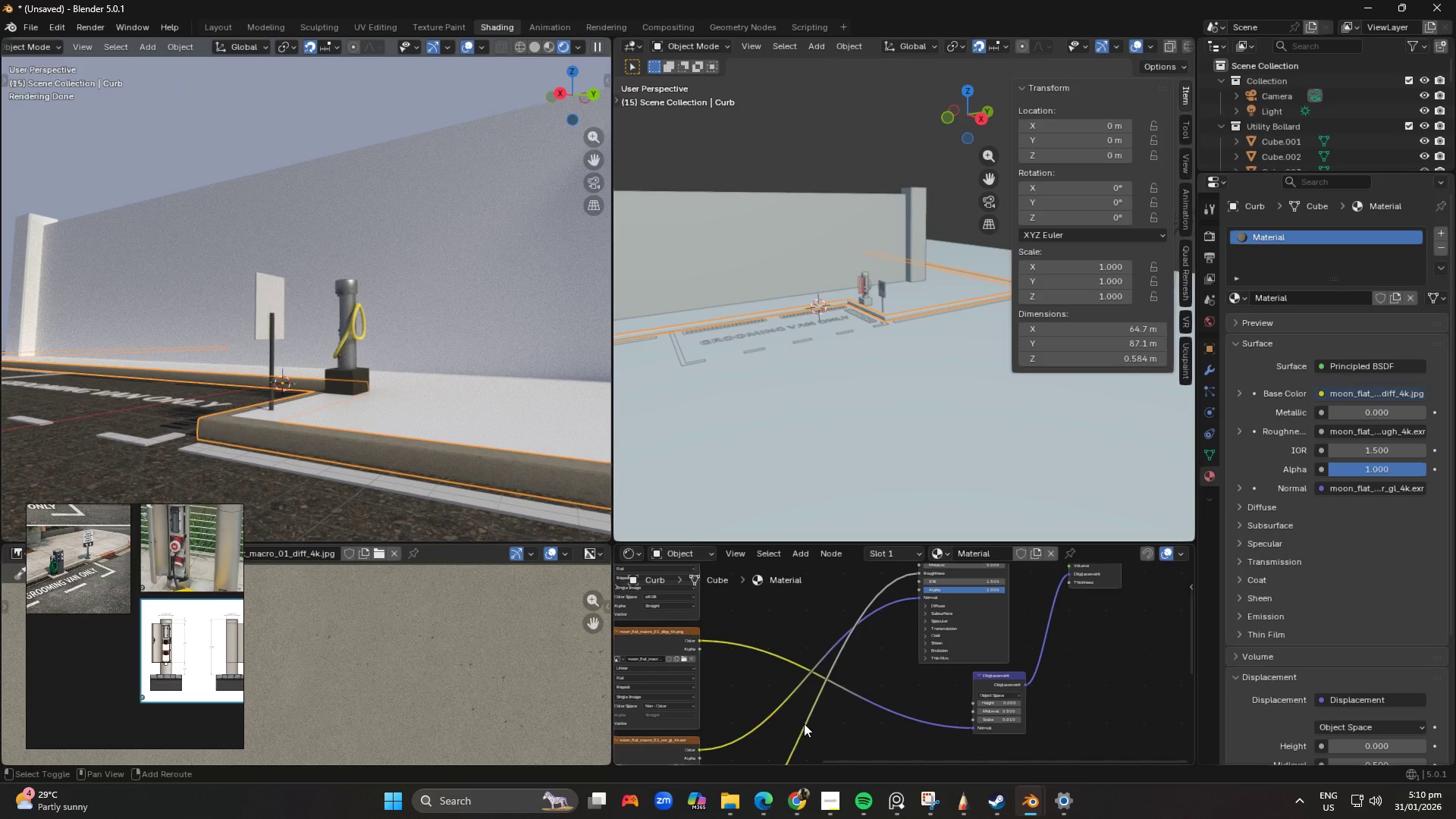 
key(Shift+A)
 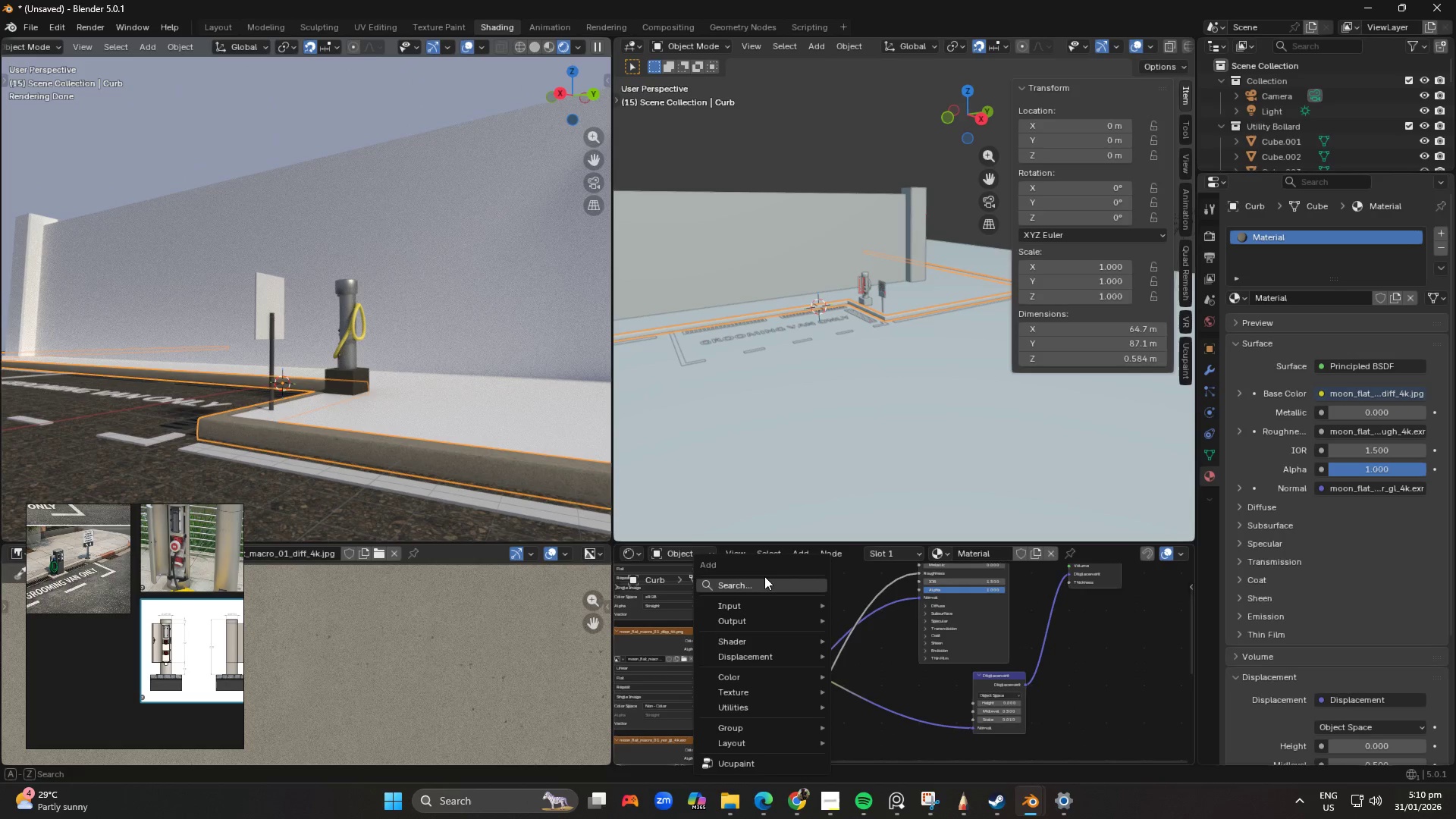 
left_click([764, 590])
 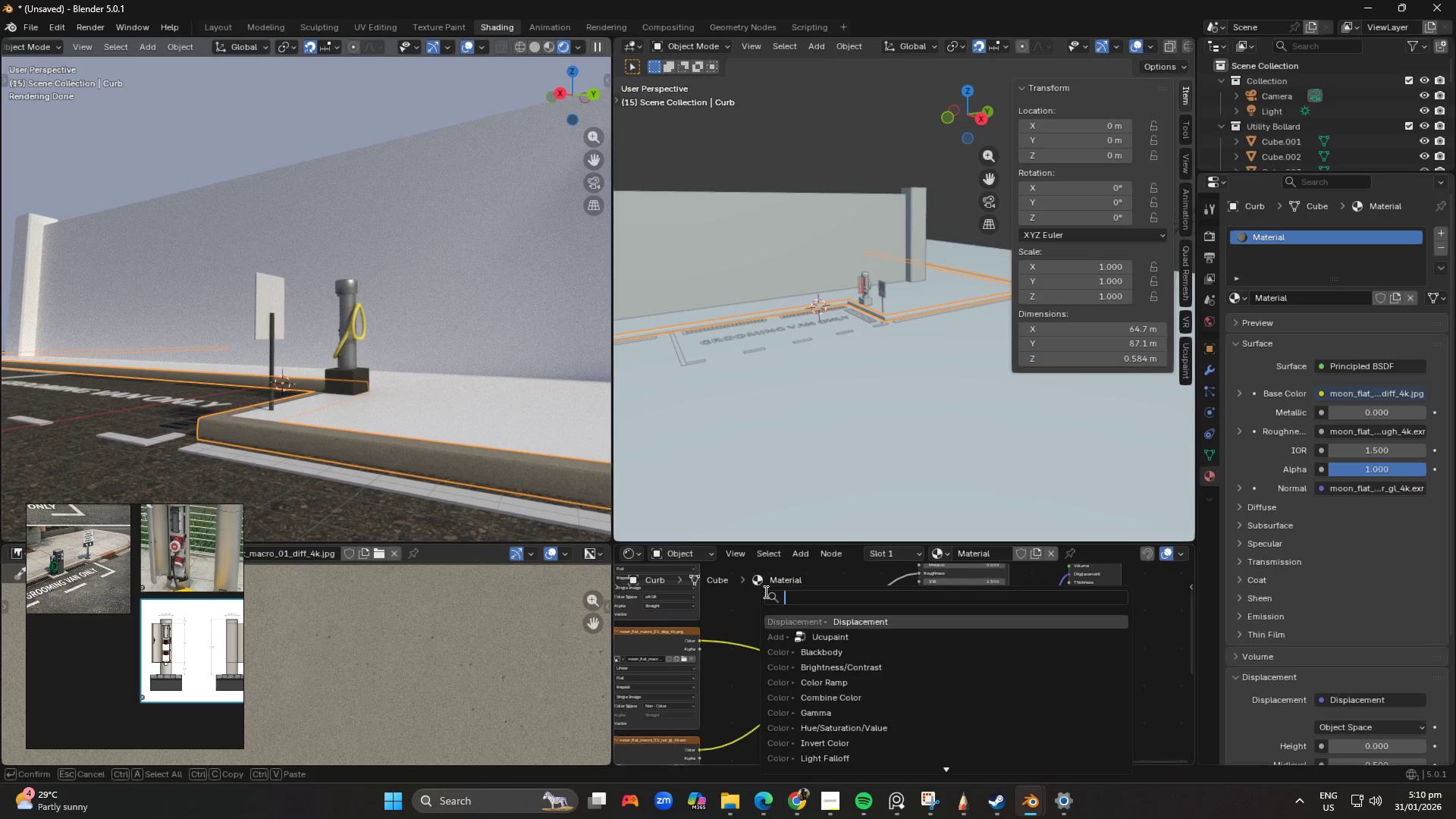 
type(nor)
 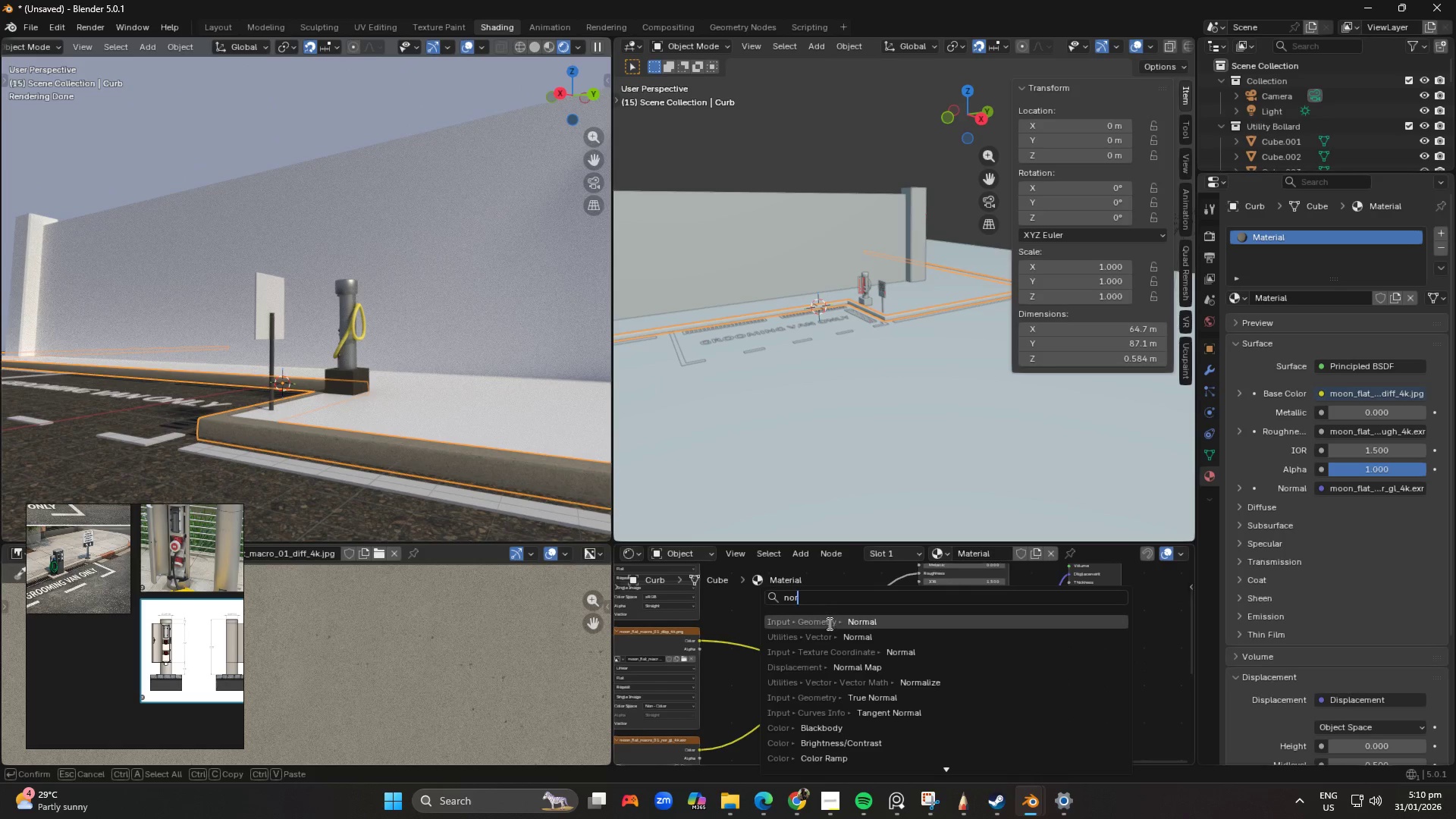 
left_click([828, 623])
 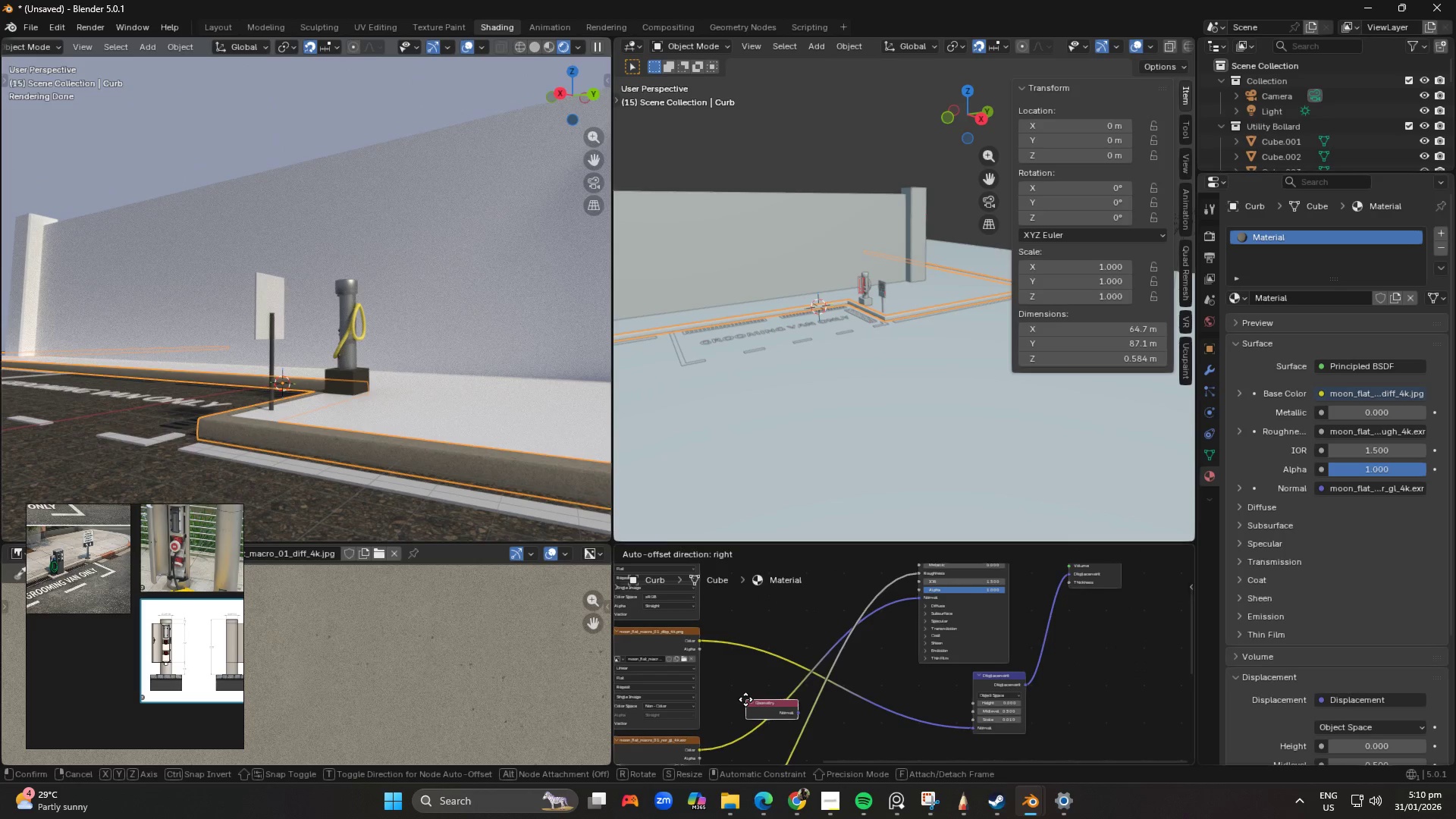 
right_click([748, 687])
 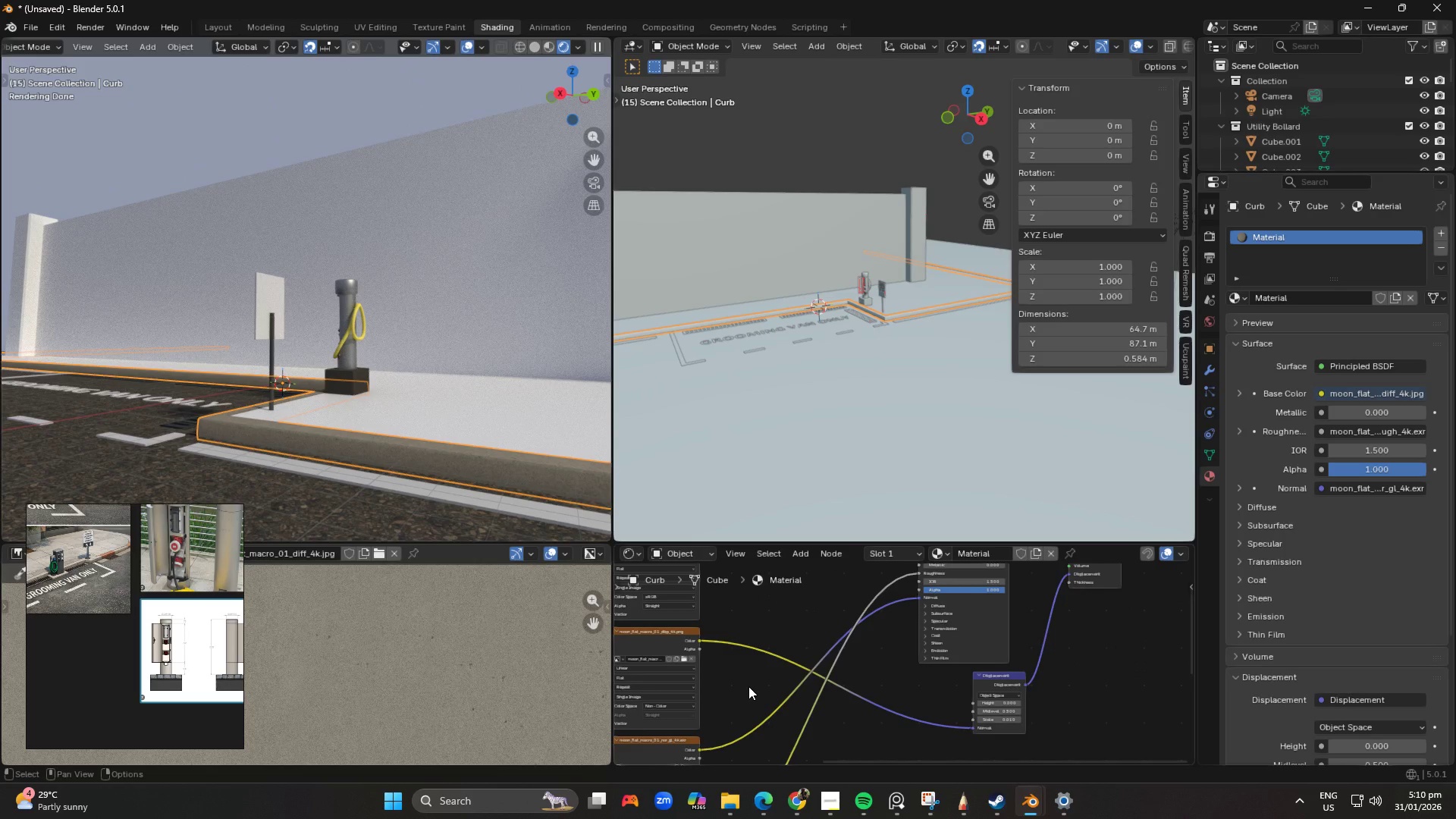 
key(Shift+ShiftLeft)
 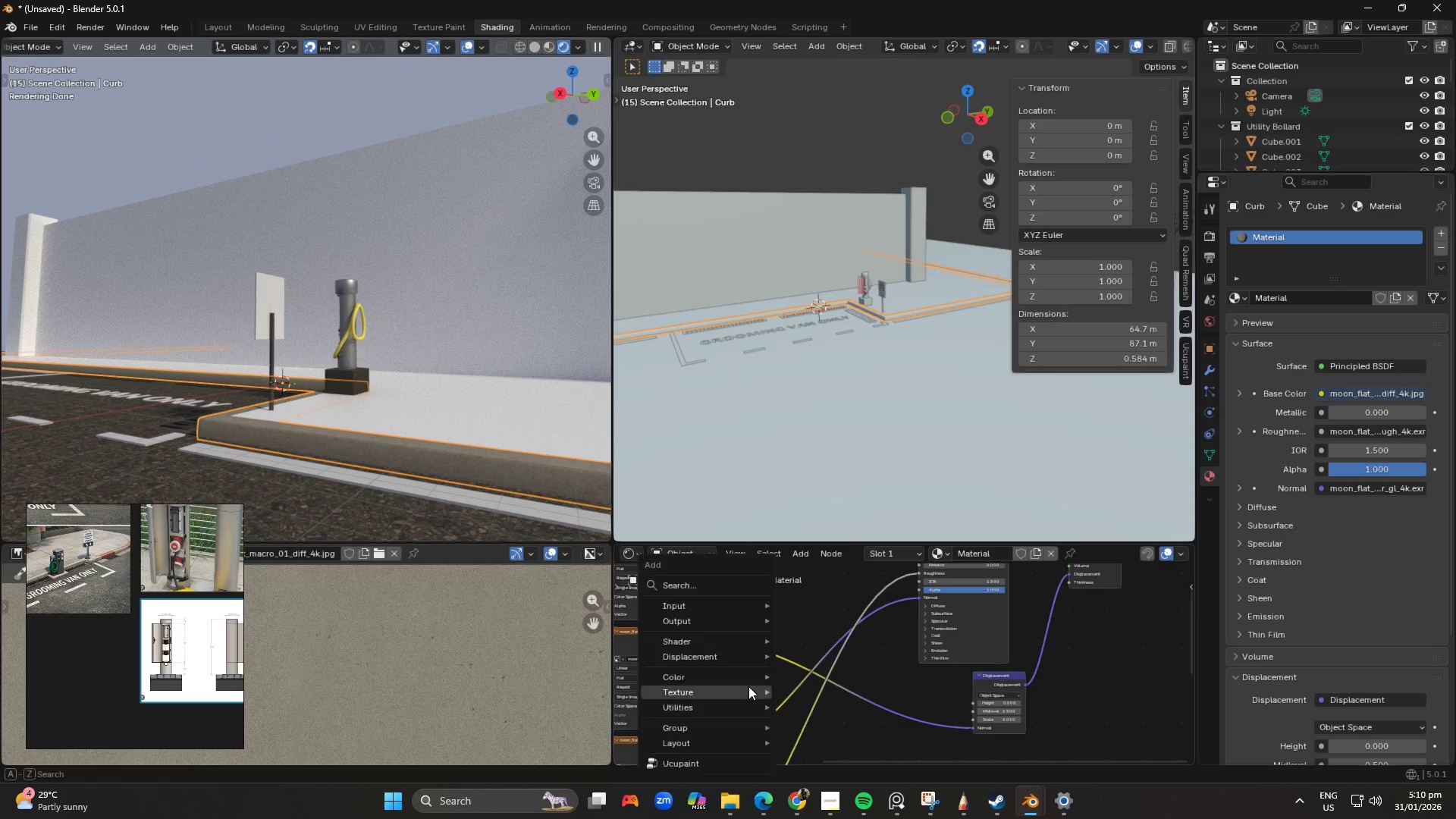 
key(Shift+A)
 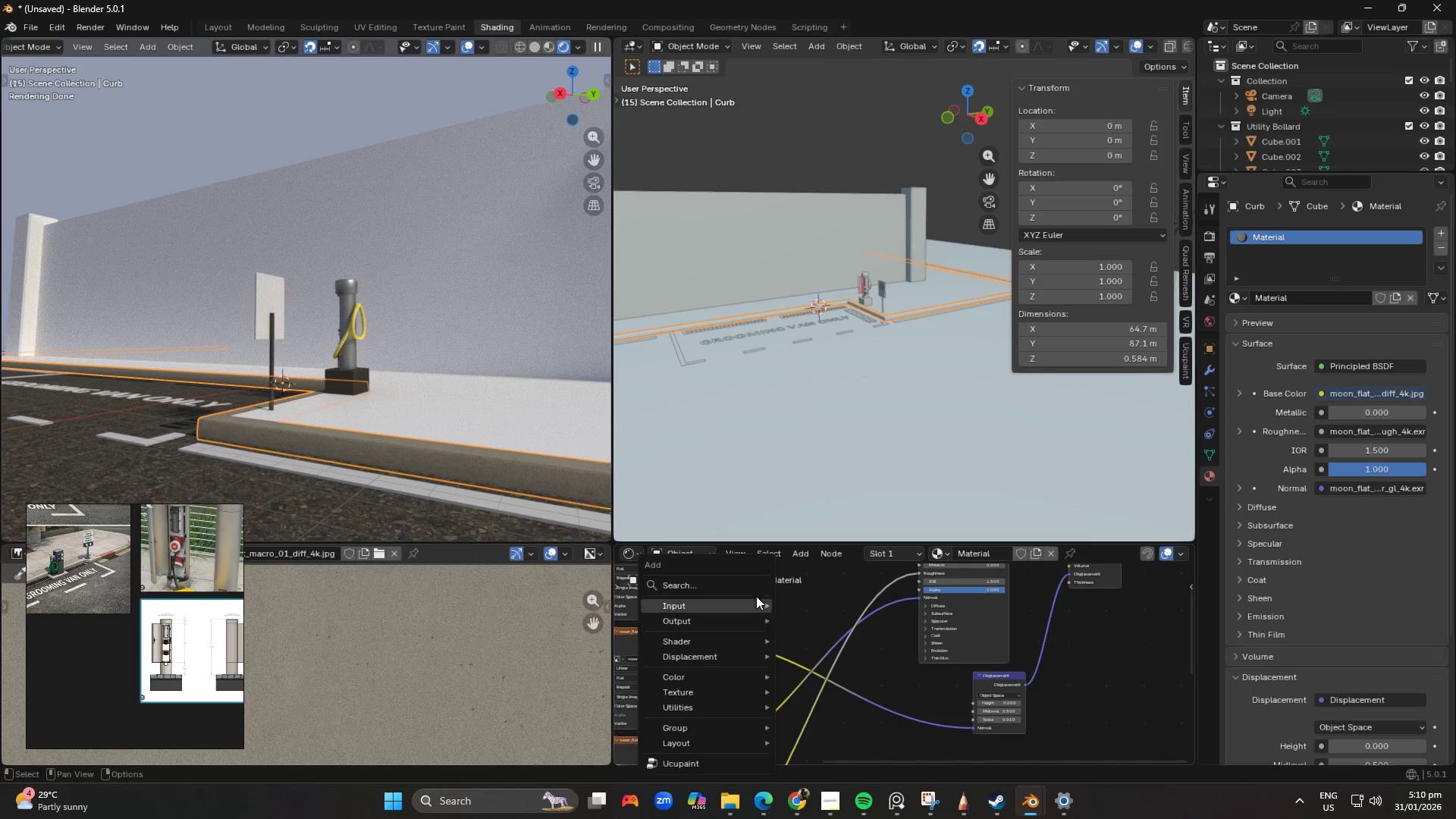 
left_click([755, 588])
 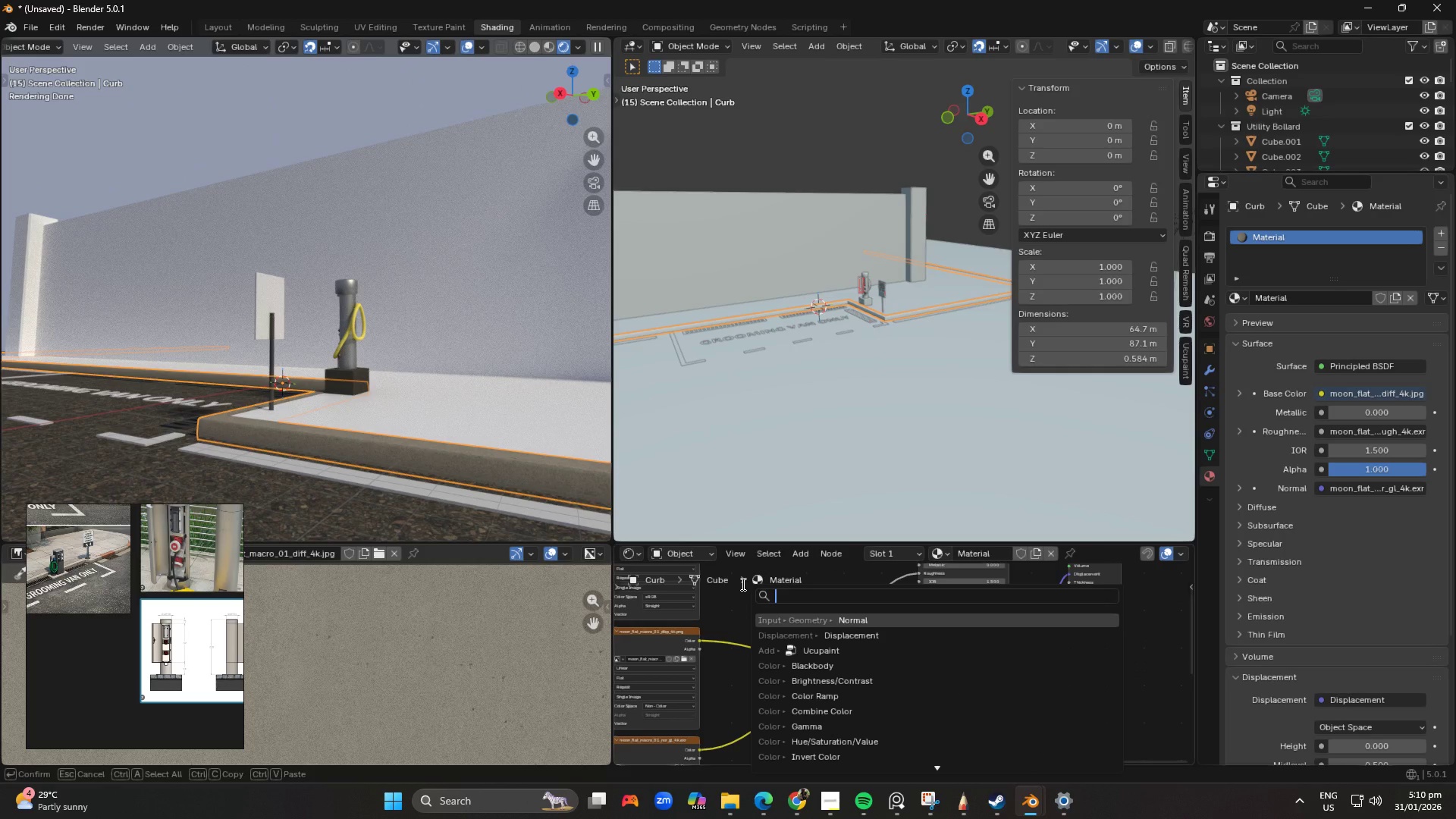 
type(norma)
 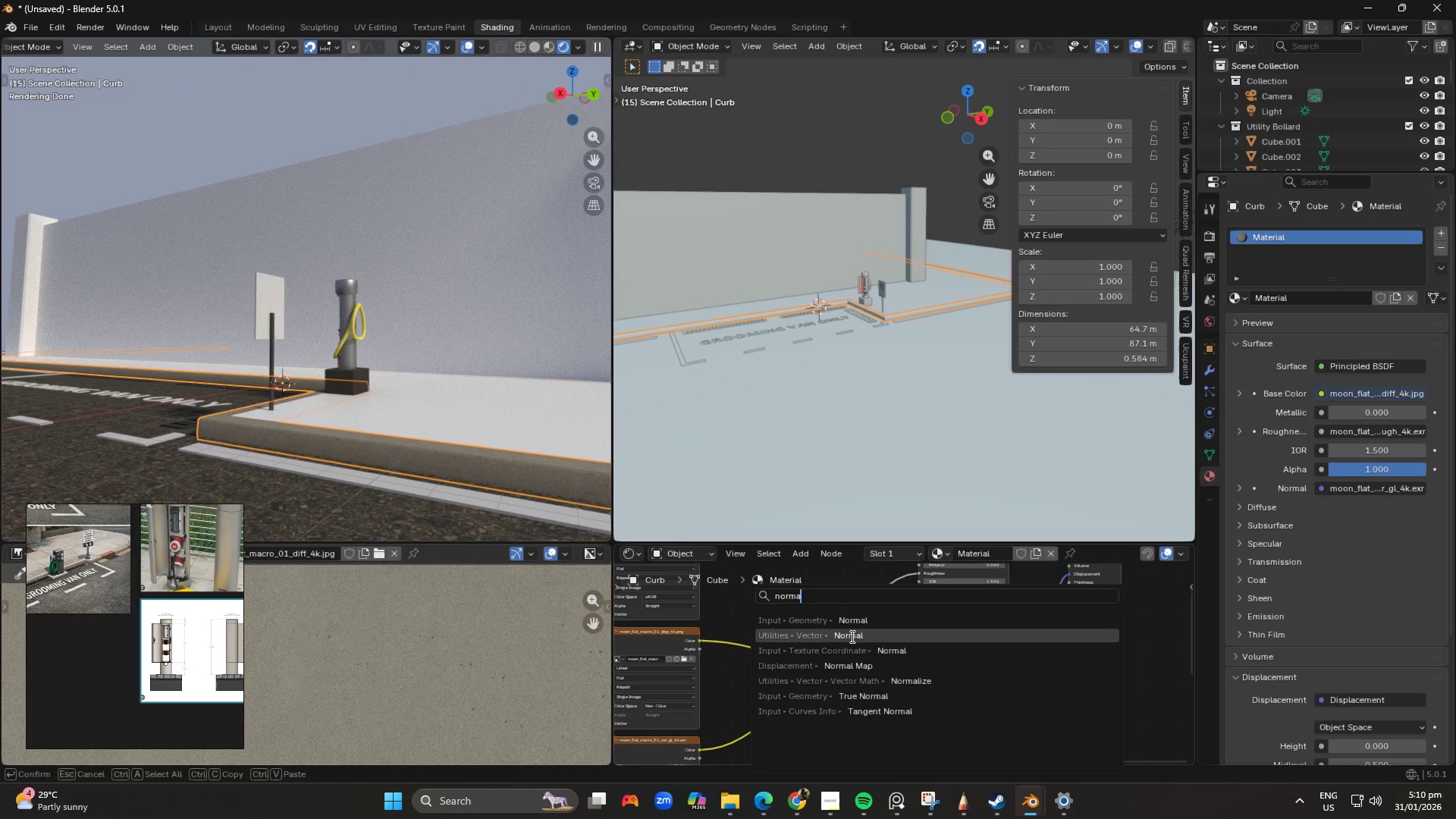 
left_click([852, 635])
 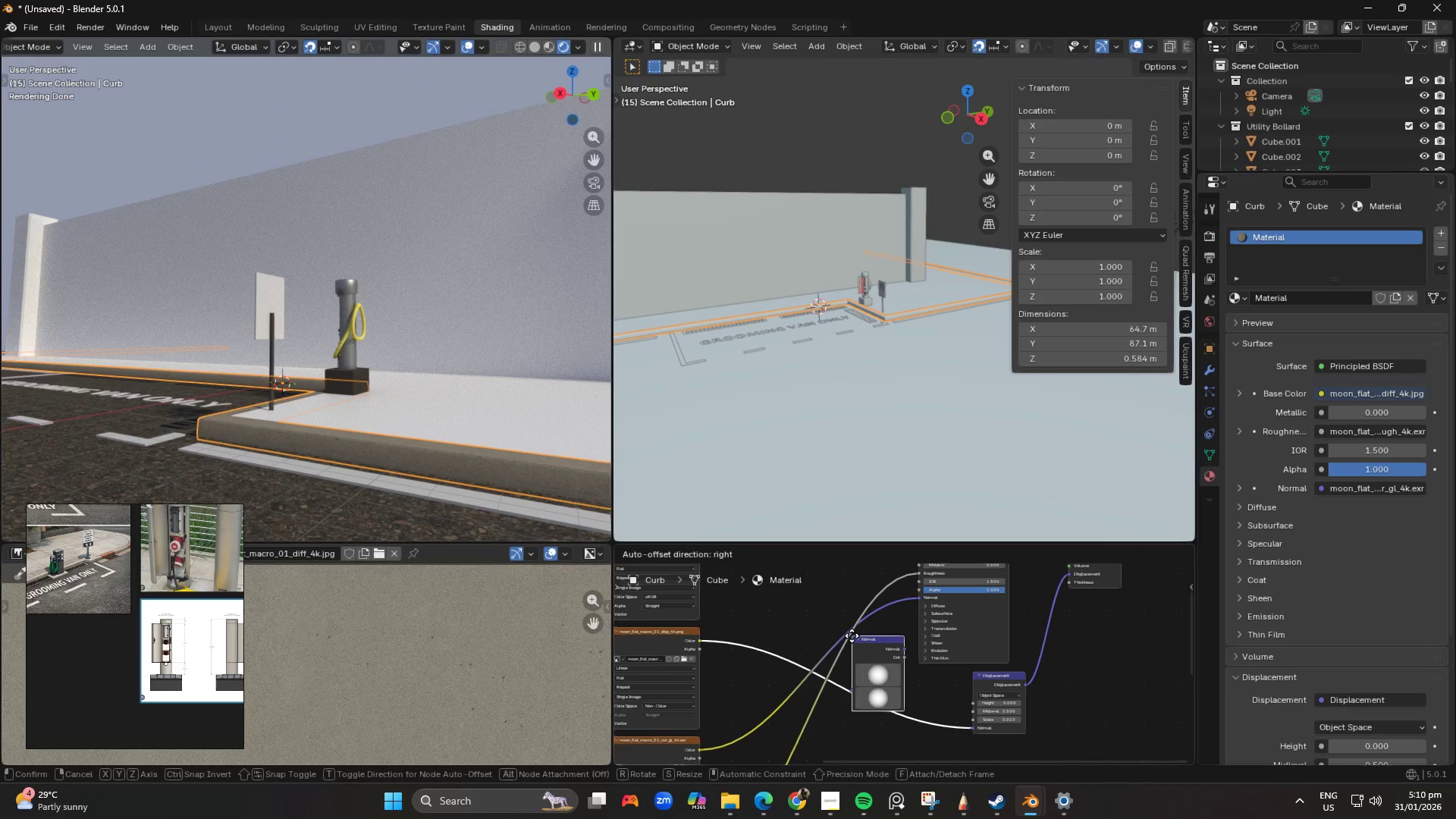 
right_click([852, 635])
 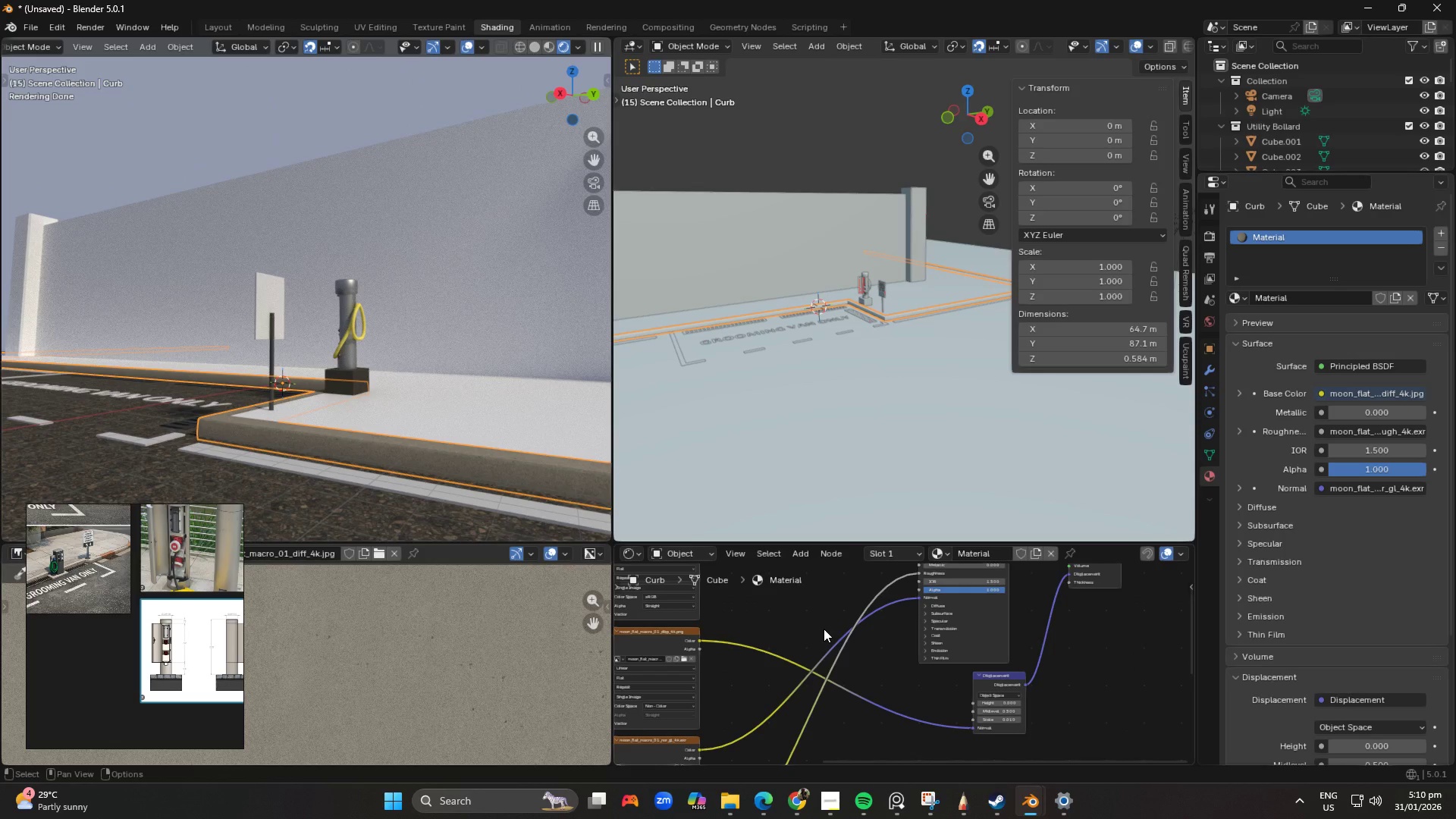 
key(Shift+A)
 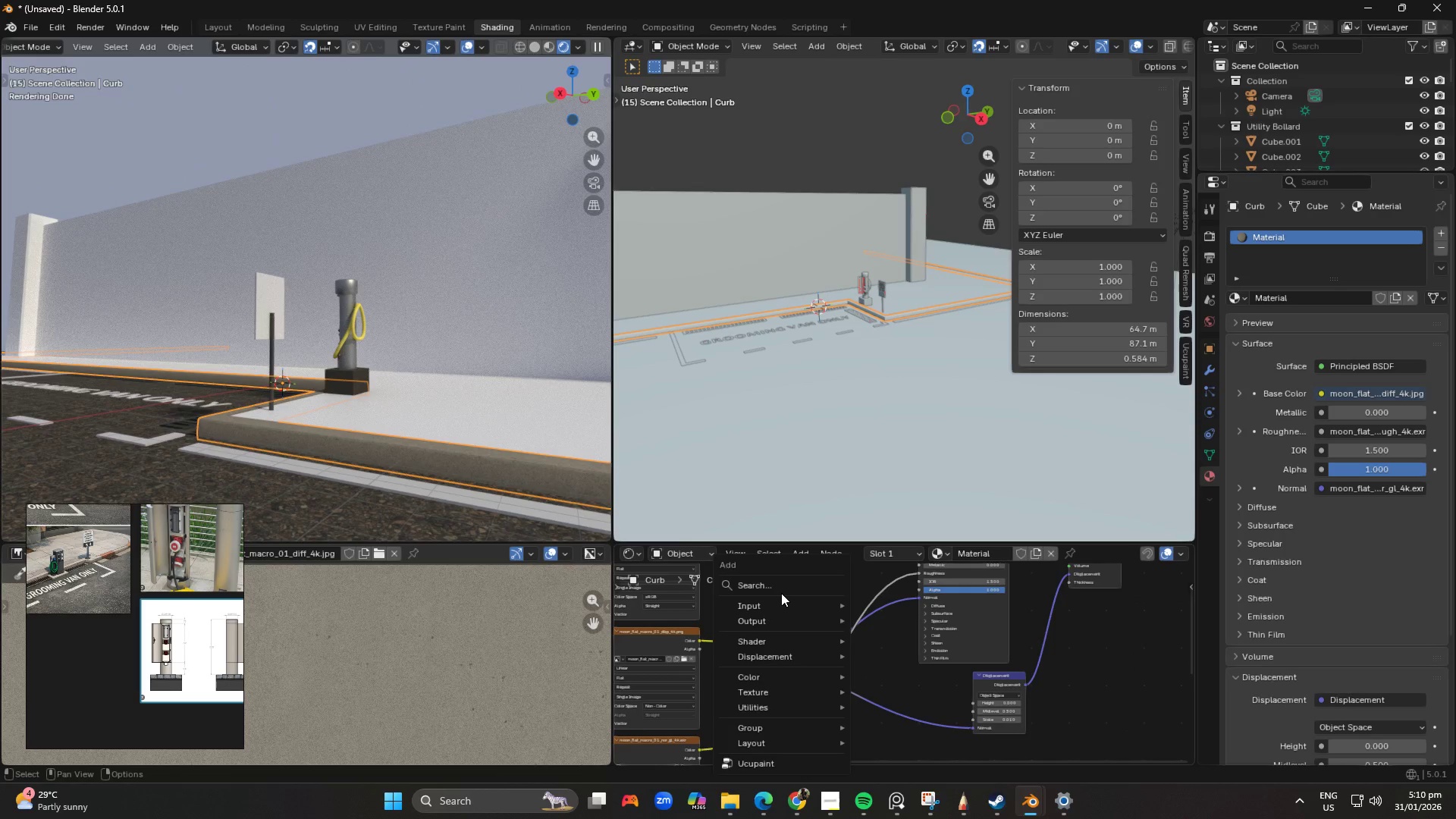 
left_click([788, 588])
 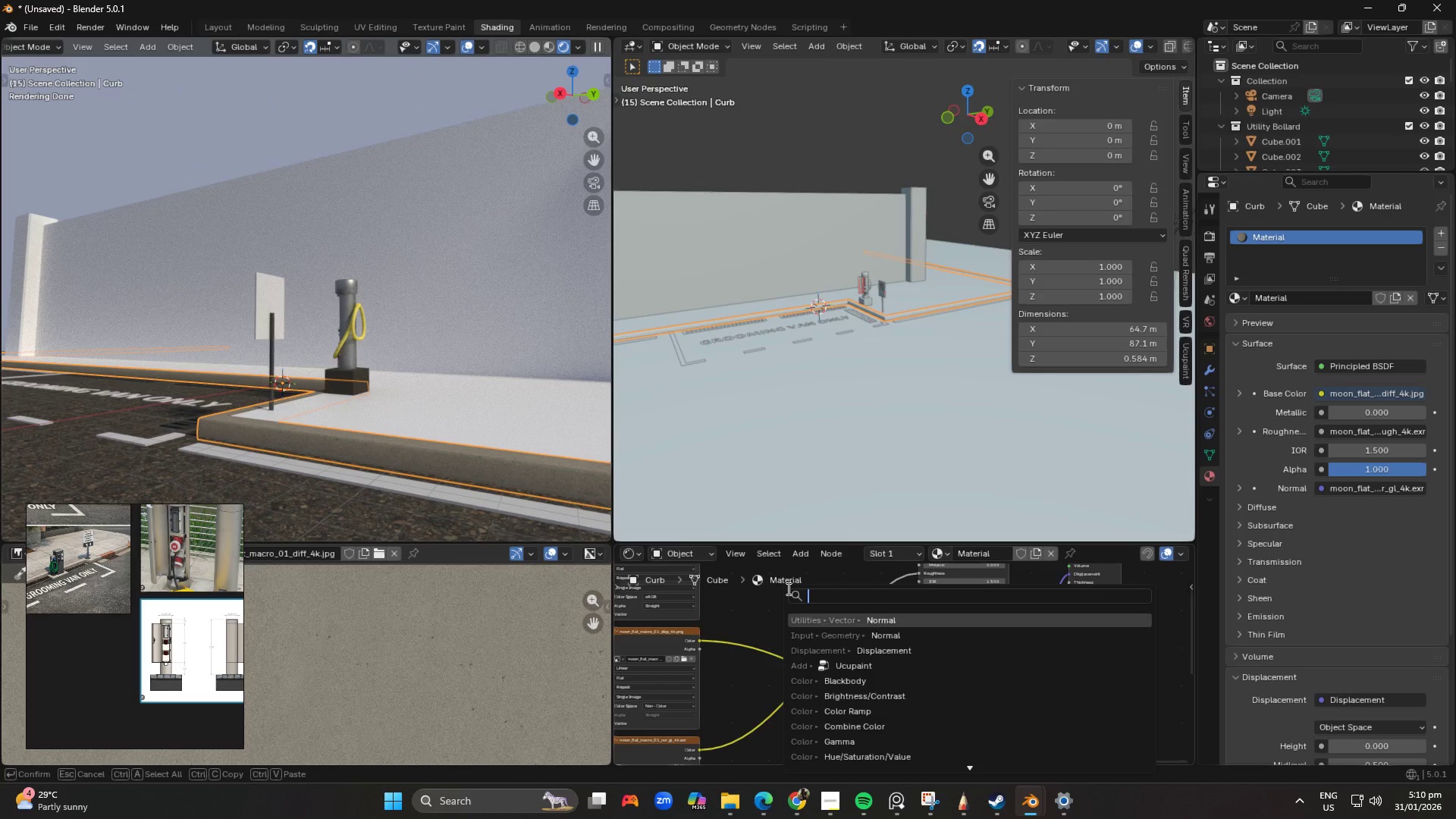 
type(norma)
 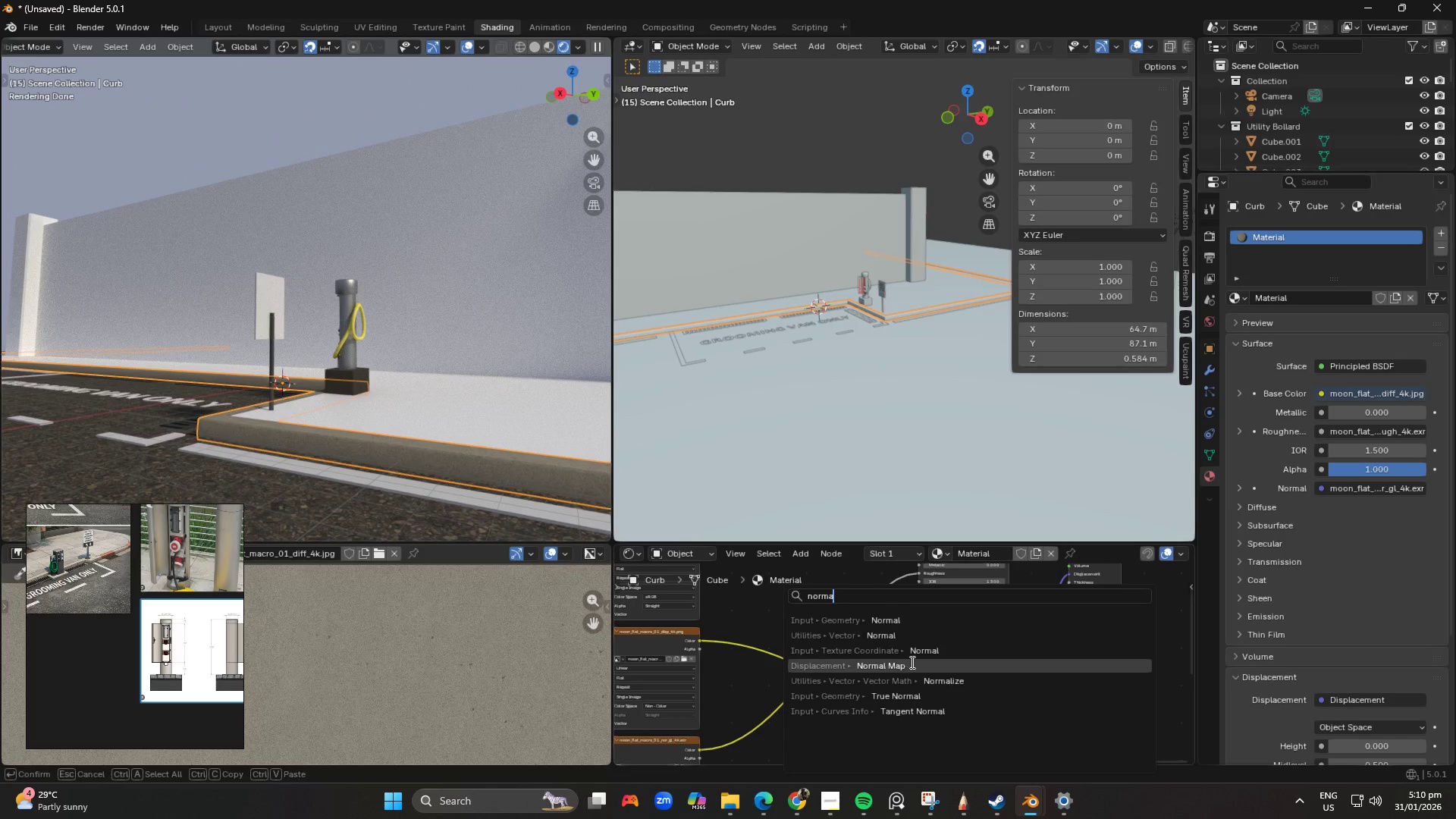 
left_click([934, 653])
 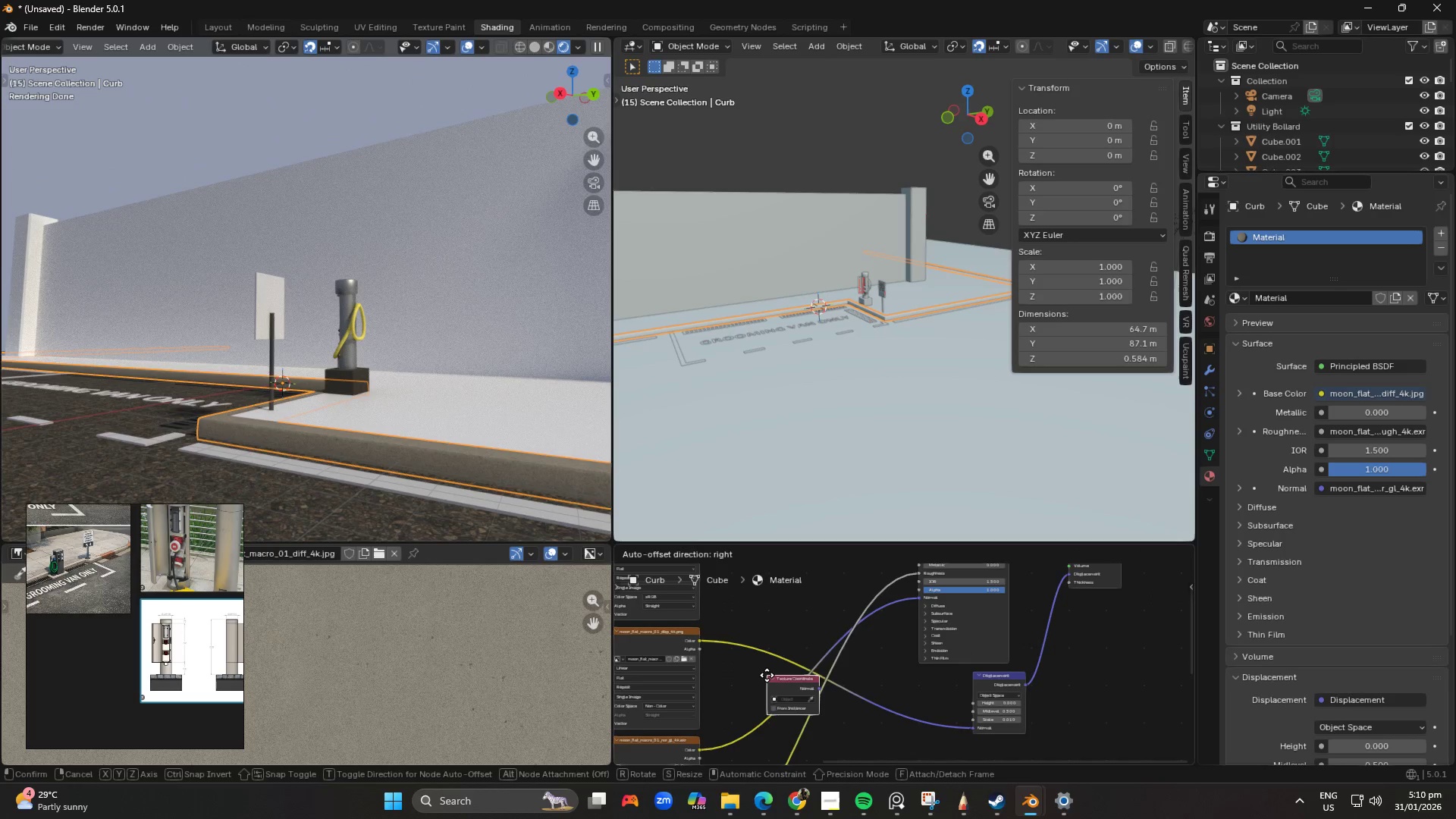 
right_click([758, 676])
 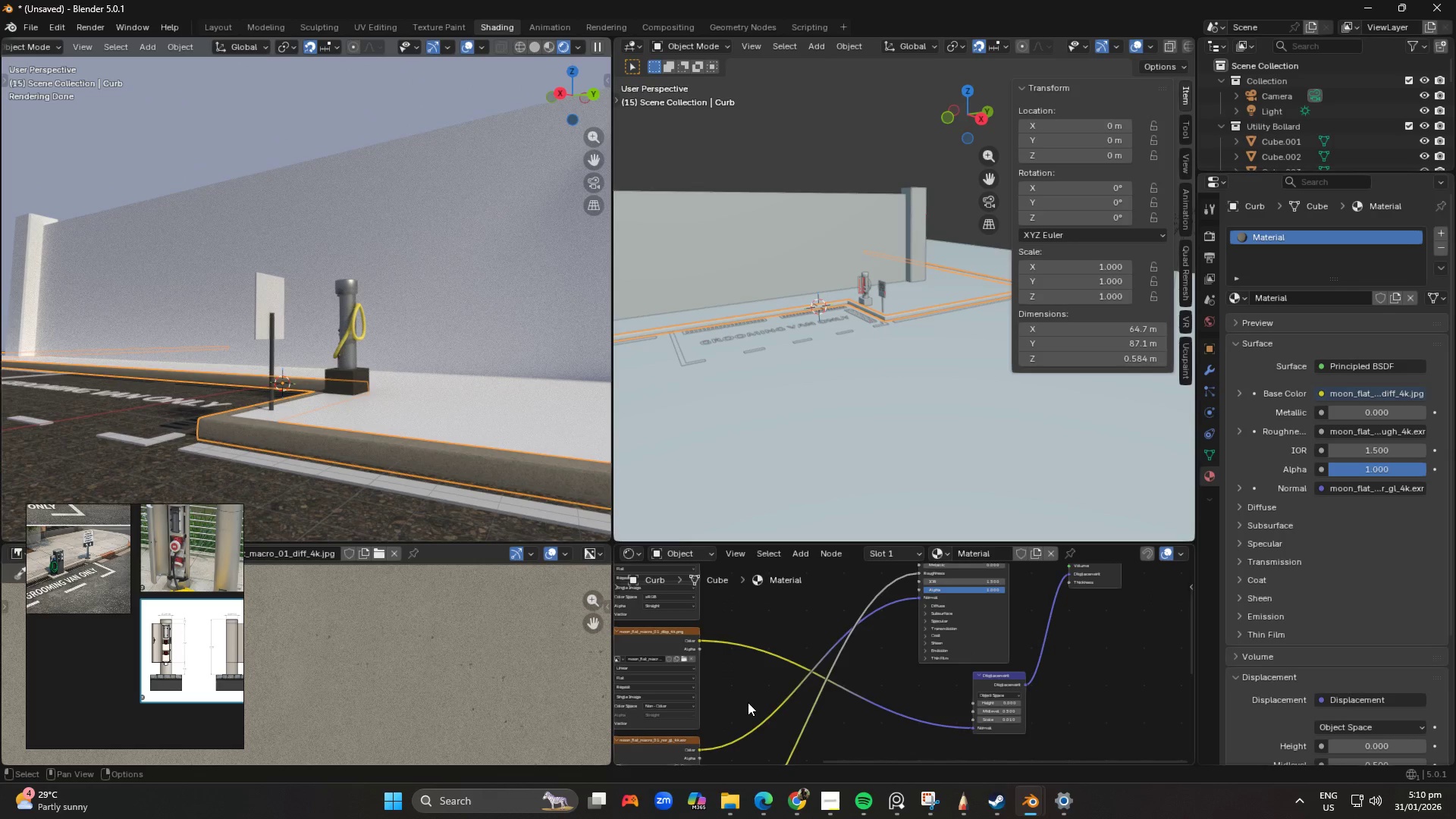 
key(Shift+ShiftLeft)
 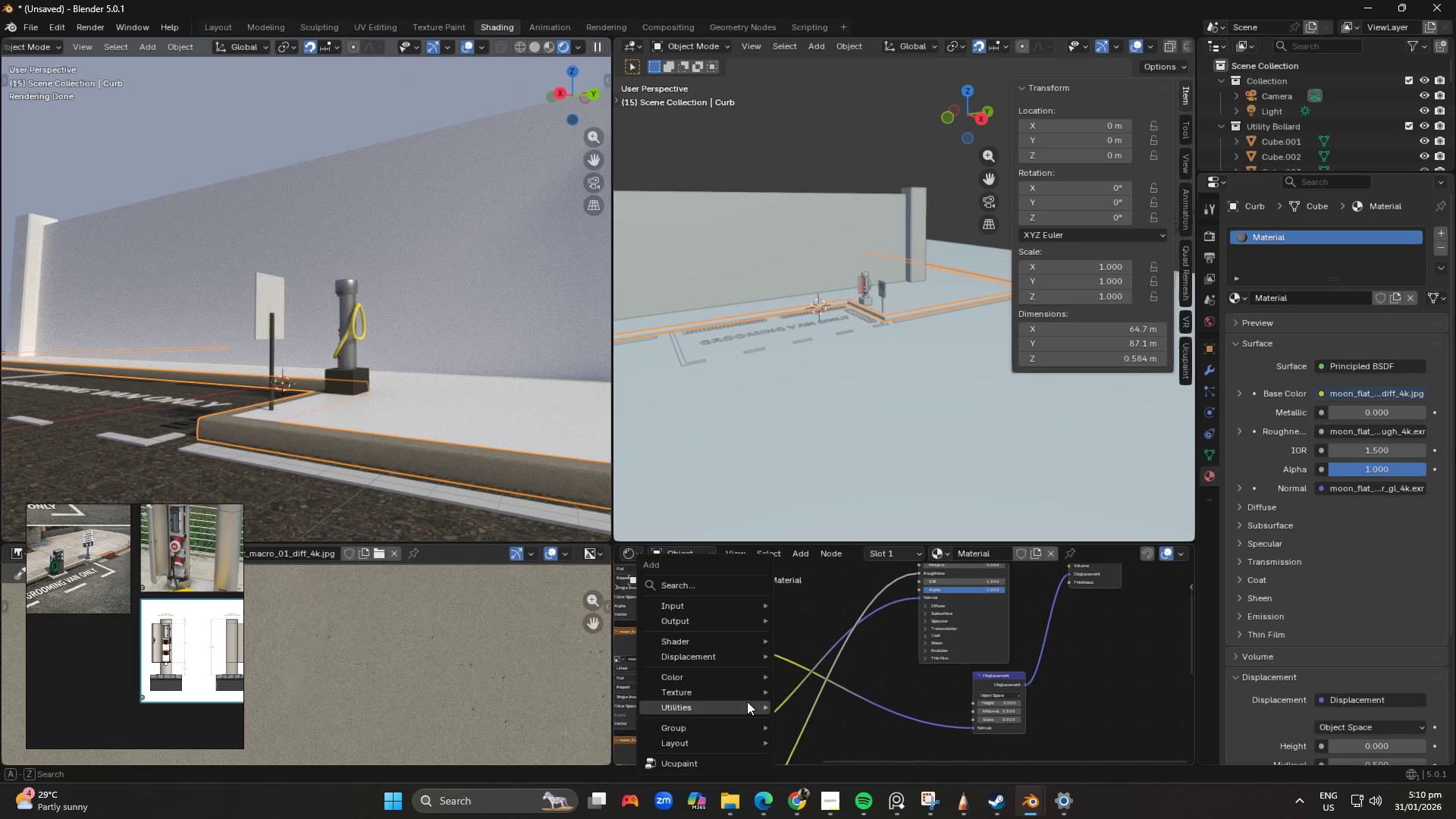 
key(Shift+A)
 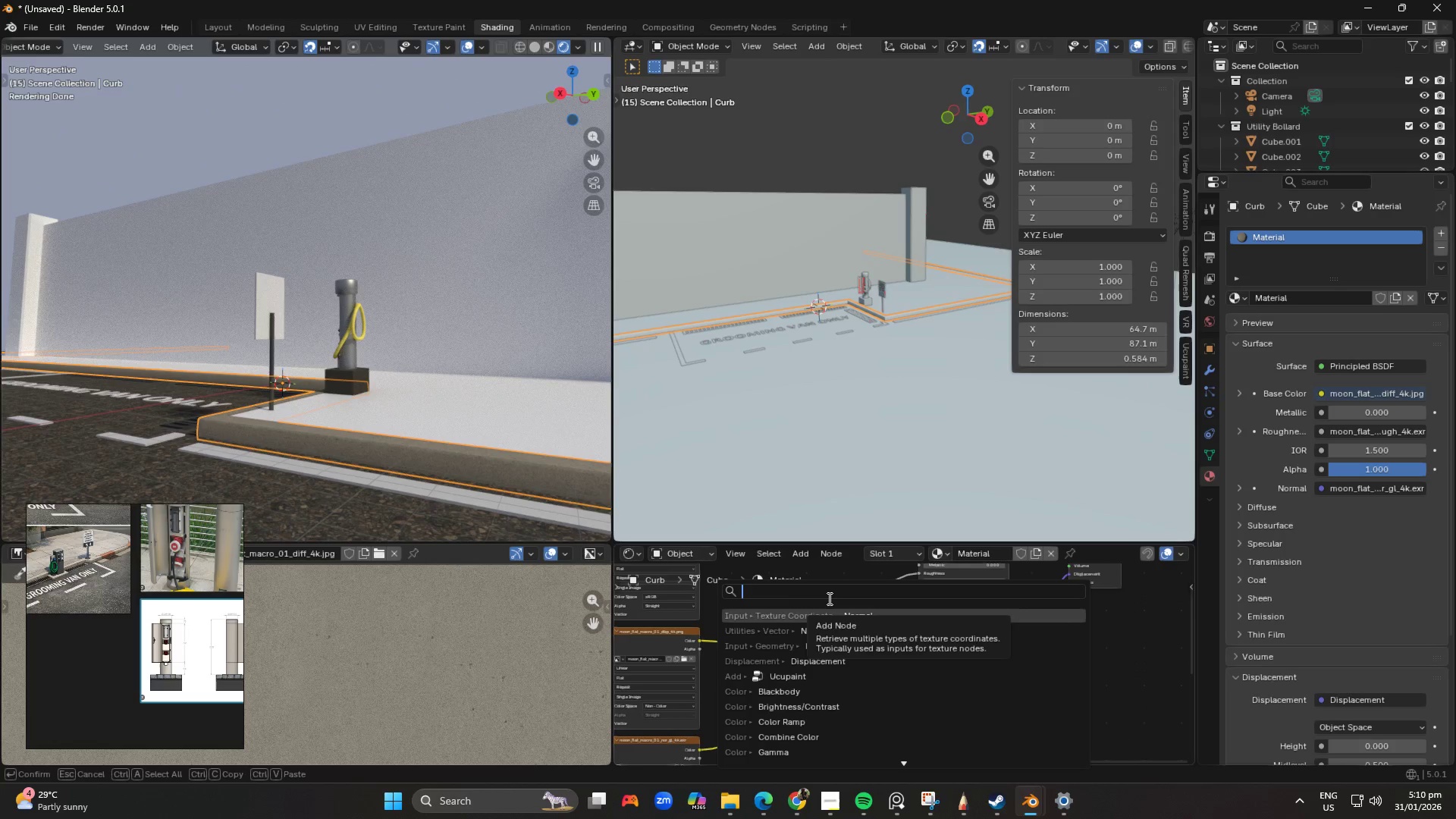 
wait(9.41)
 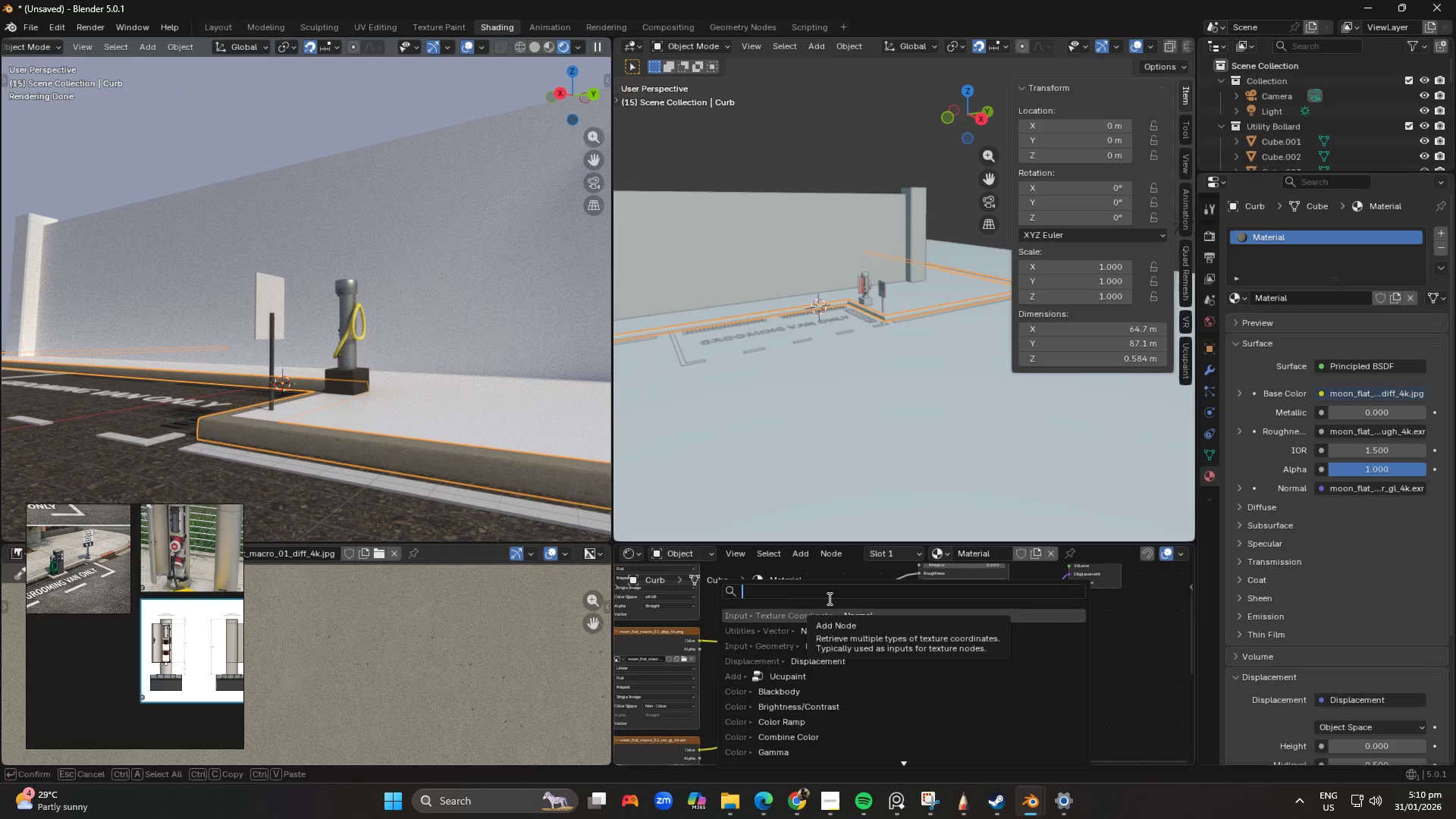 
type(normal ma)
 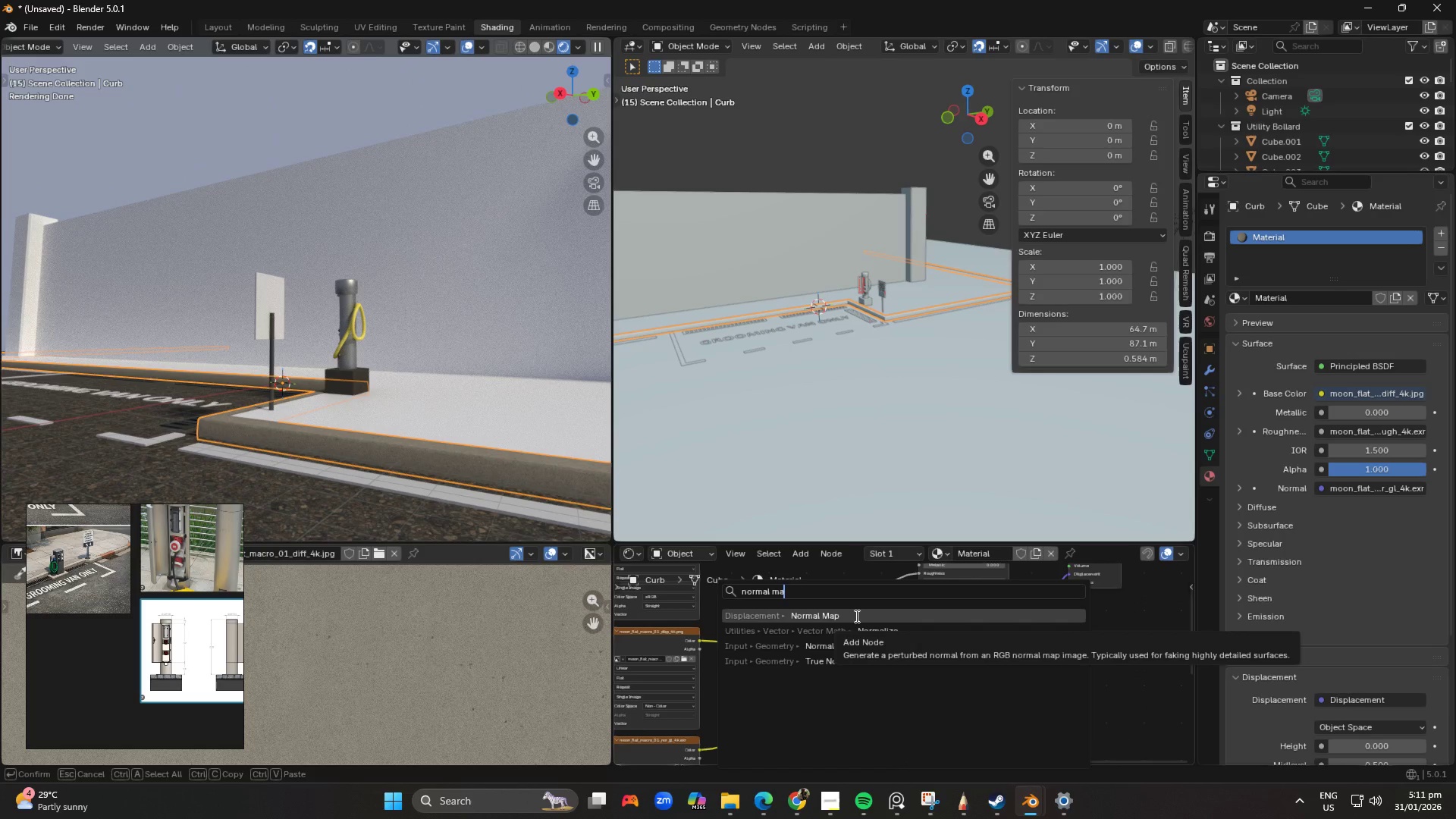 
left_click([855, 616])
 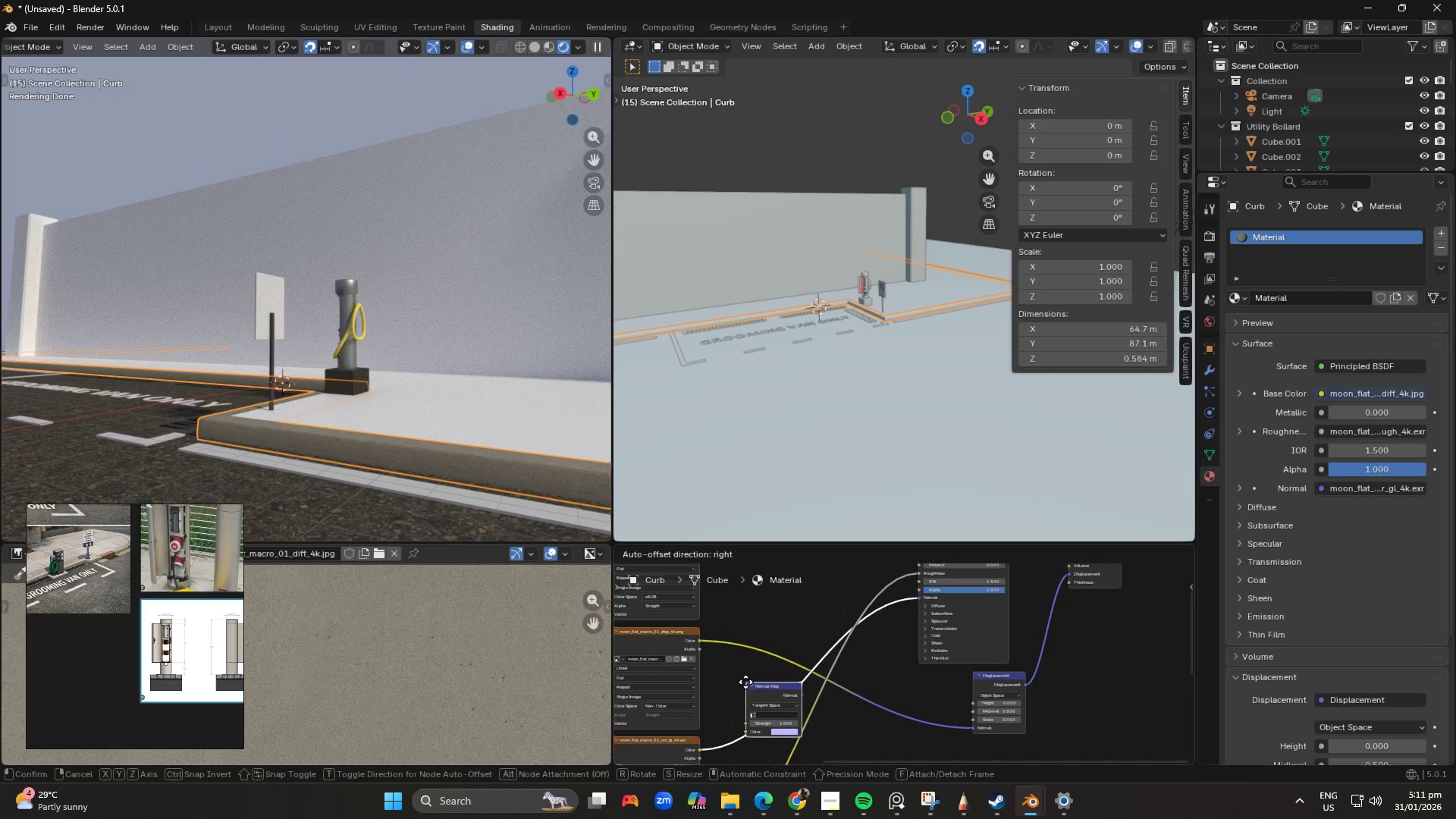 
left_click([745, 681])
 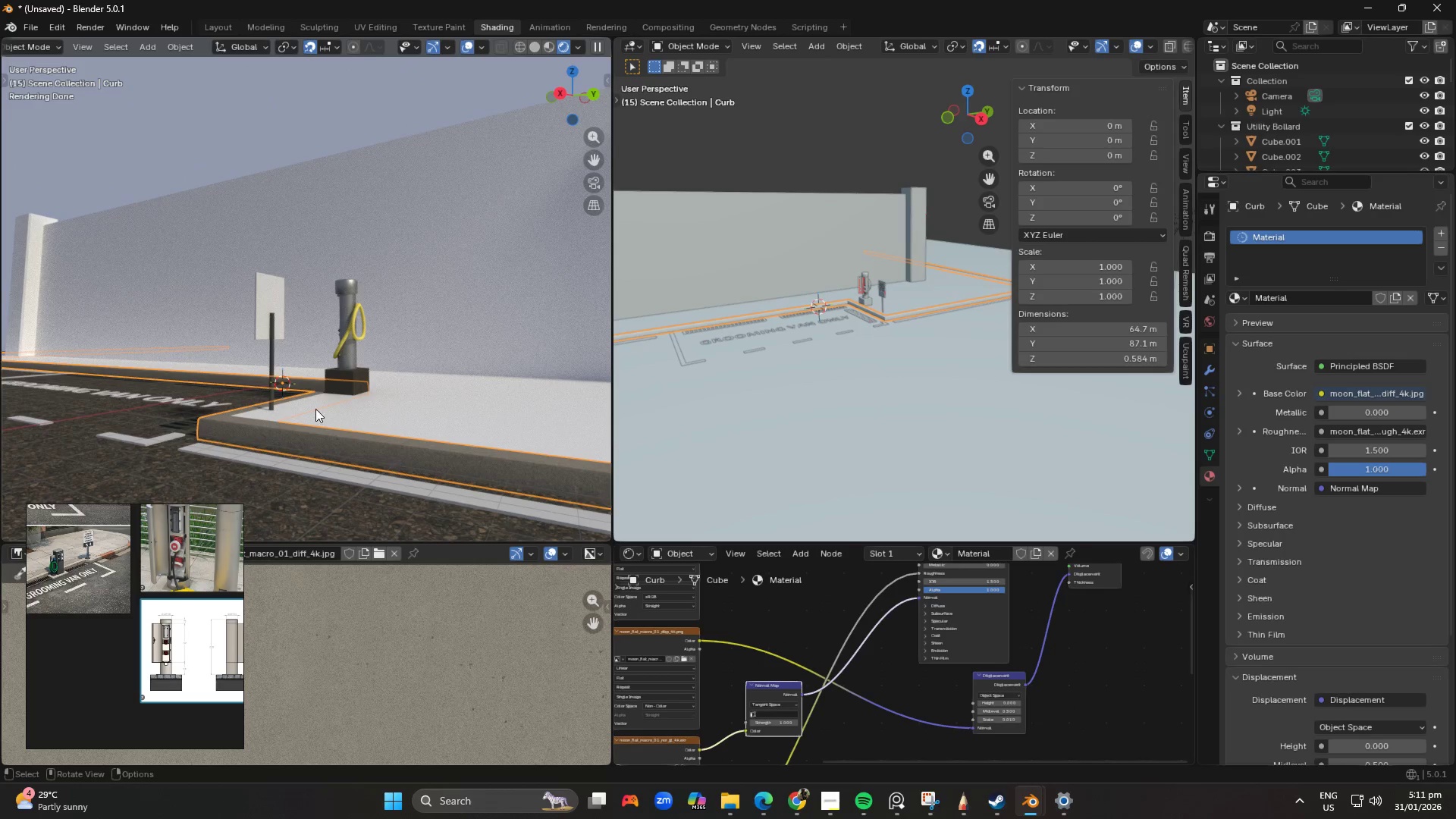 
hold_key(key=ShiftLeft, duration=0.84)
 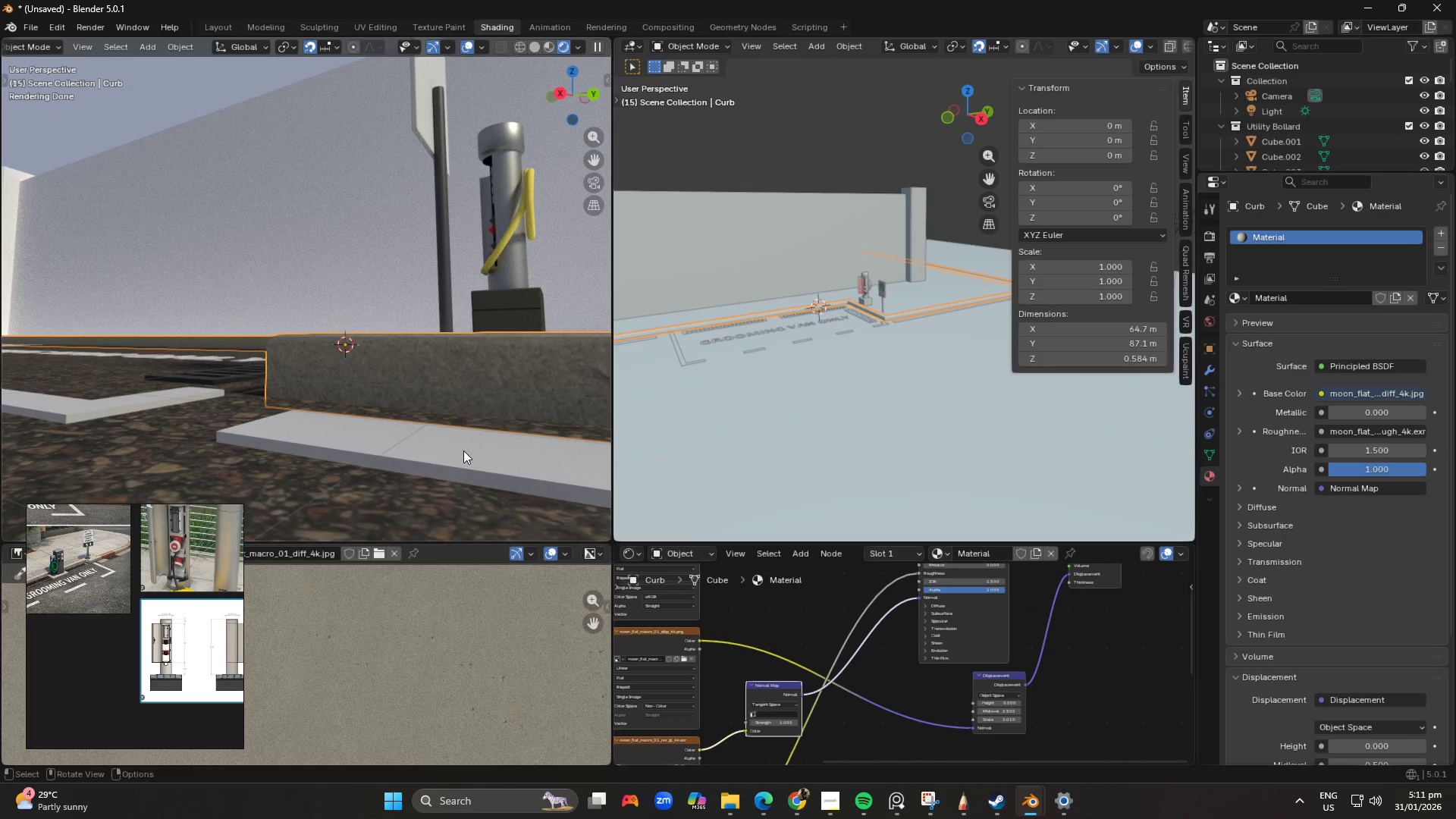 
scroll: coordinate [353, 483], scroll_direction: up, amount: 2.0
 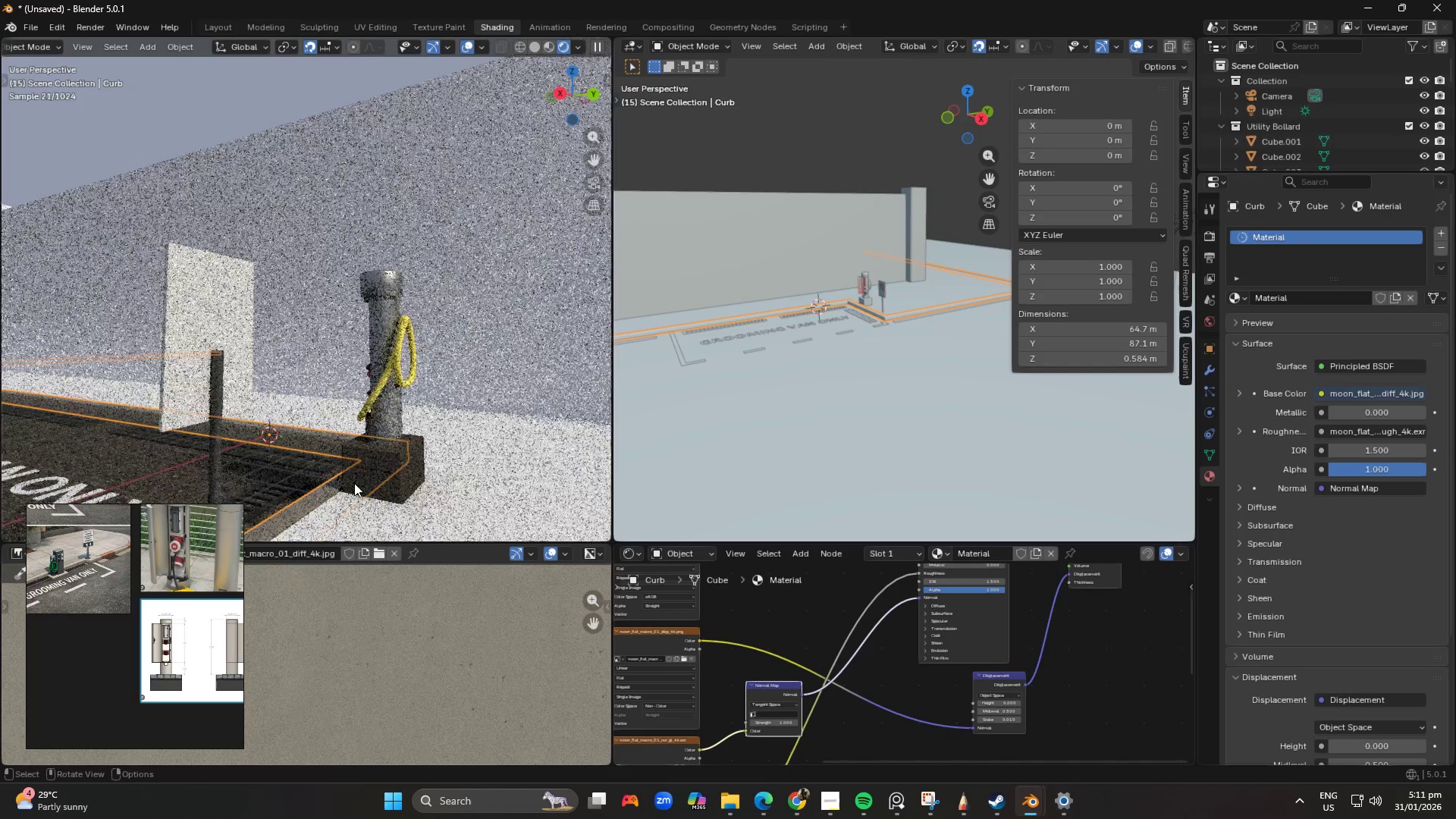 
hold_key(key=ShiftLeft, duration=2.75)
scroll: coordinate [419, 388], scroll_direction: down, amount: 1.0
 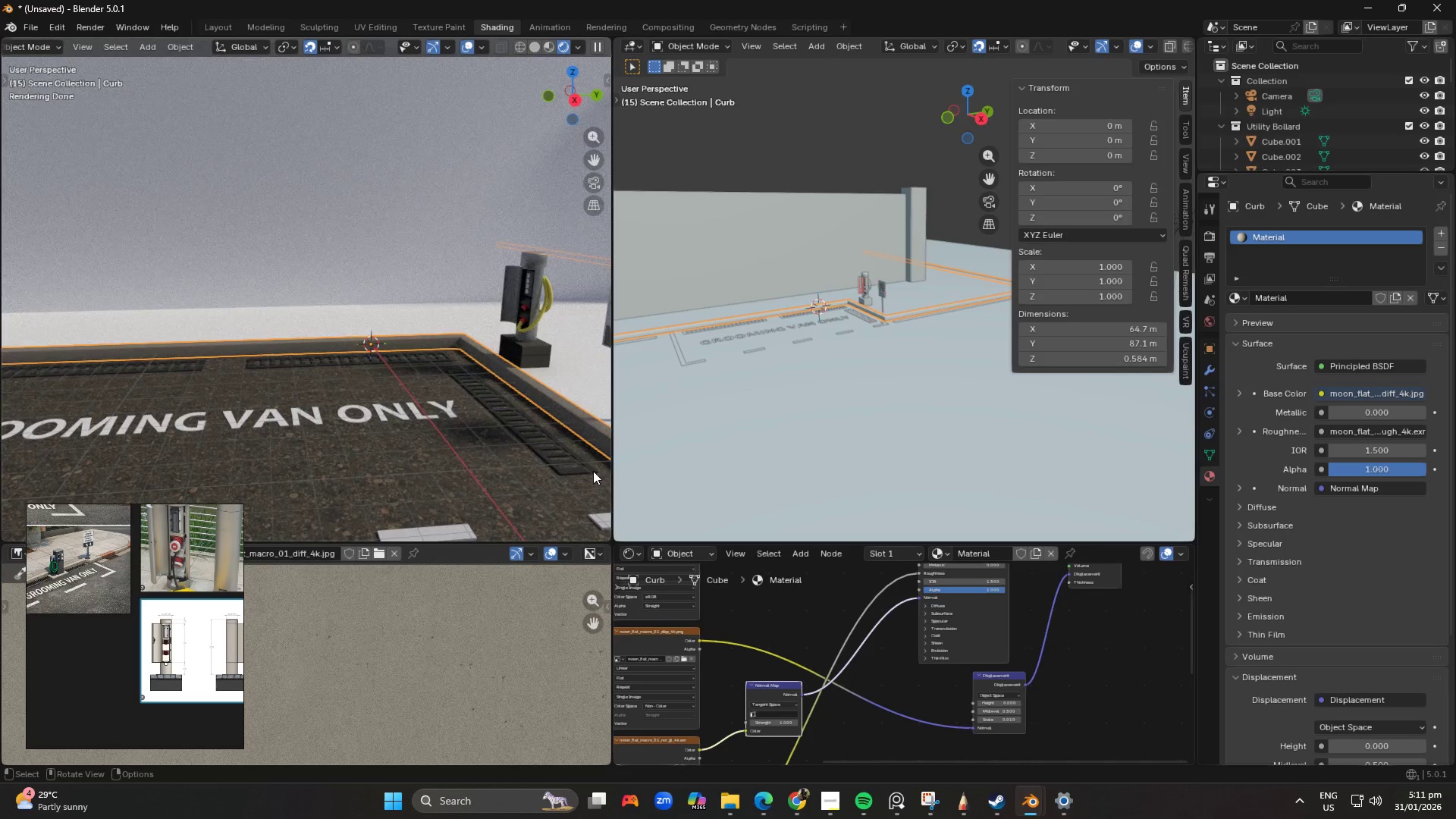 
hold_key(key=ShiftLeft, duration=0.52)
 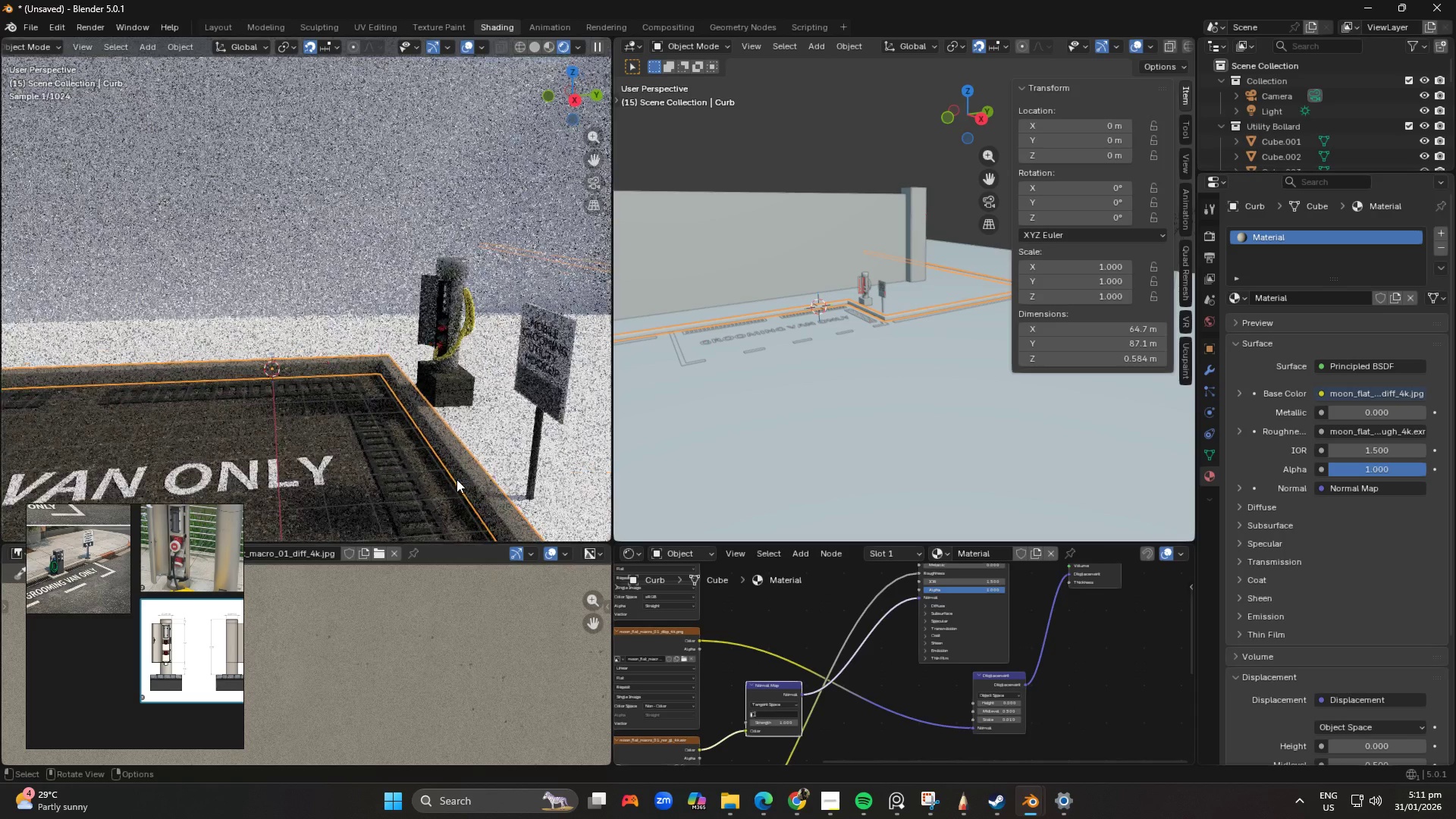 
hold_key(key=ShiftLeft, duration=16.59)
scroll: coordinate [153, 561], scroll_direction: up, amount: 6.0
 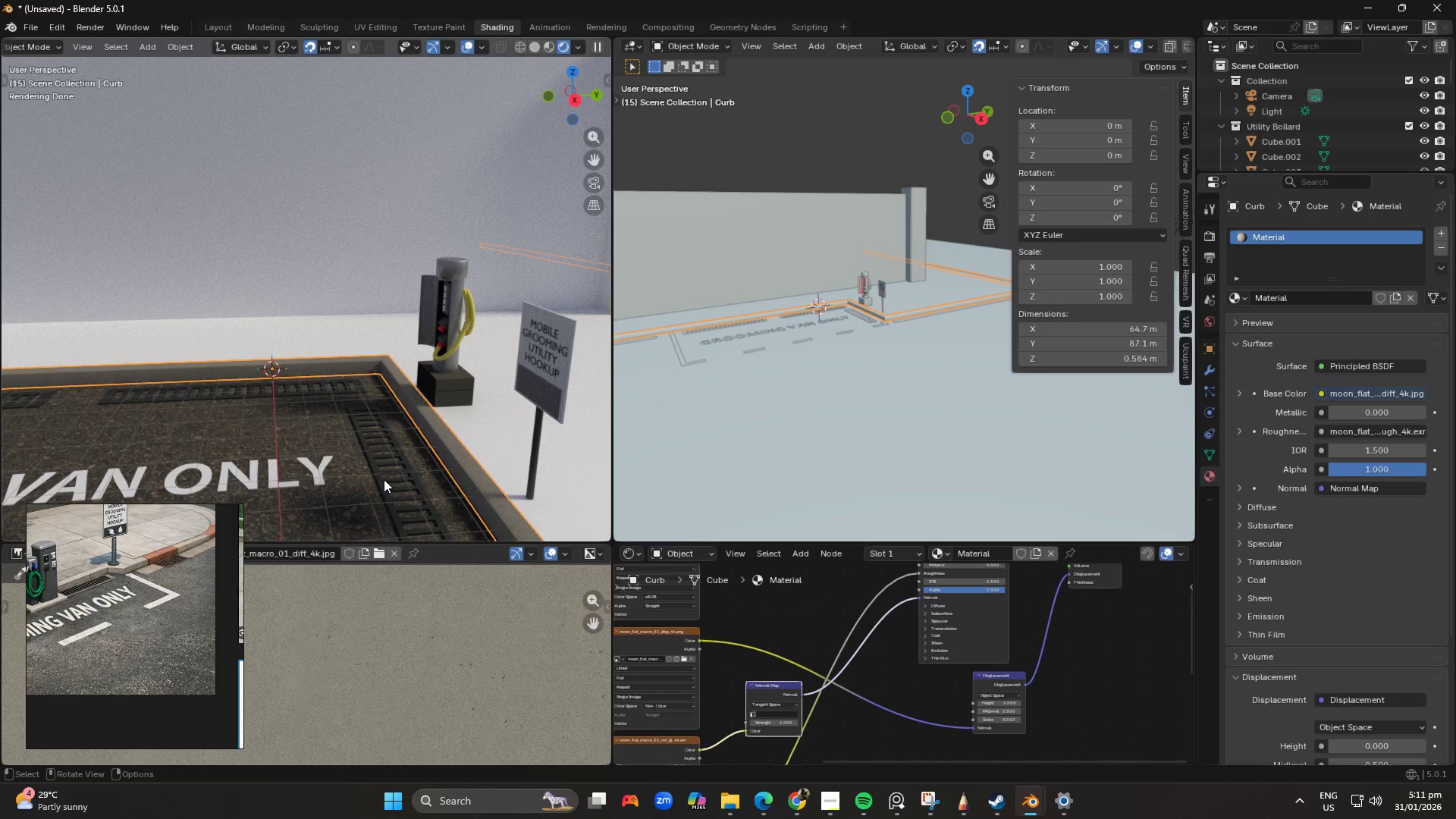 
scroll: coordinate [356, 495], scroll_direction: down, amount: 4.0
 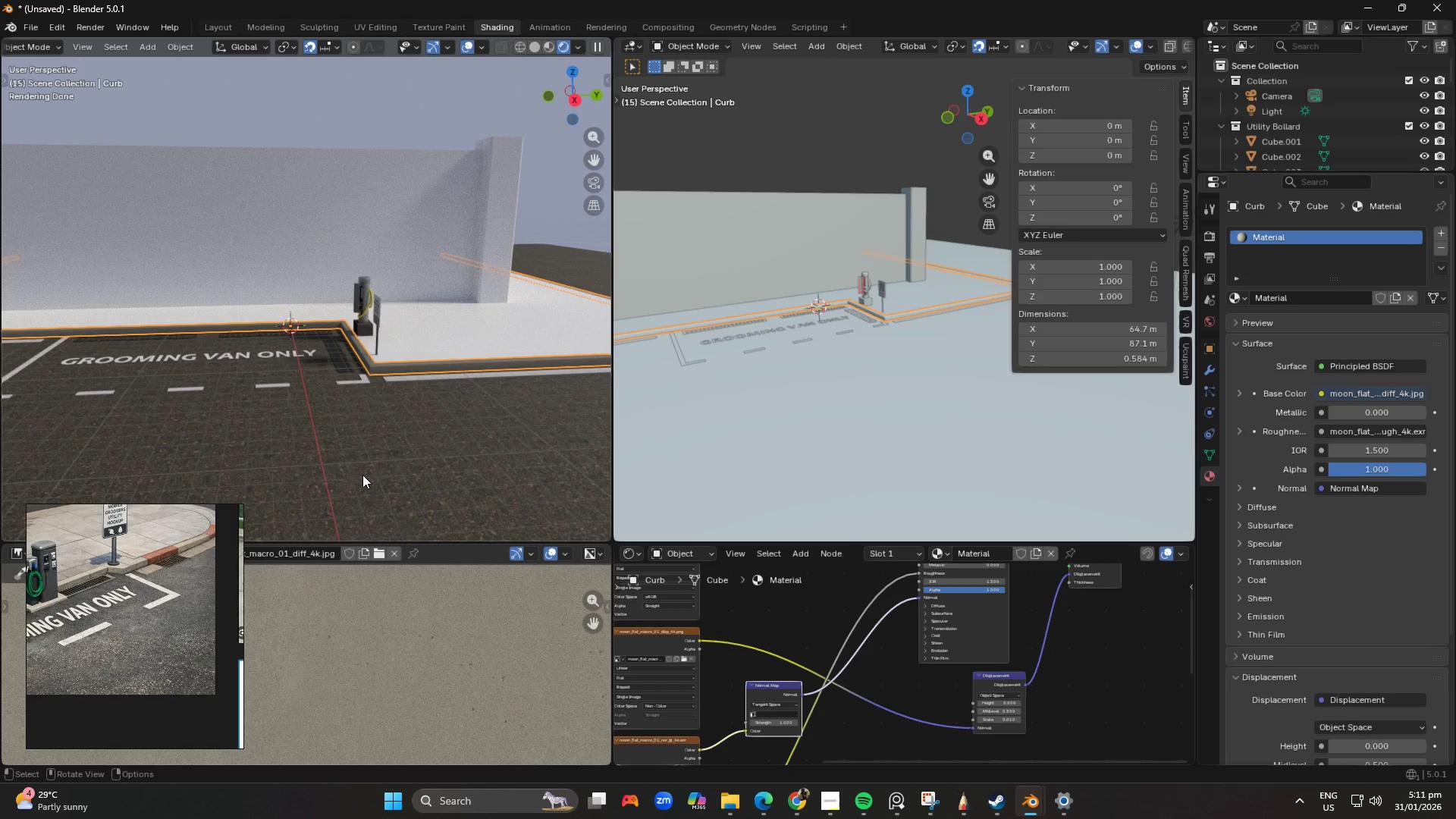 
scroll: coordinate [376, 473], scroll_direction: up, amount: 1.0
 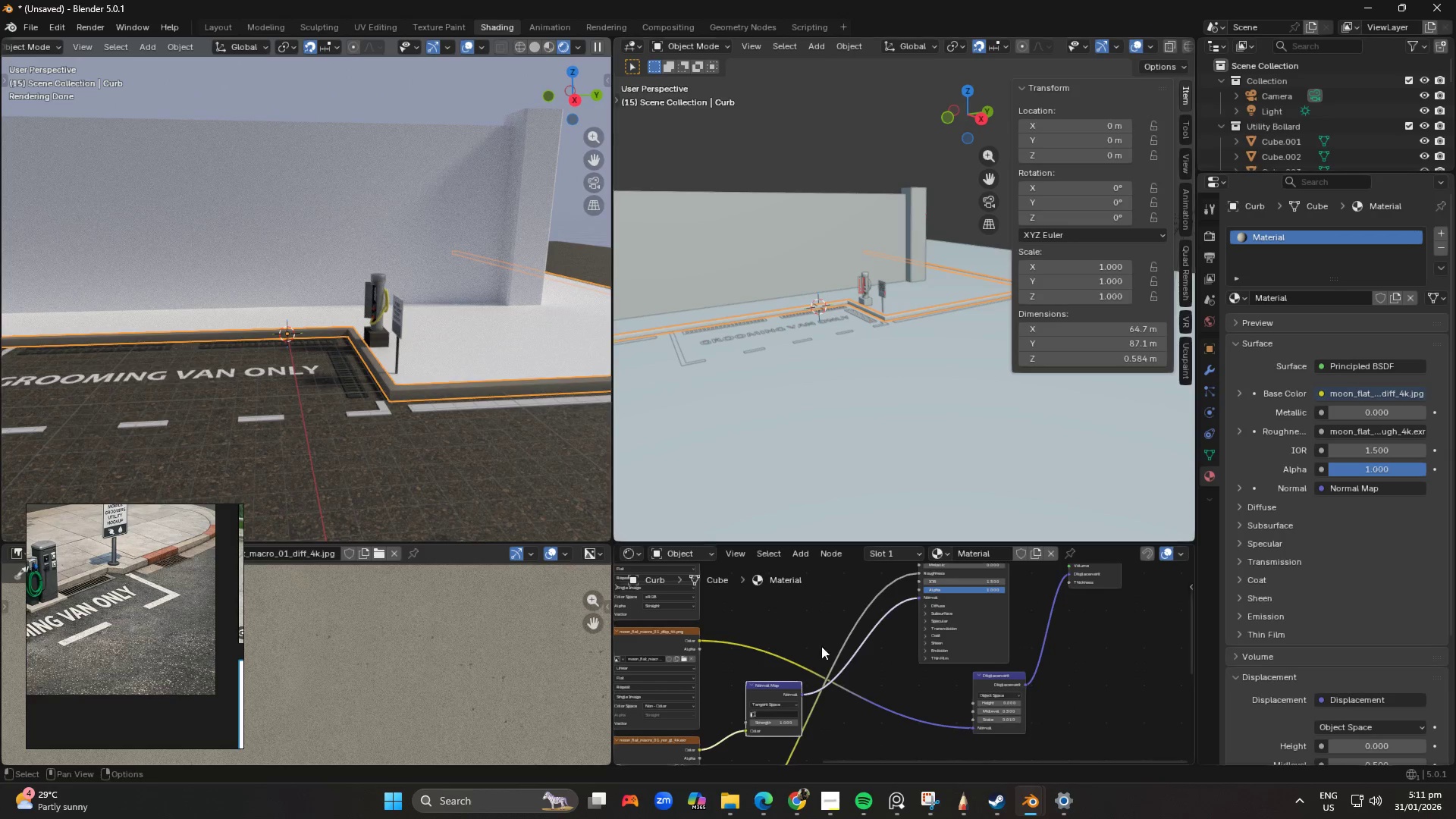 
scroll: coordinate [968, 651], scroll_direction: down, amount: 6.0
 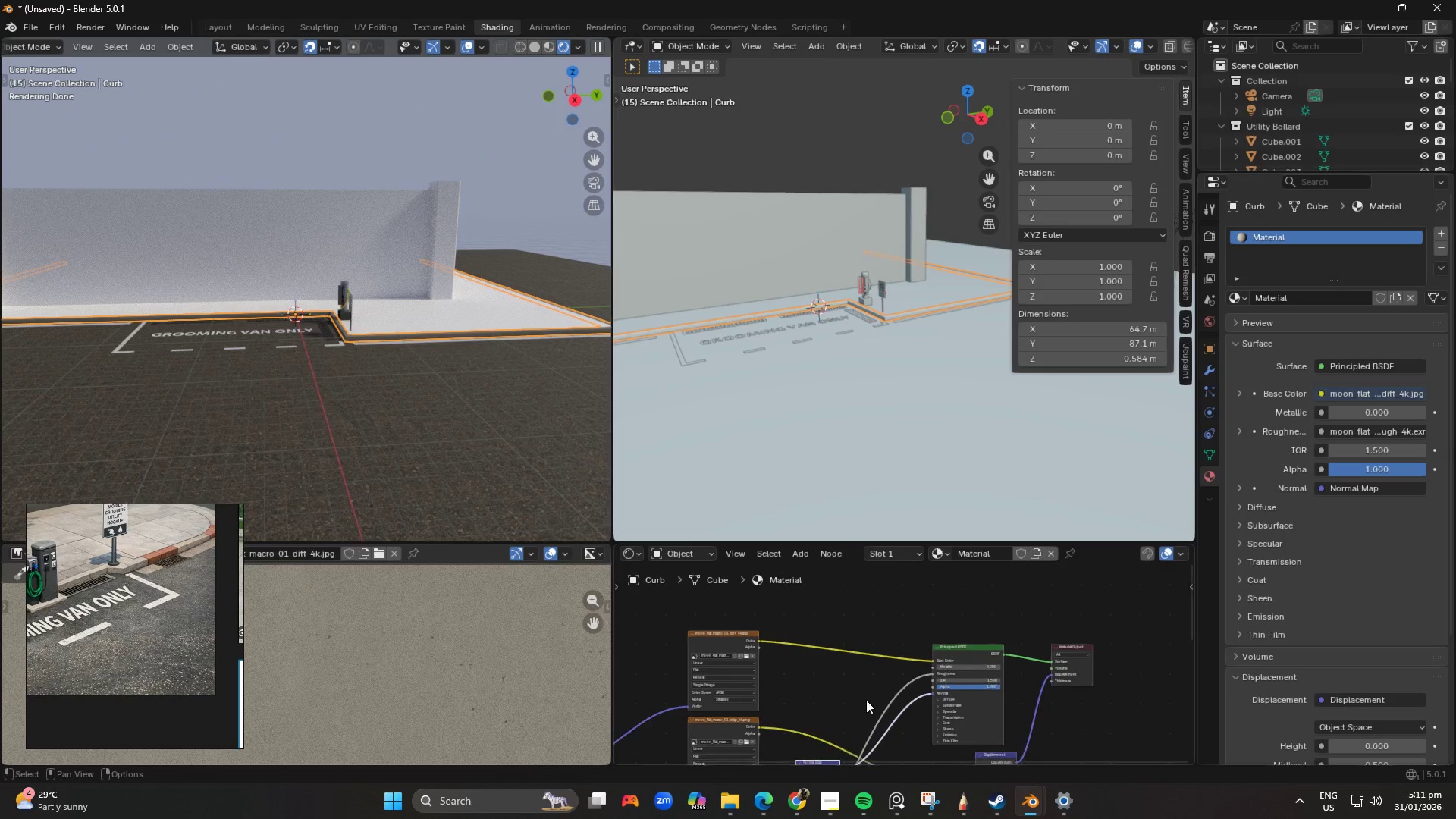 
scroll: coordinate [789, 664], scroll_direction: up, amount: 2.0
 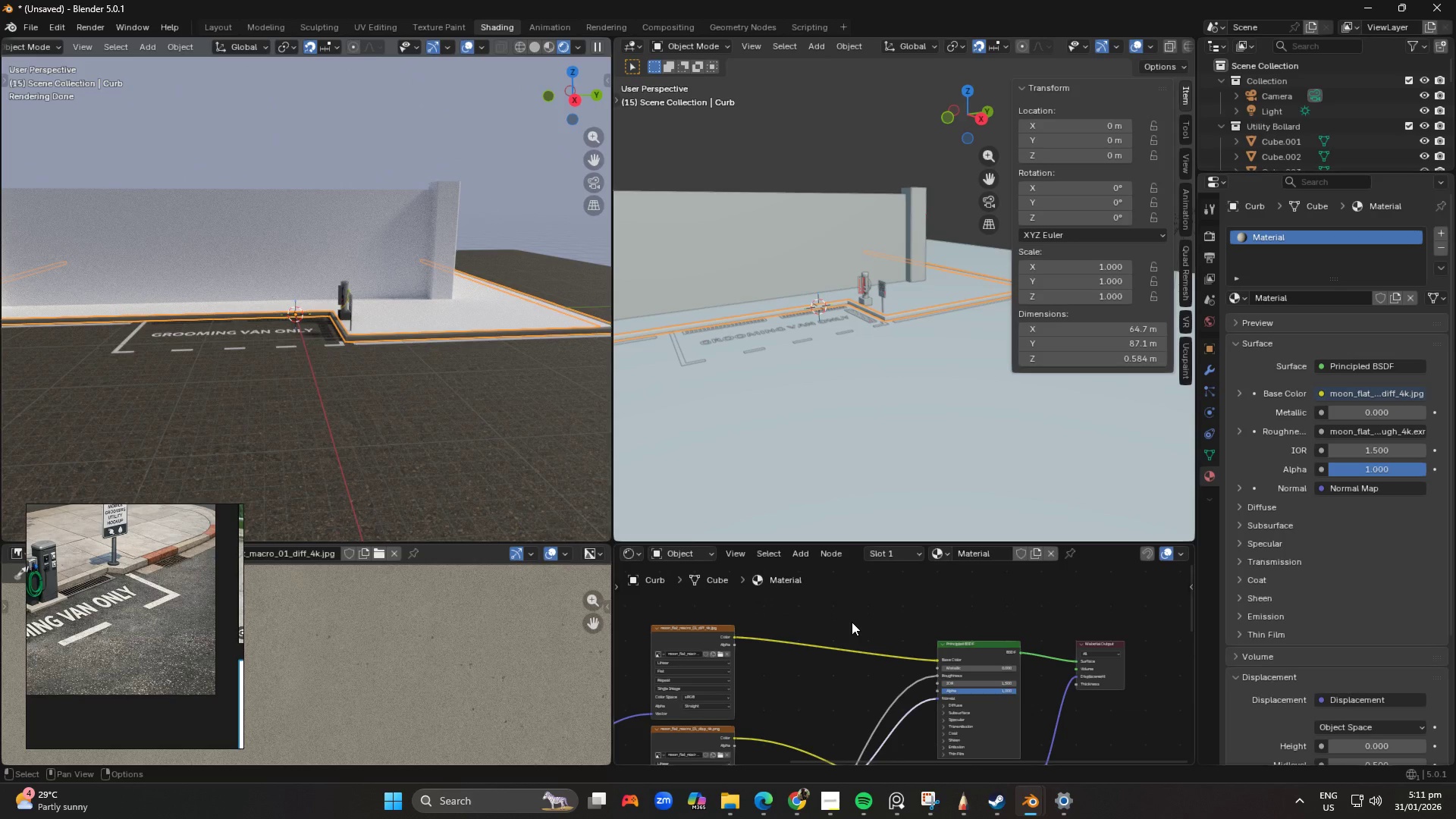 
left_click([861, 620])
 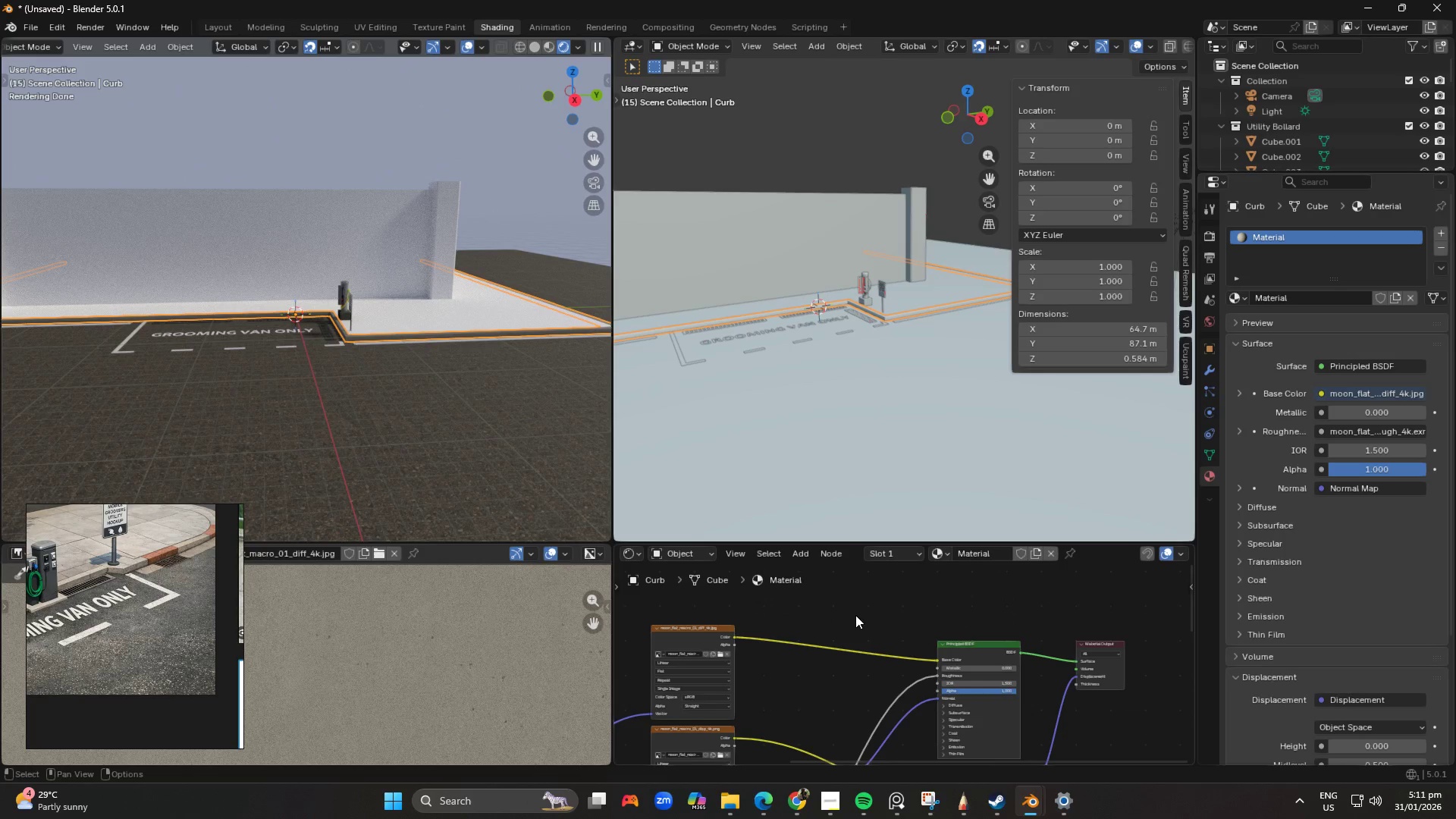 
key(Shift+A)
 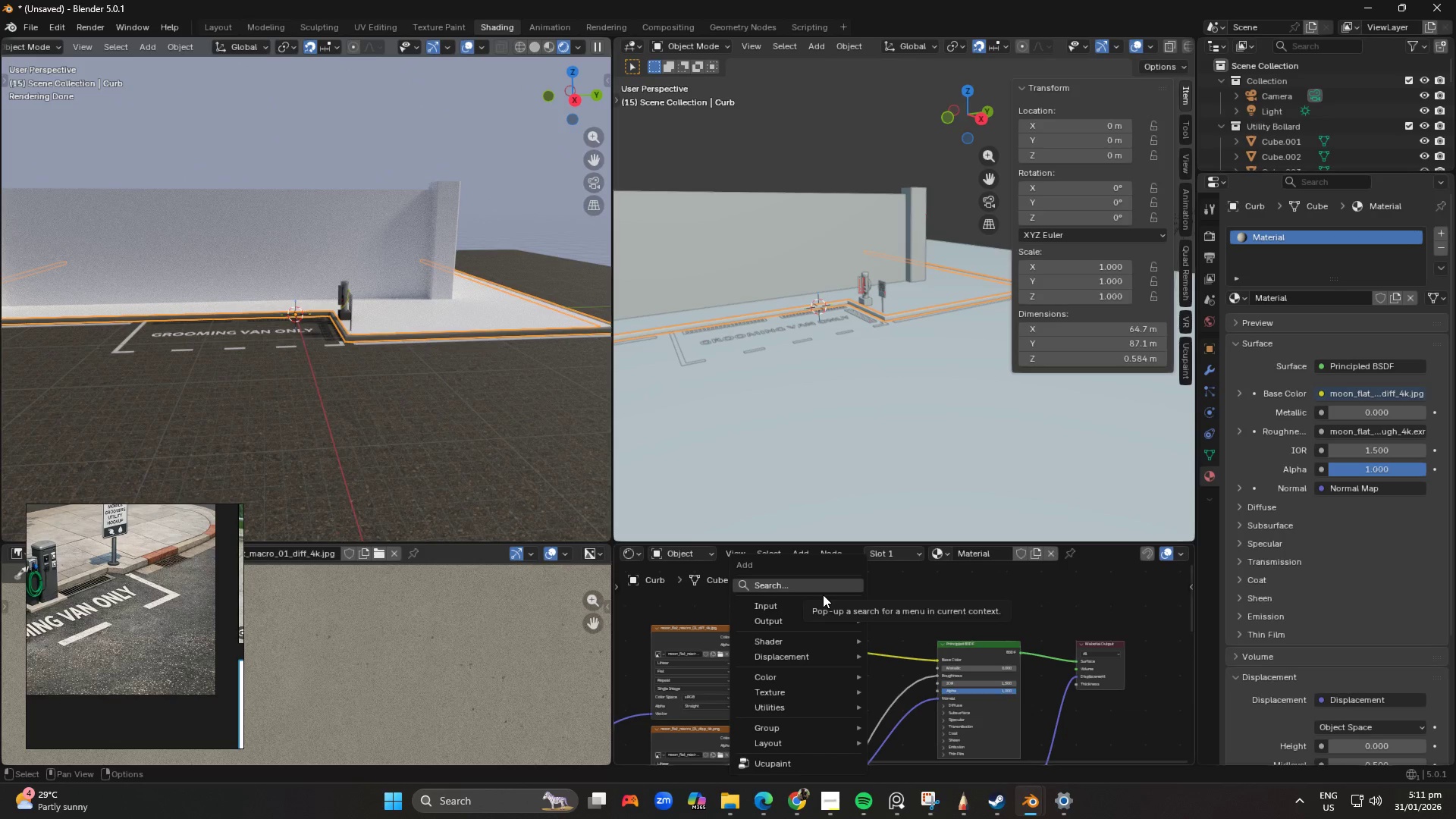 
left_click([816, 592])
 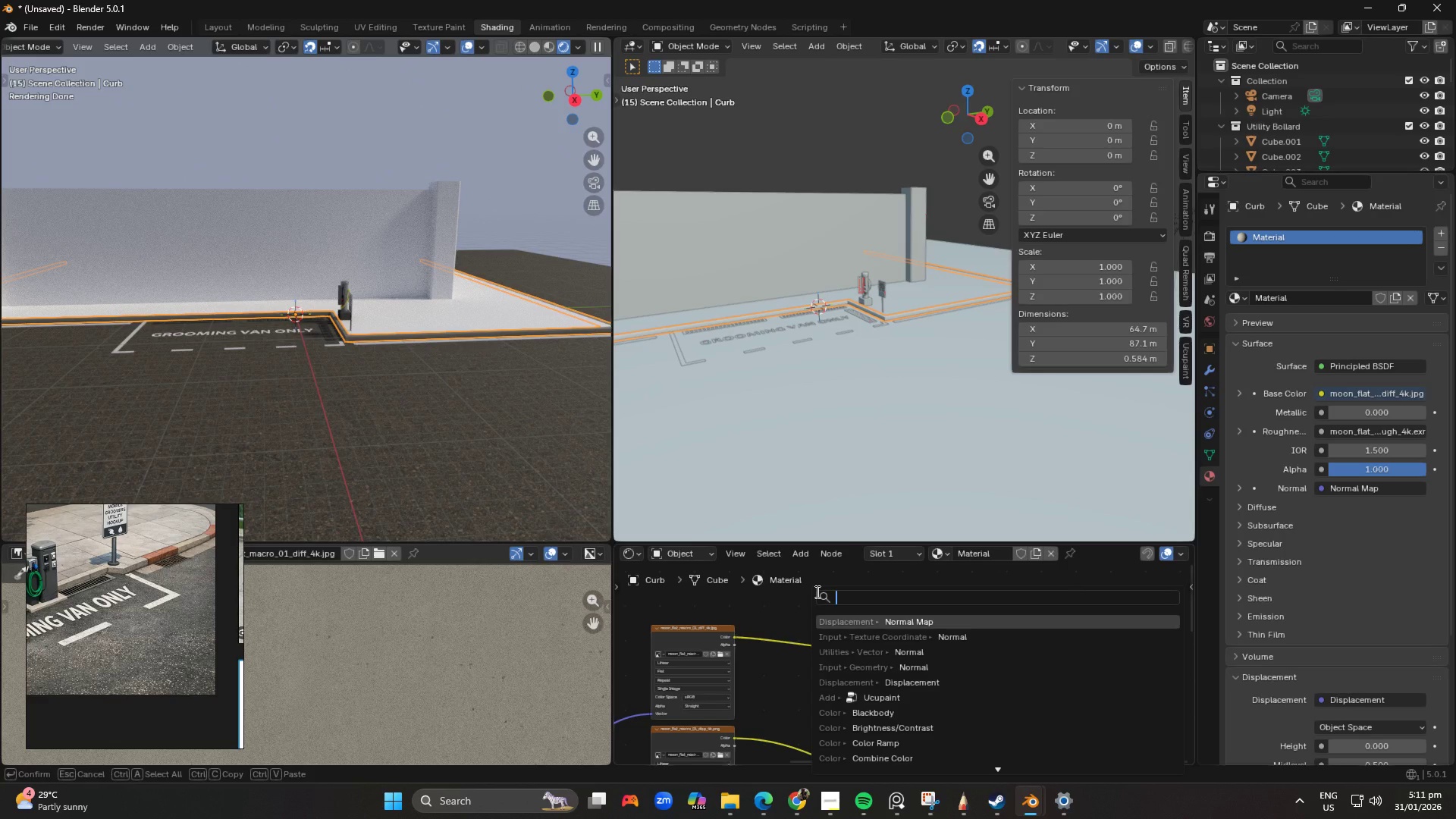 
type(hue)
 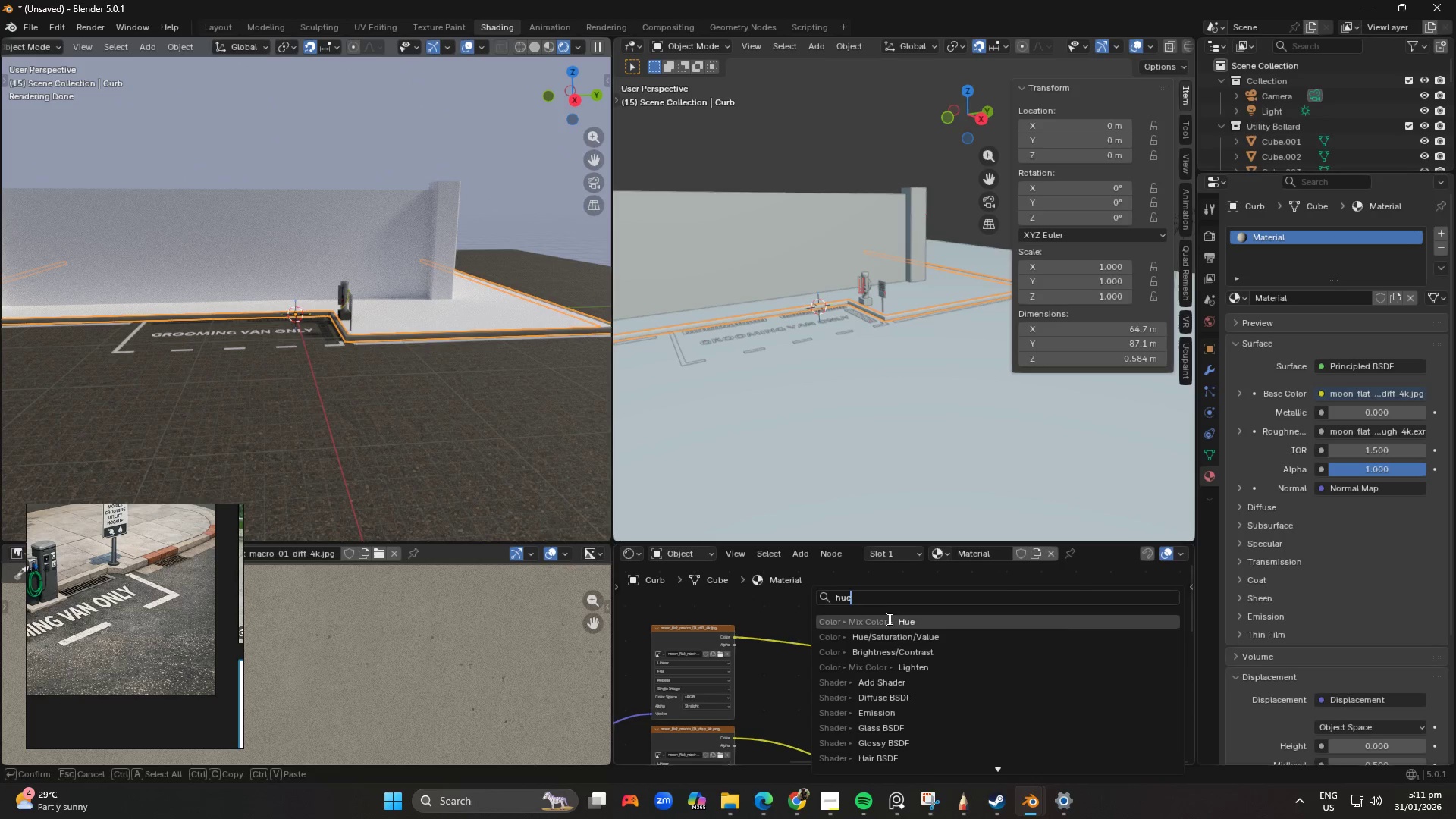 
left_click([886, 640])
 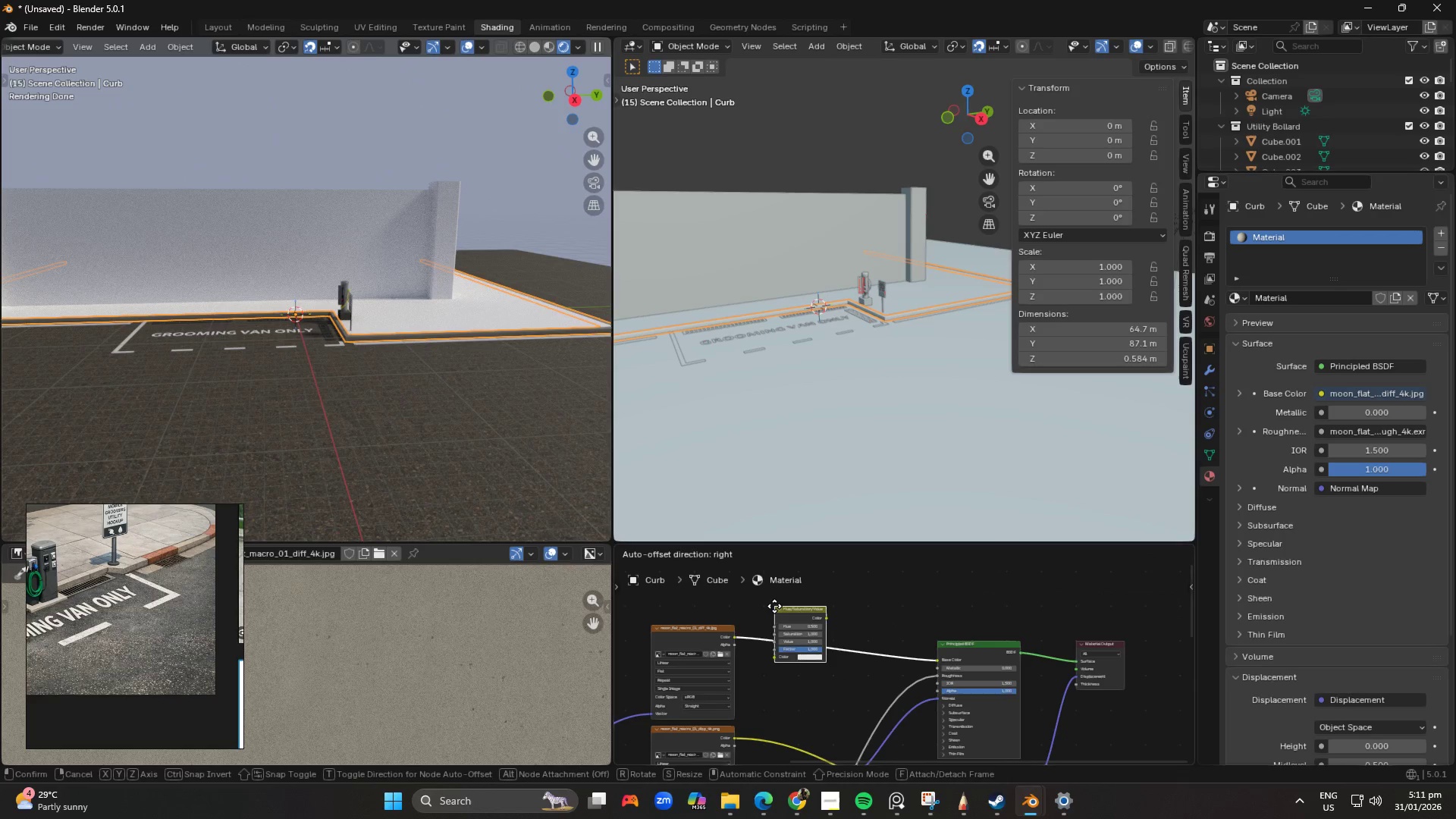 
left_click([778, 604])
 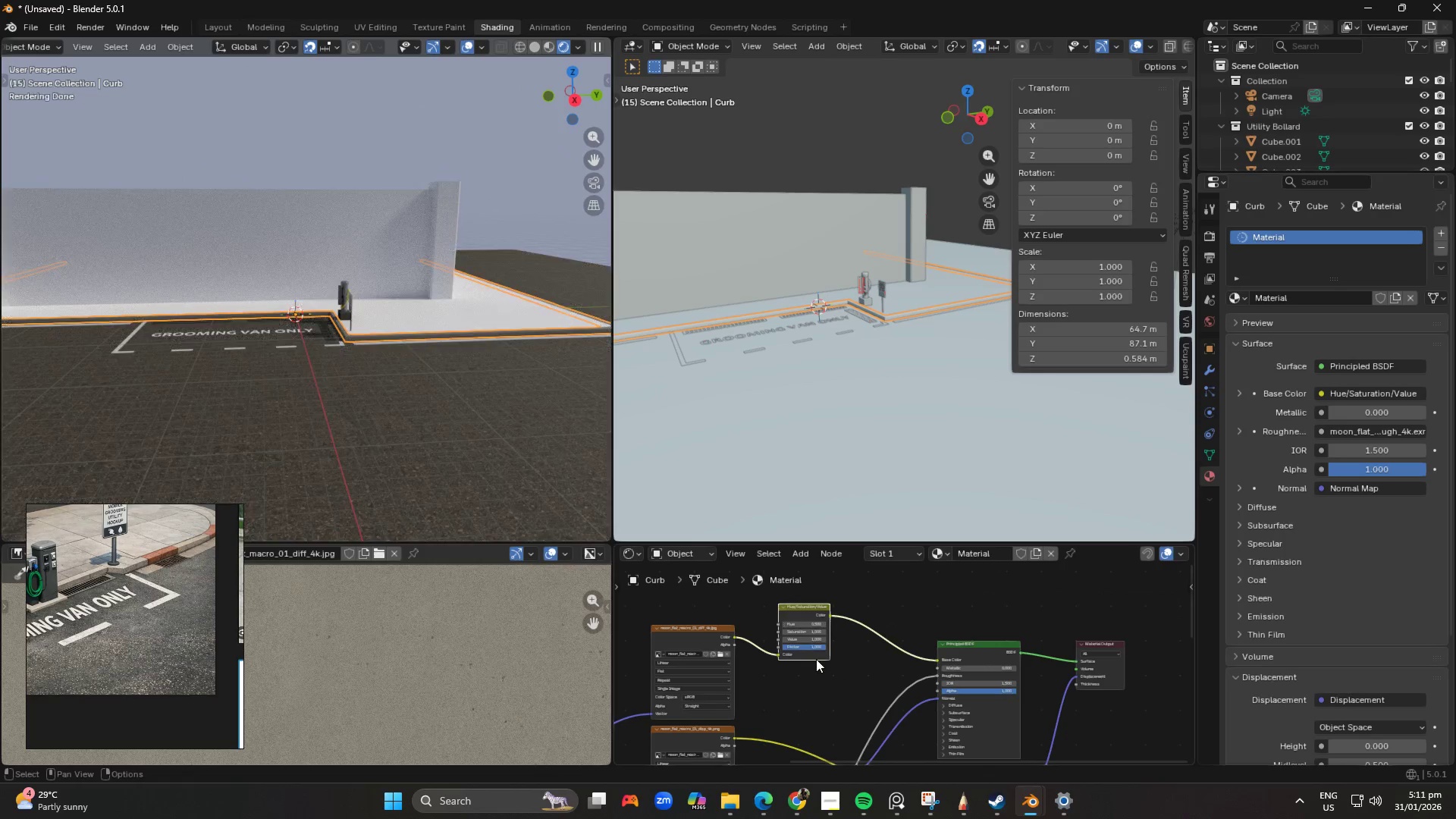 
scroll: coordinate [779, 635], scroll_direction: up, amount: 6.0
 